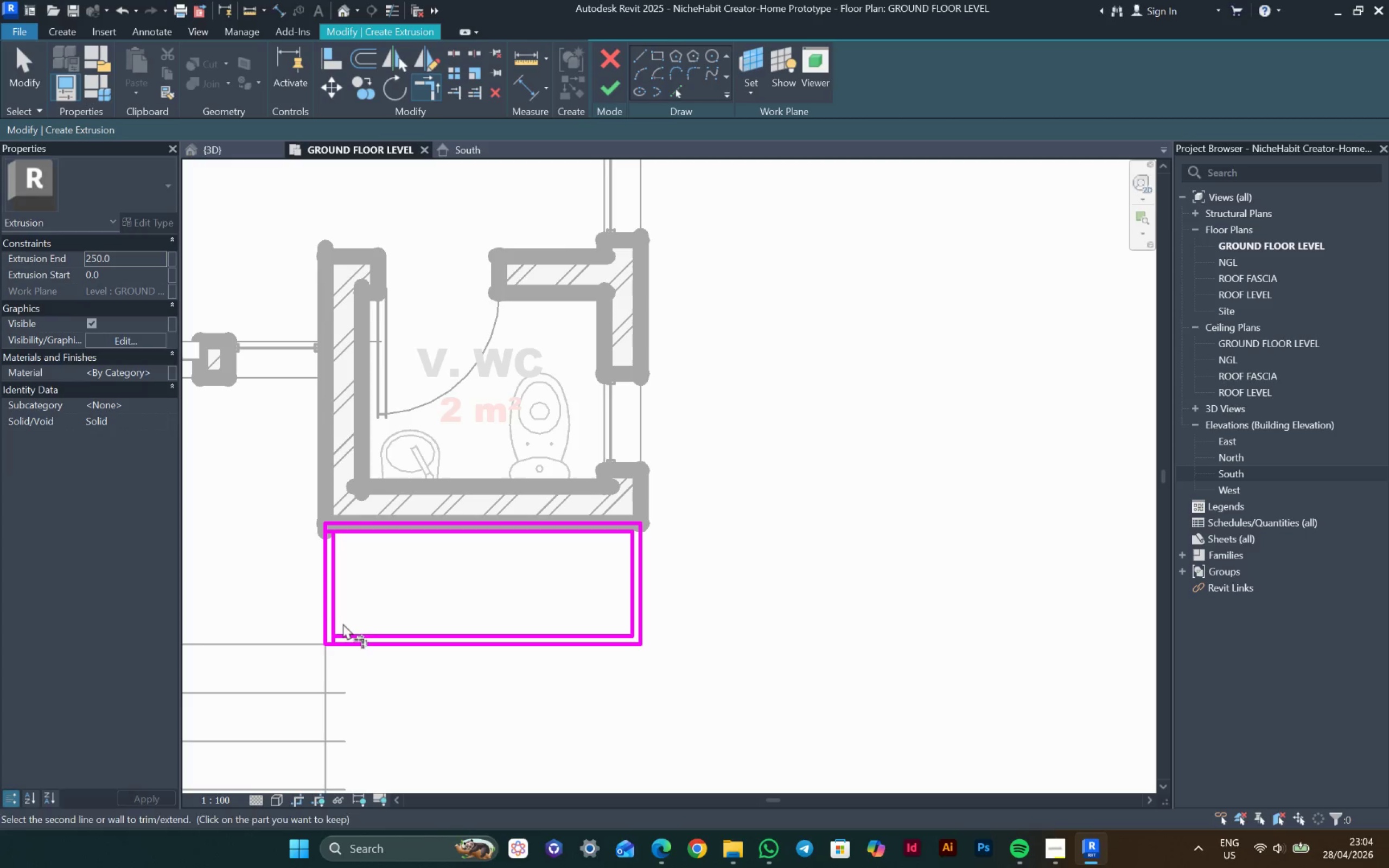 
left_click([339, 611])
 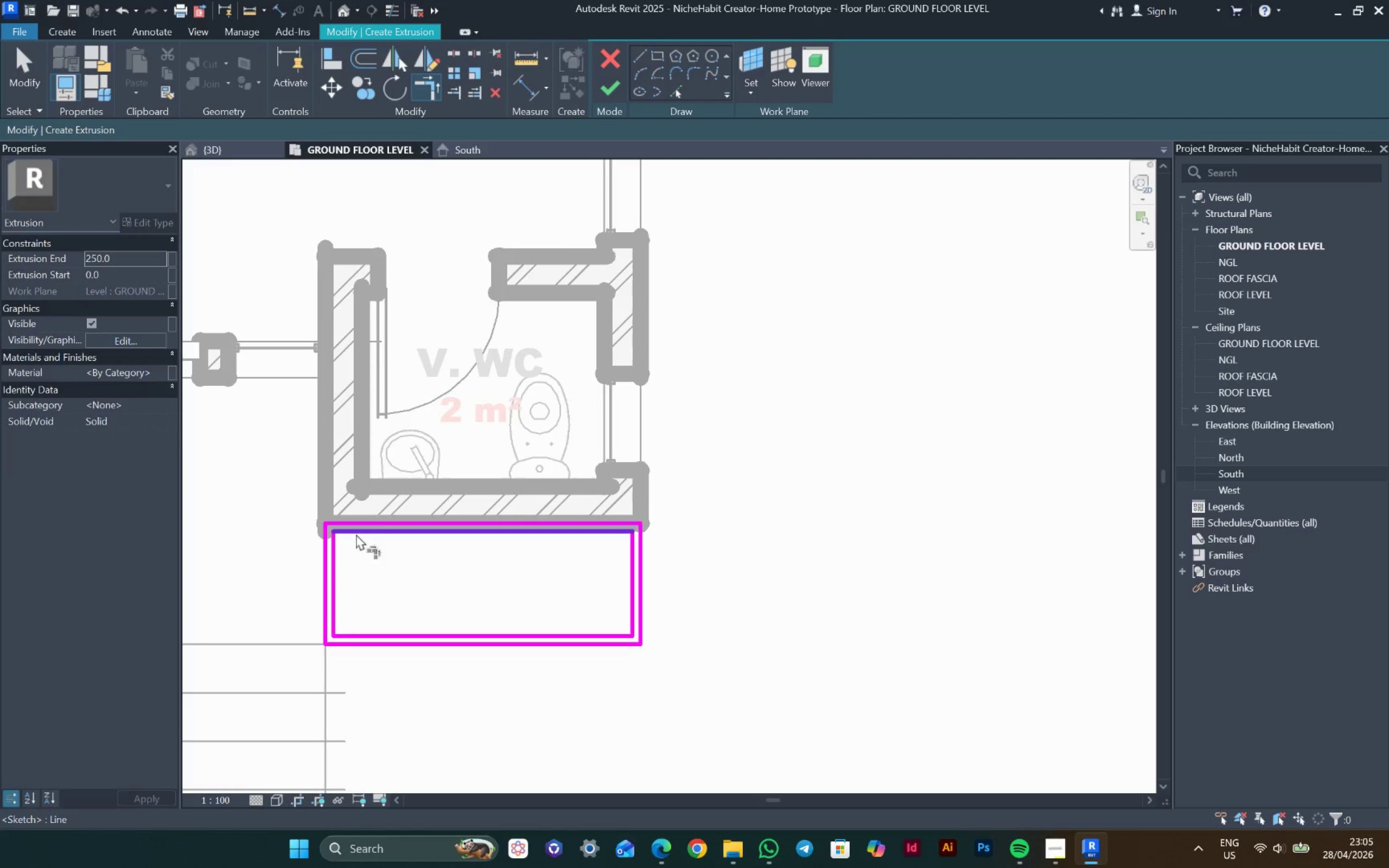 
key(Escape)
 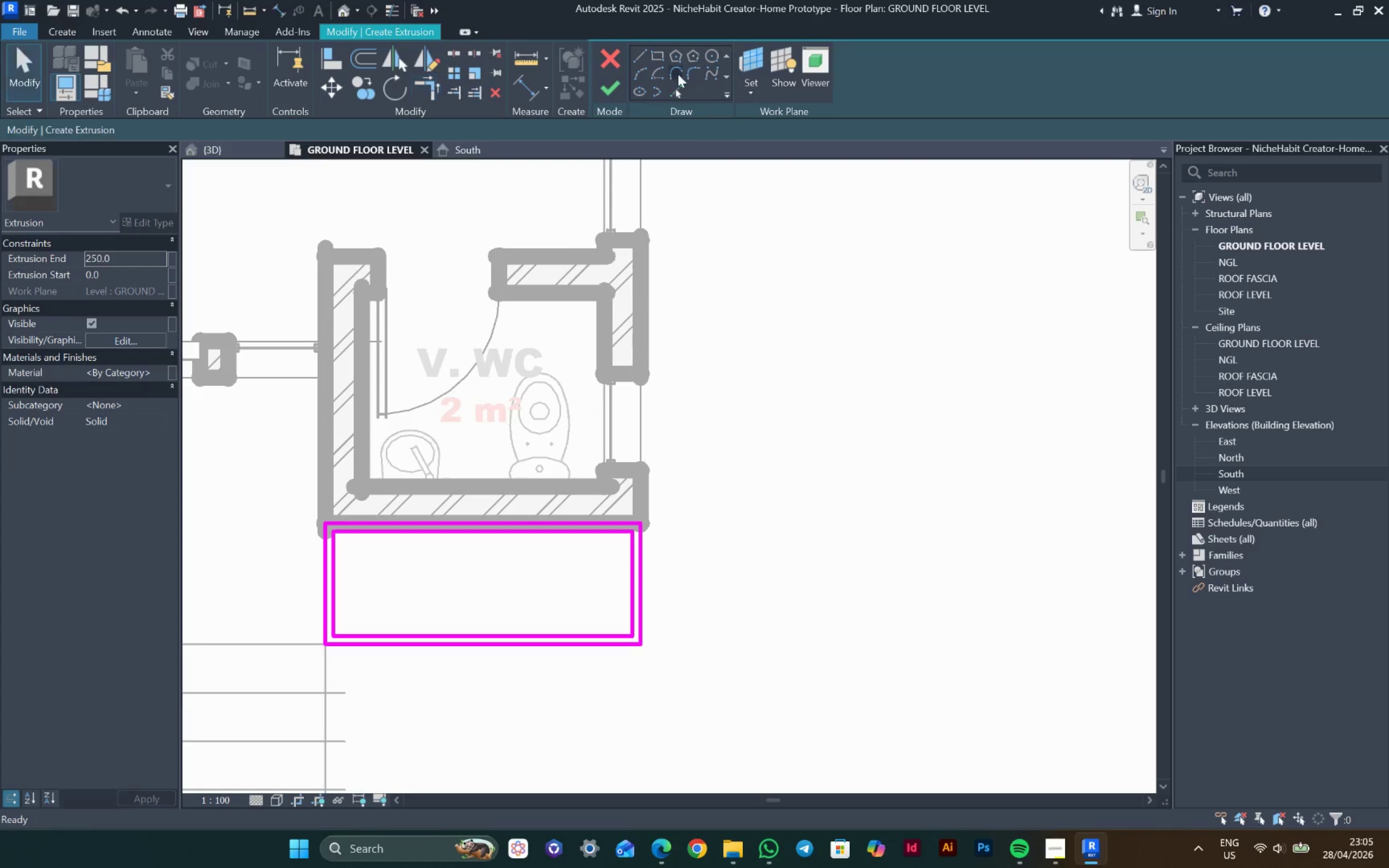 
key(Escape)
 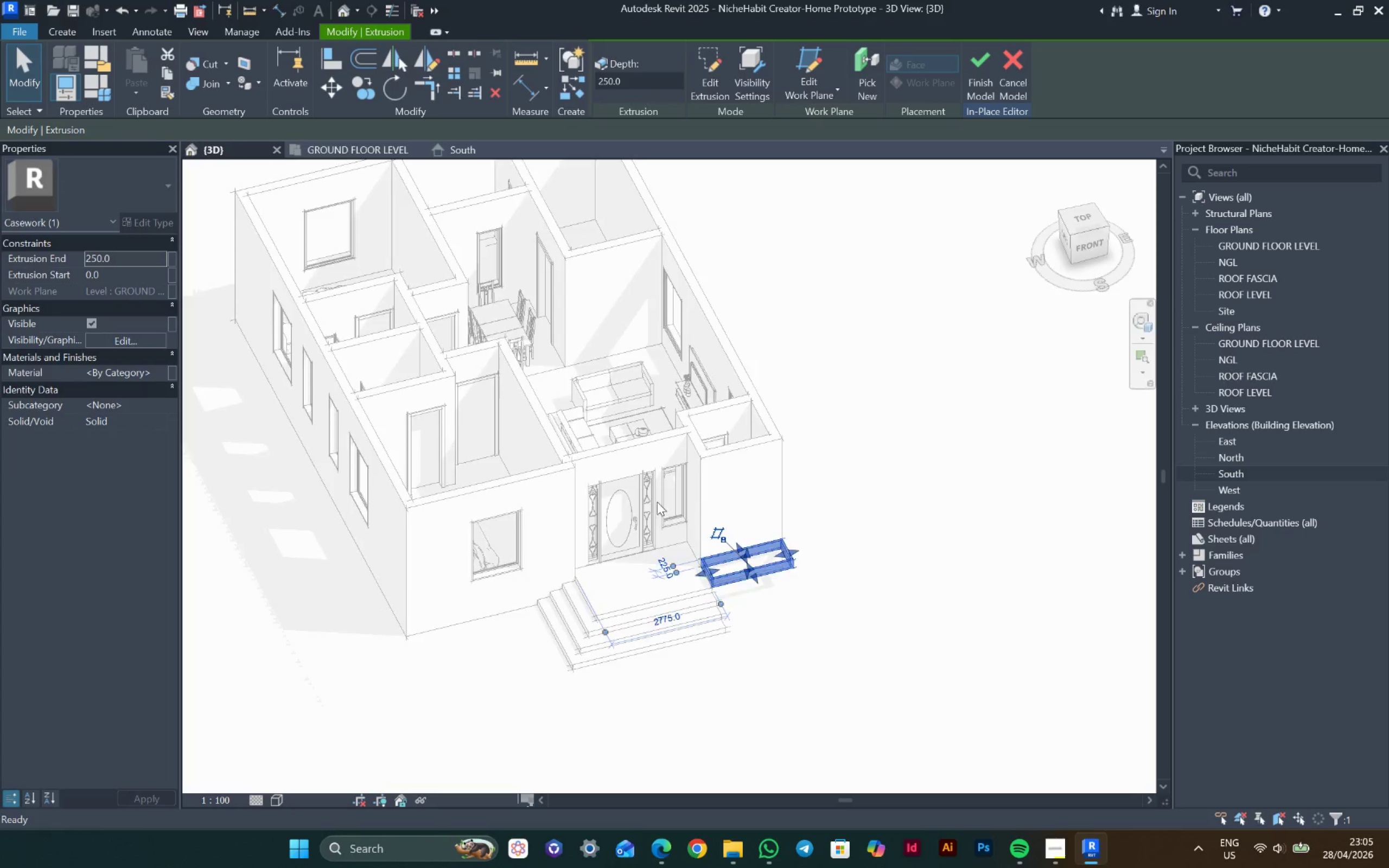 
scroll: coordinate [698, 651], scroll_direction: up, amount: 5.0
 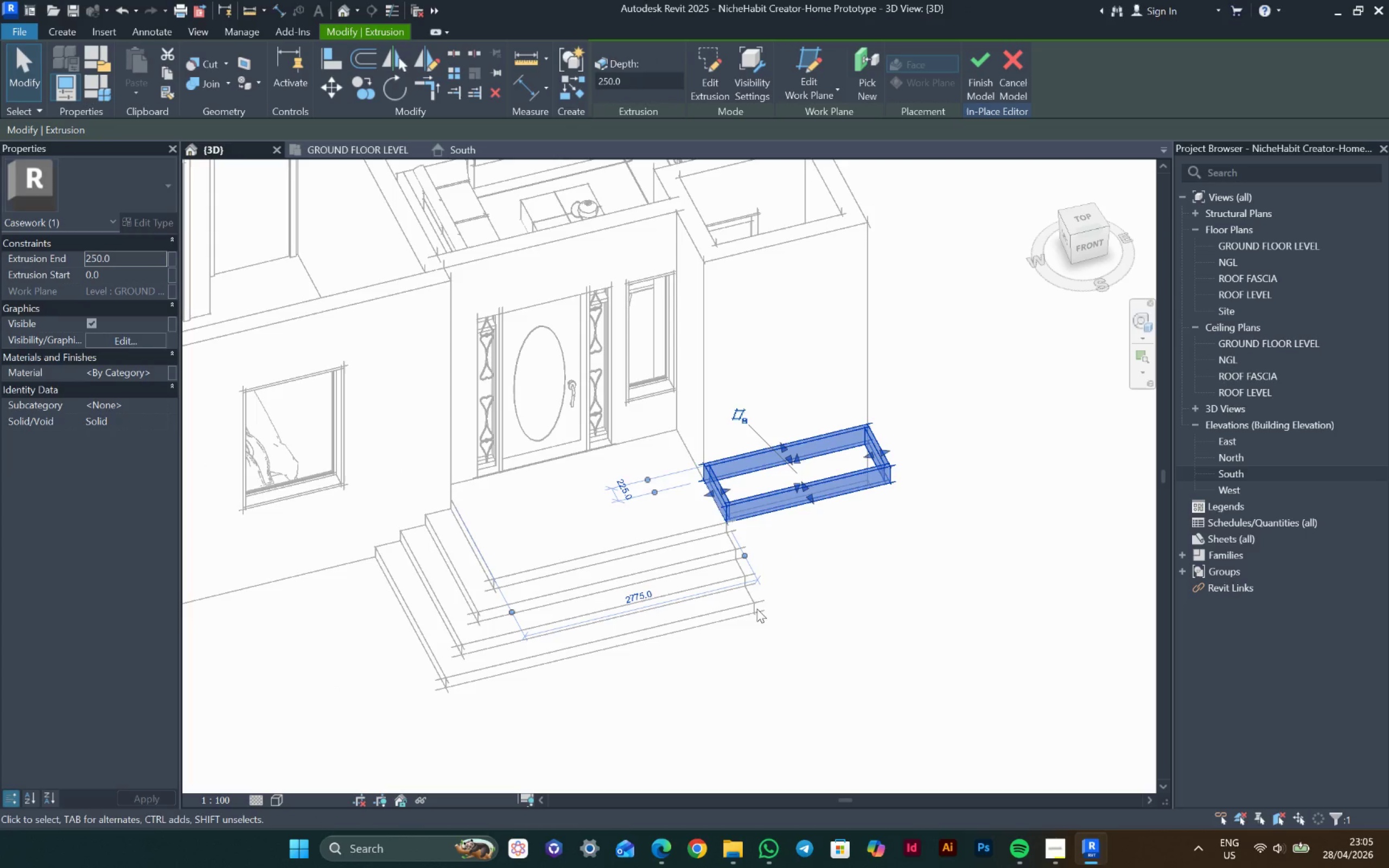 
hold_key(key=ShiftLeft, duration=0.84)
 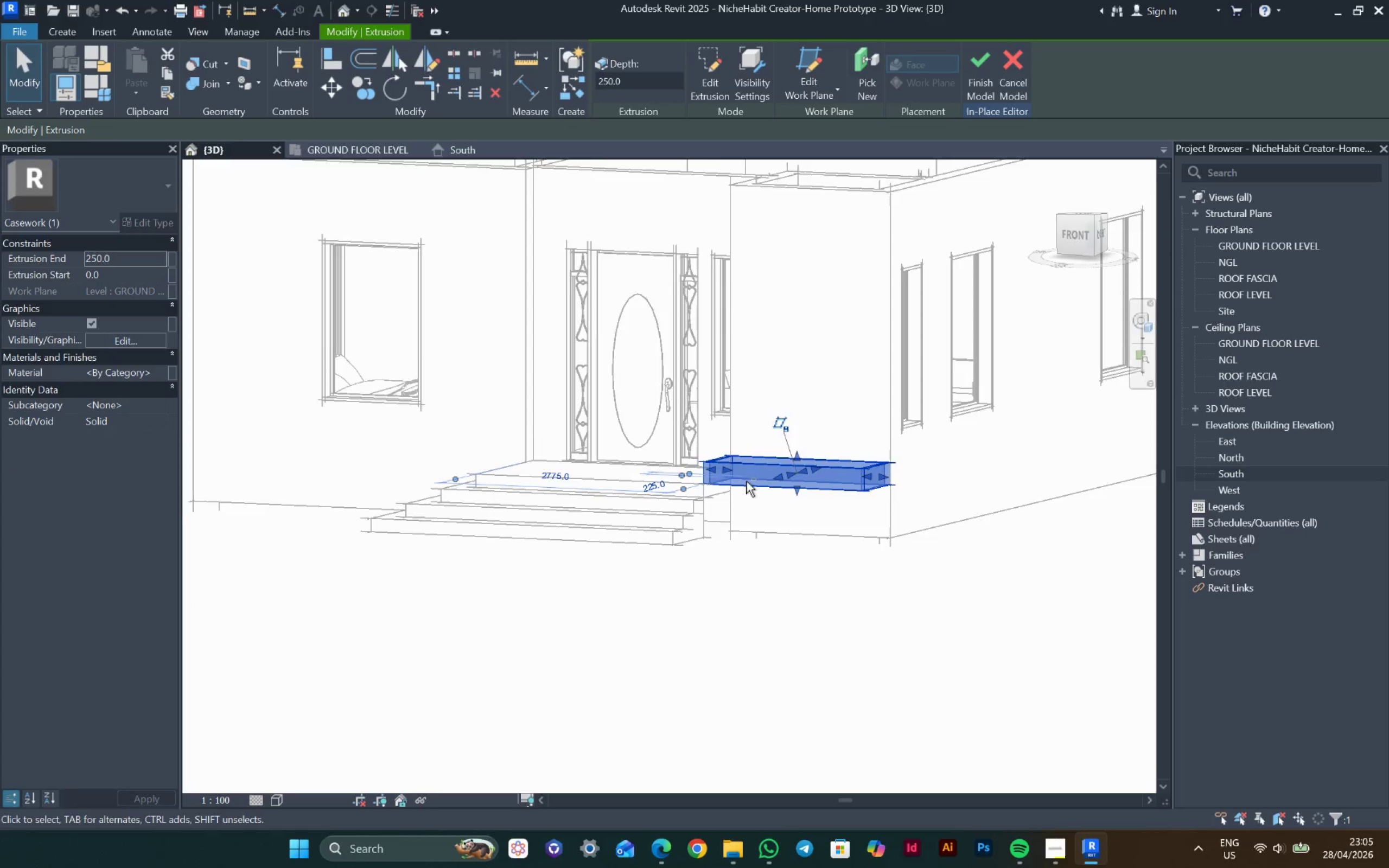 
scroll: coordinate [748, 482], scroll_direction: up, amount: 2.0
 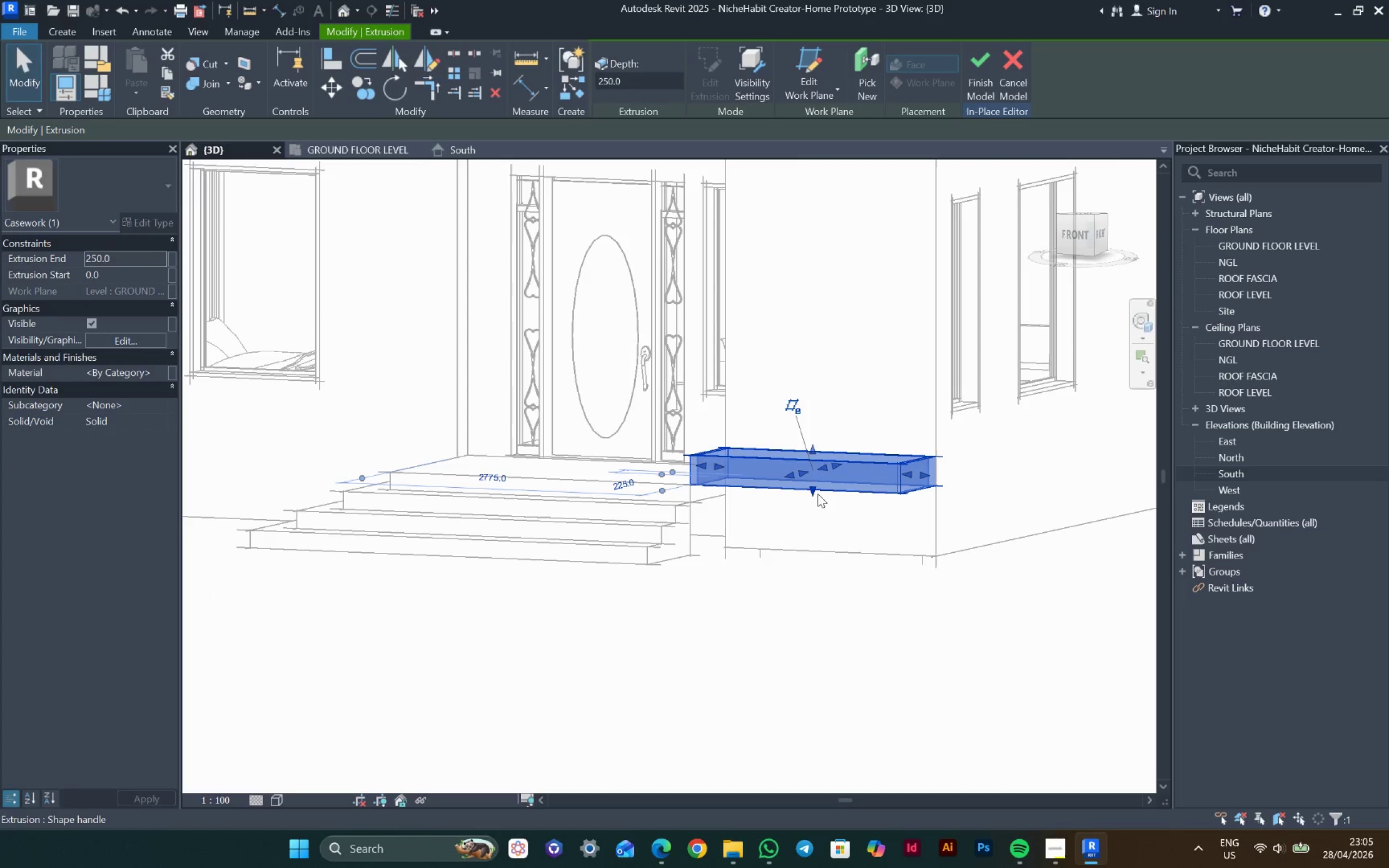 
left_click_drag(start_coordinate=[818, 494], to_coordinate=[808, 561])
 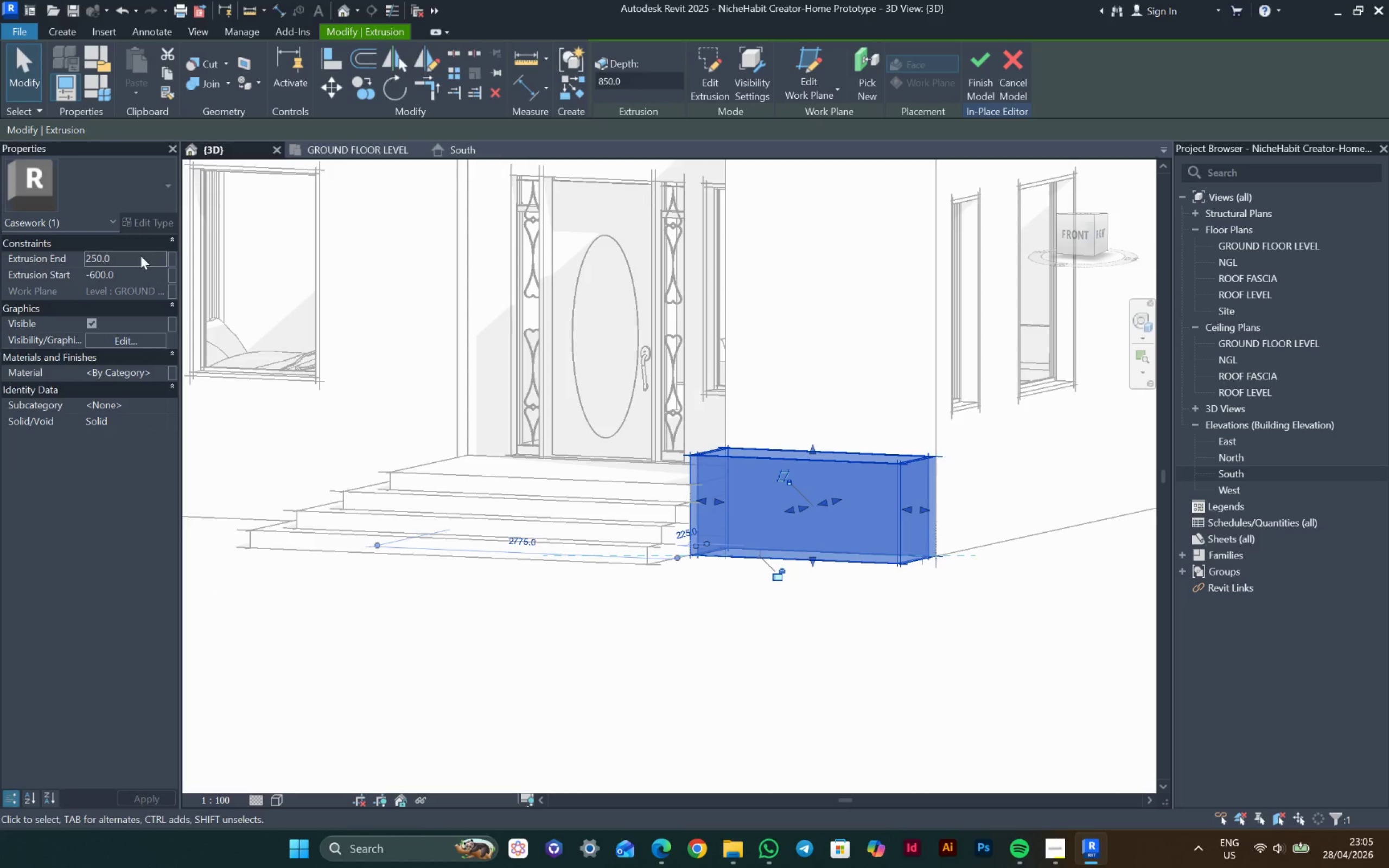 
left_click([139, 264])
 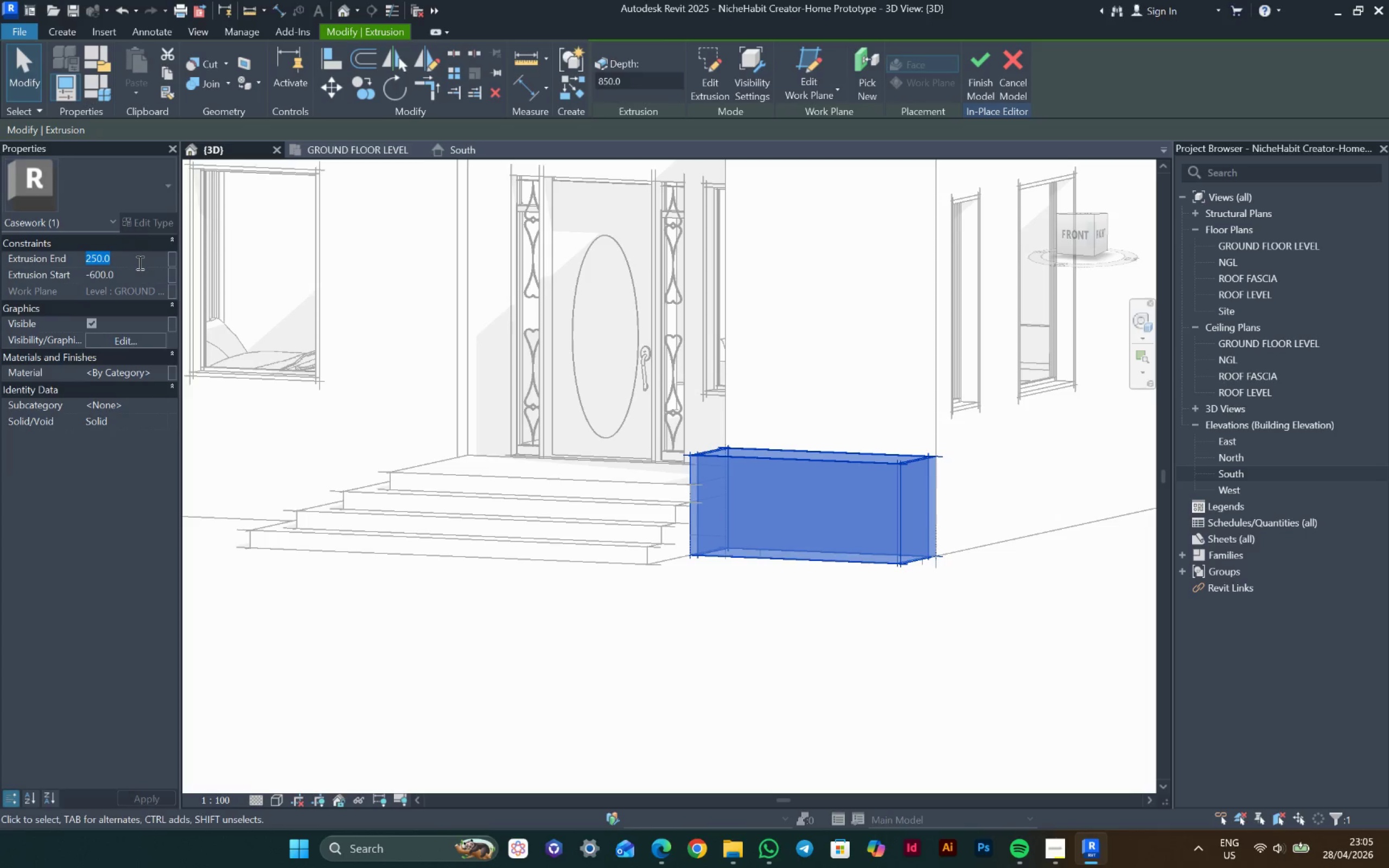 
type(-200)
 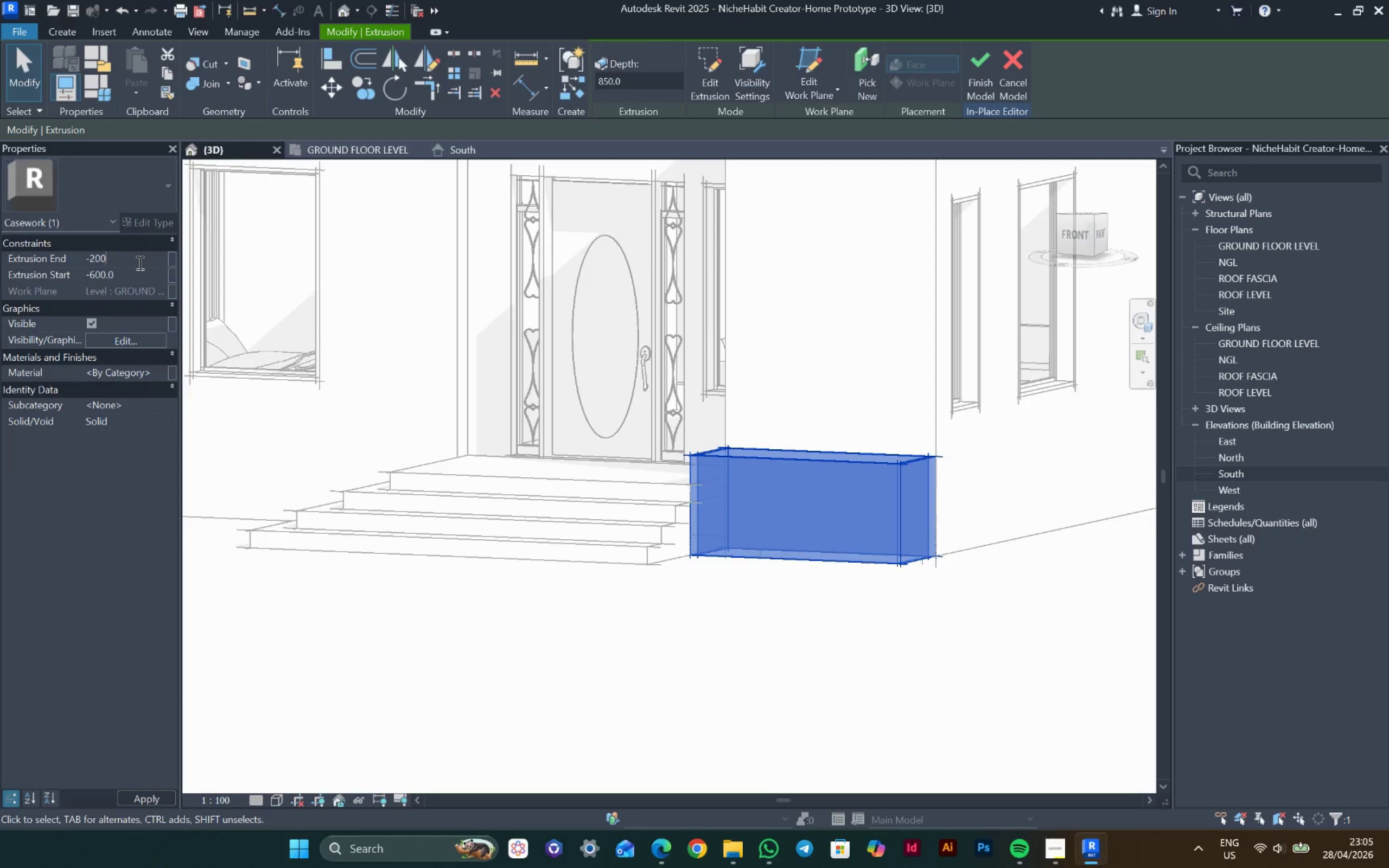 
key(Enter)
 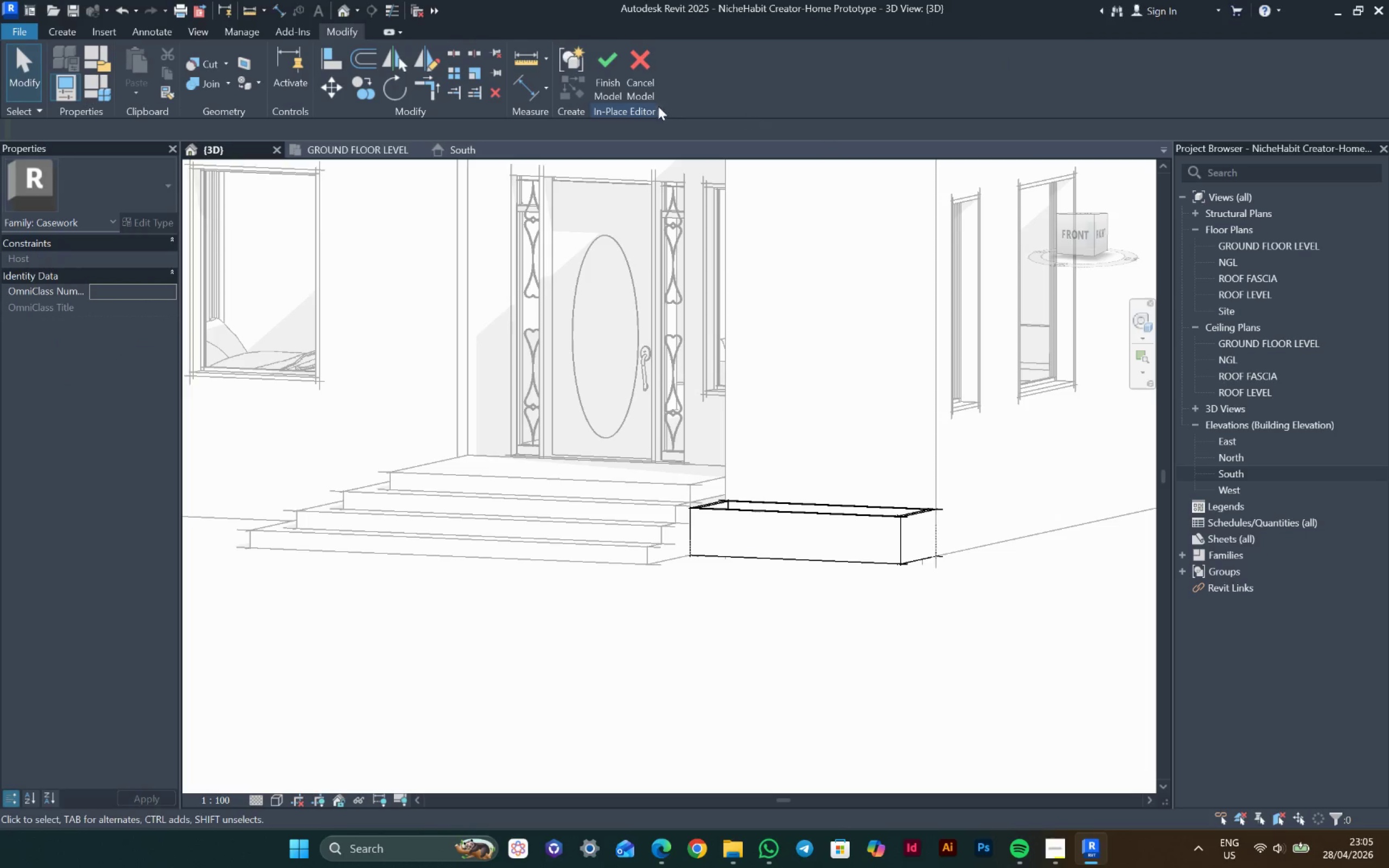 
key(Shift+ShiftLeft)
 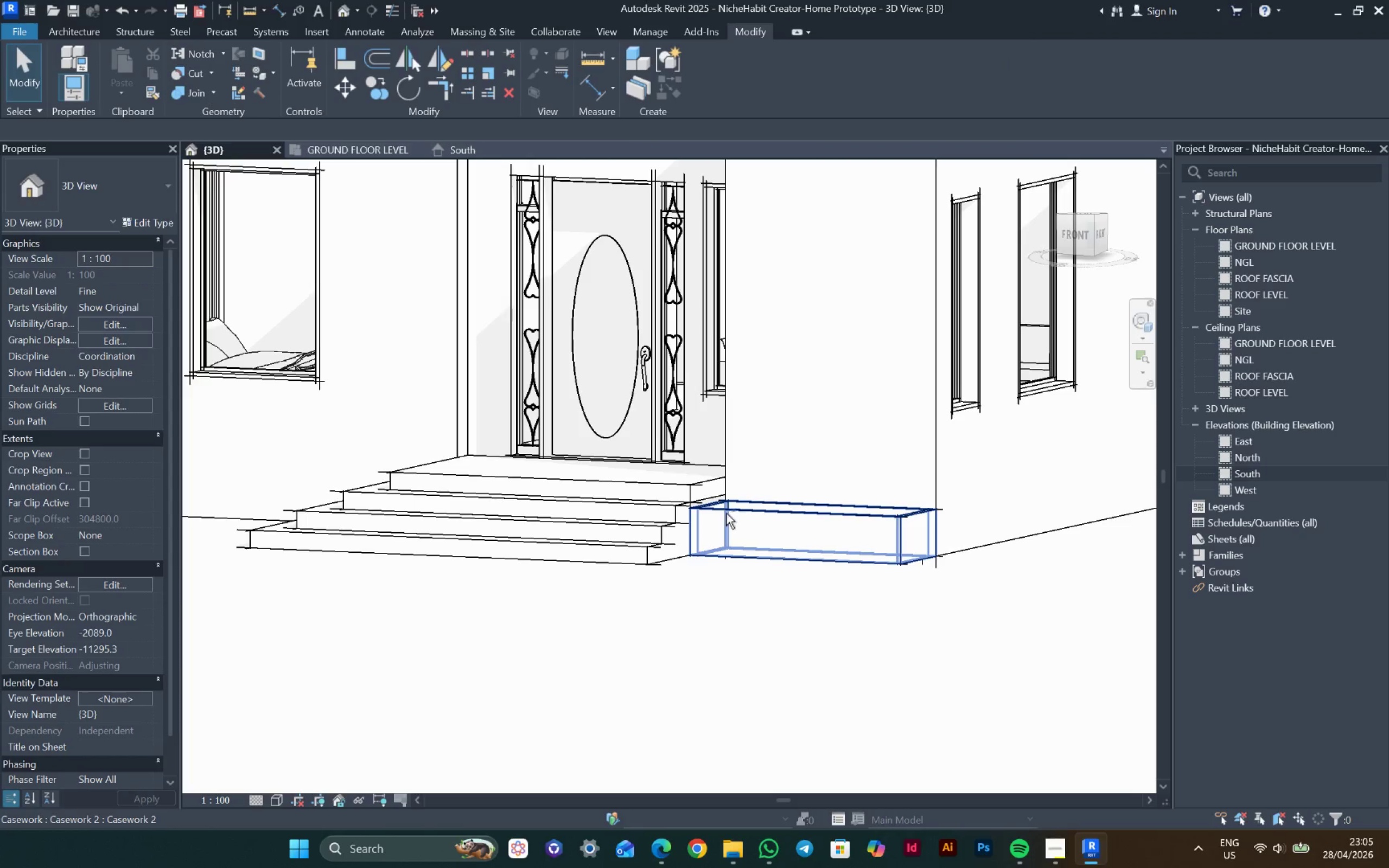 
hold_key(key=ShiftLeft, duration=0.83)
 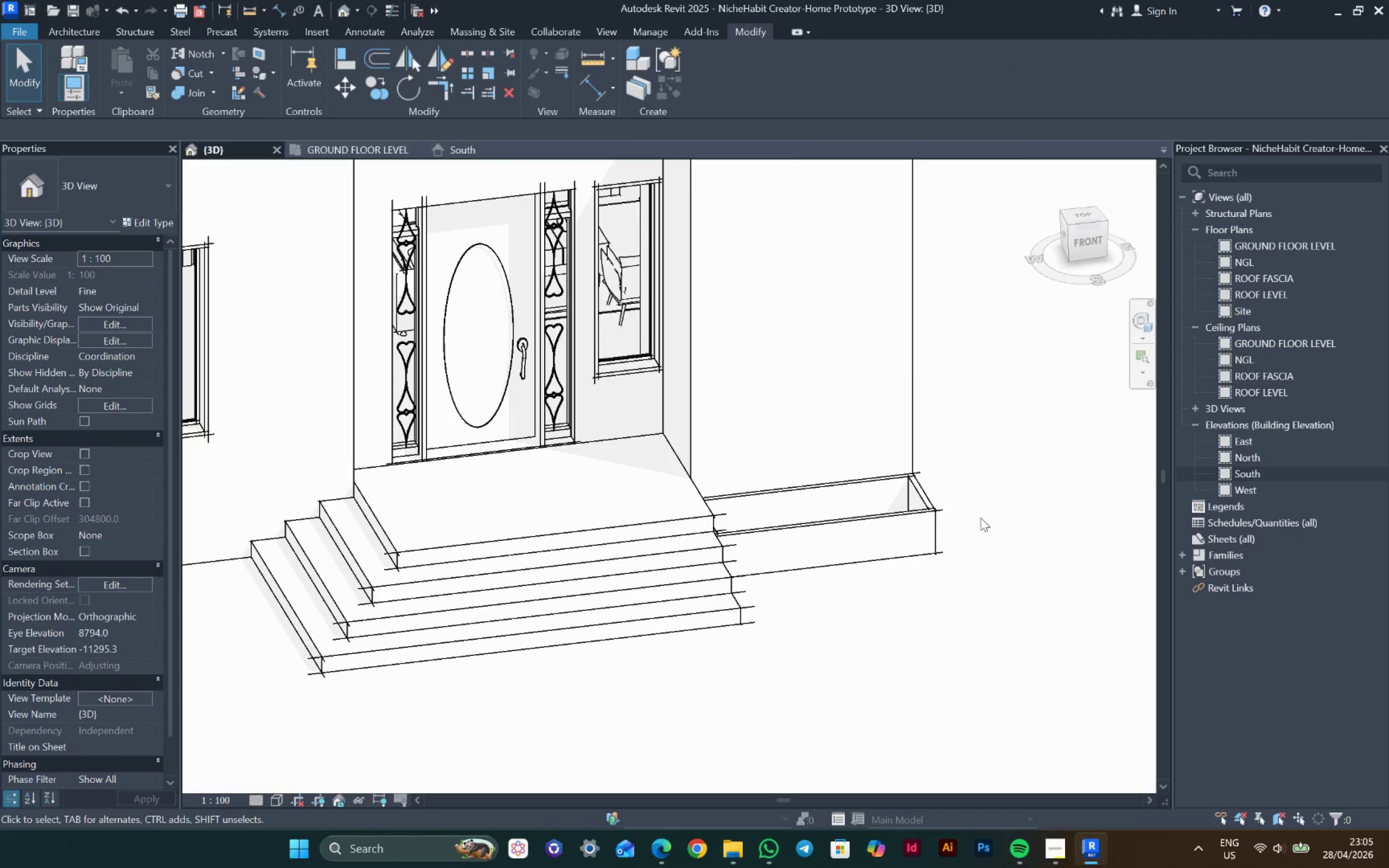 
scroll: coordinate [716, 514], scroll_direction: down, amount: 4.0
 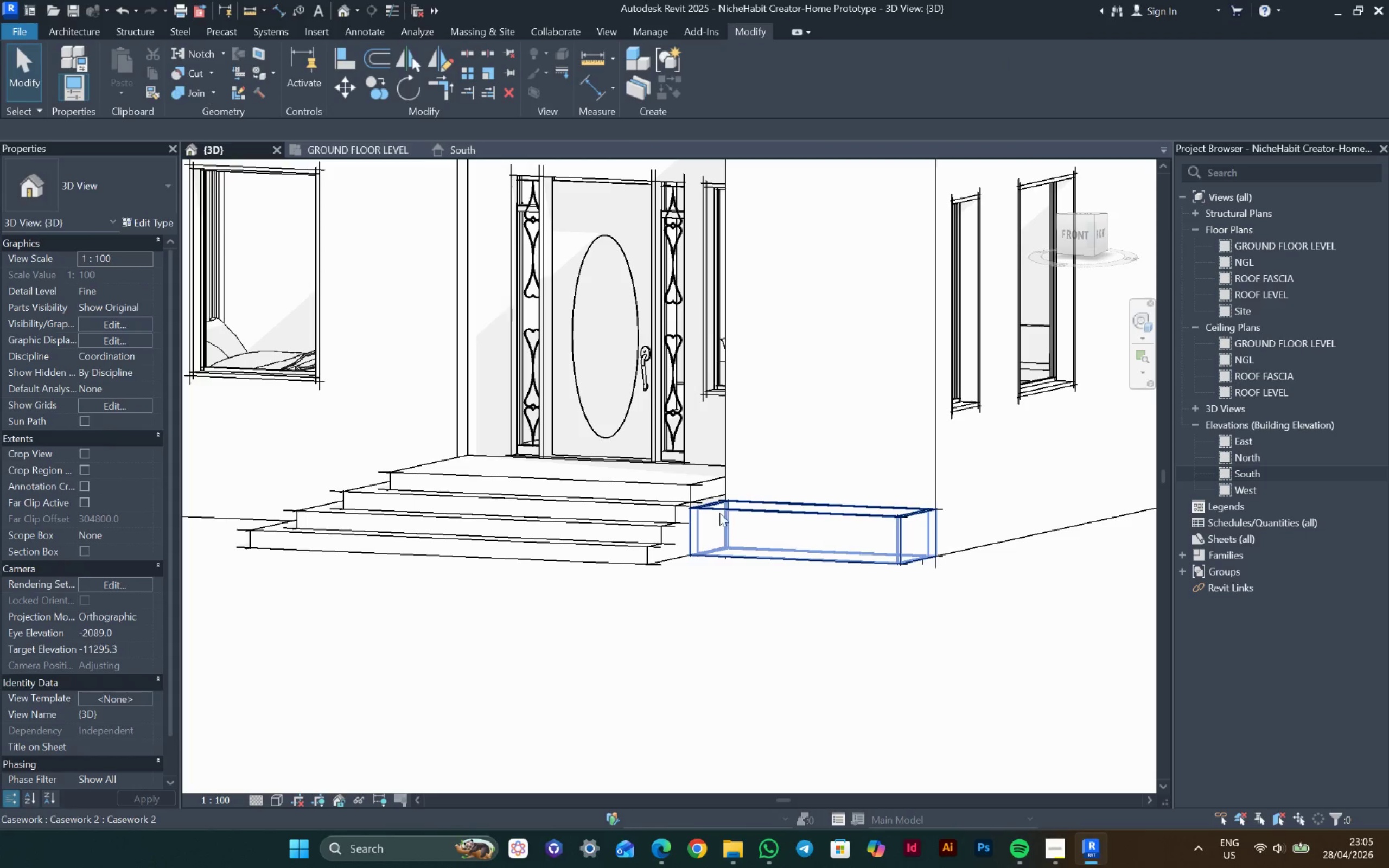 
hold_key(key=ShiftLeft, duration=0.91)
 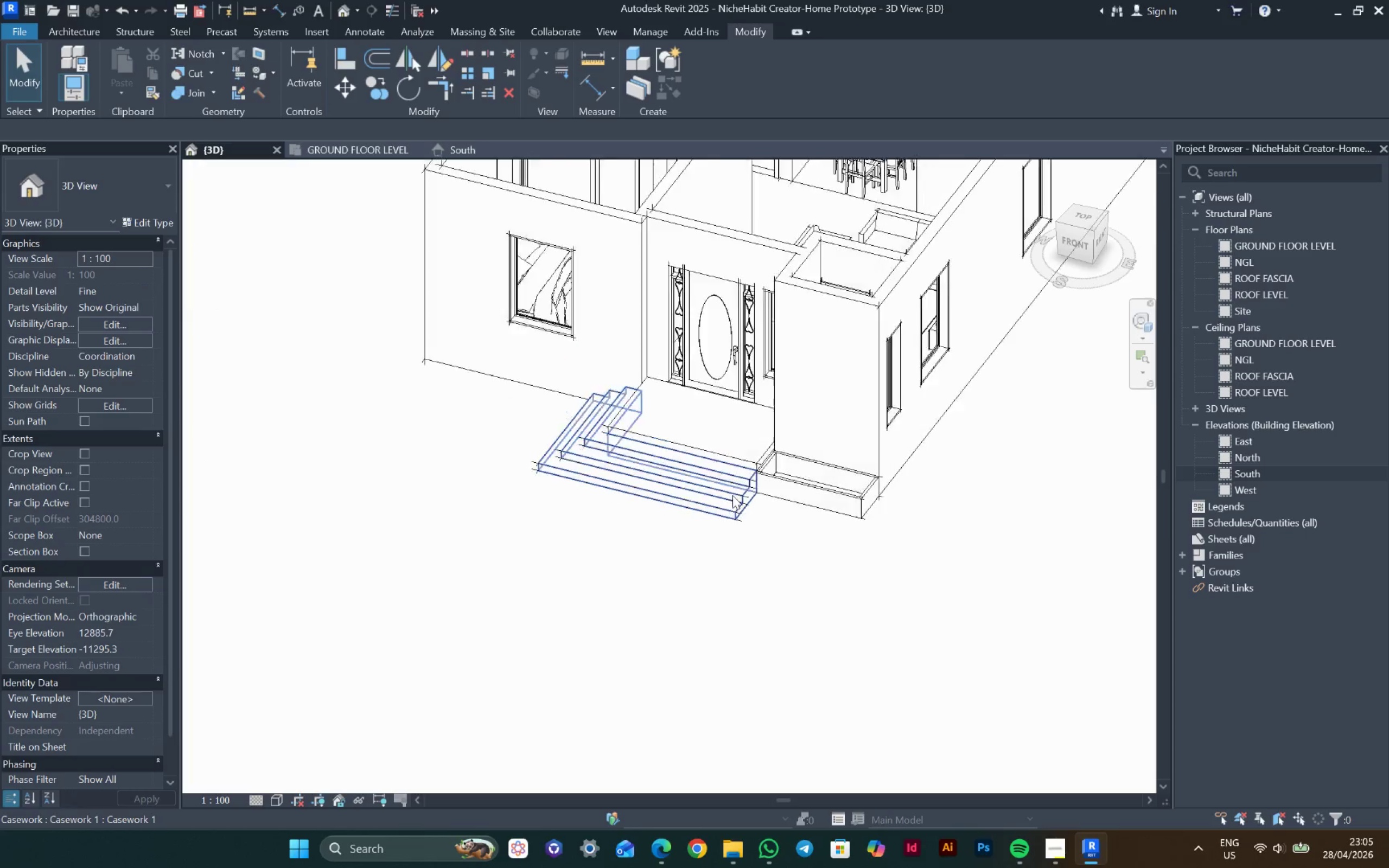 
scroll: coordinate [732, 495], scroll_direction: down, amount: 6.0
 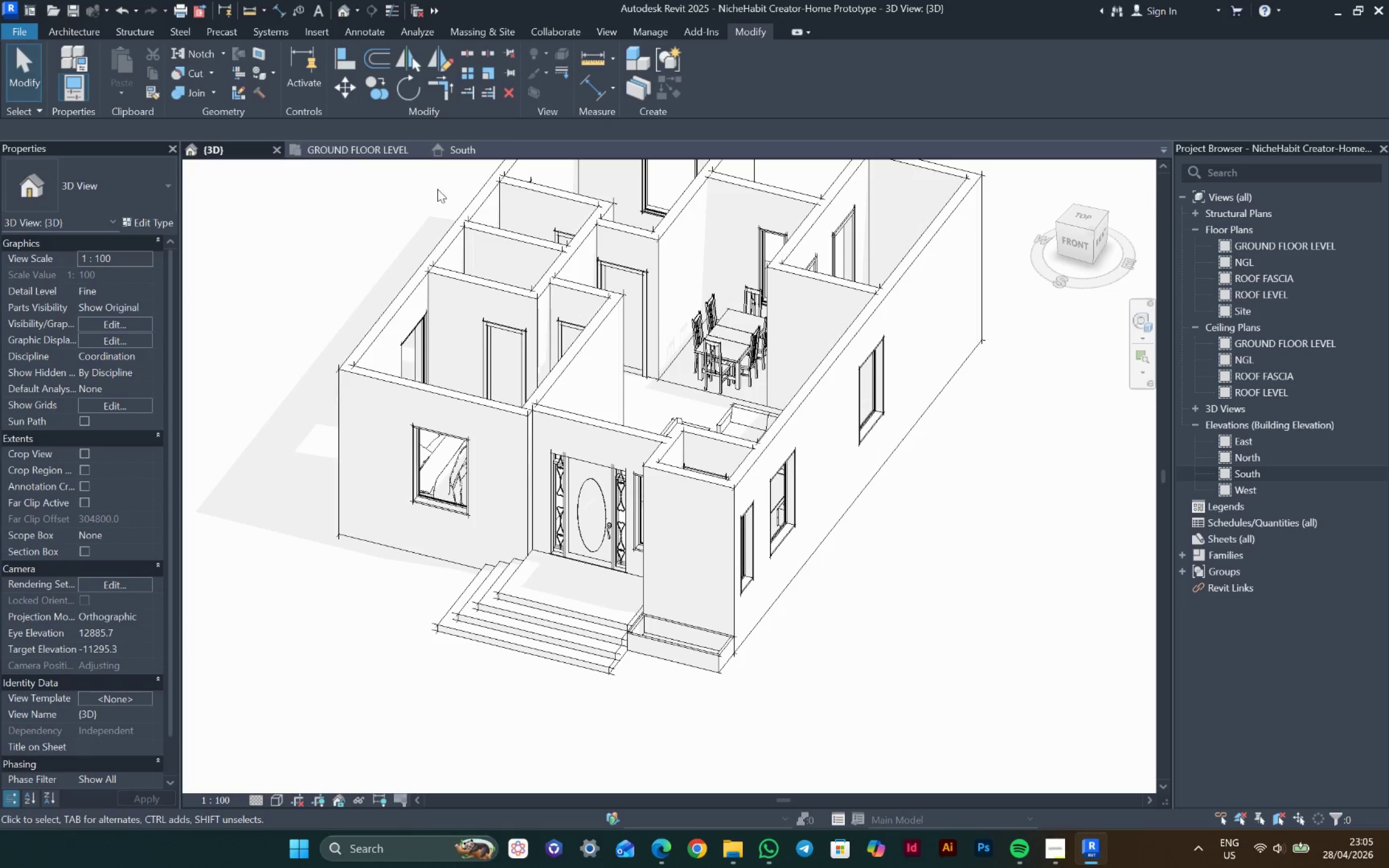 
left_click([390, 149])
 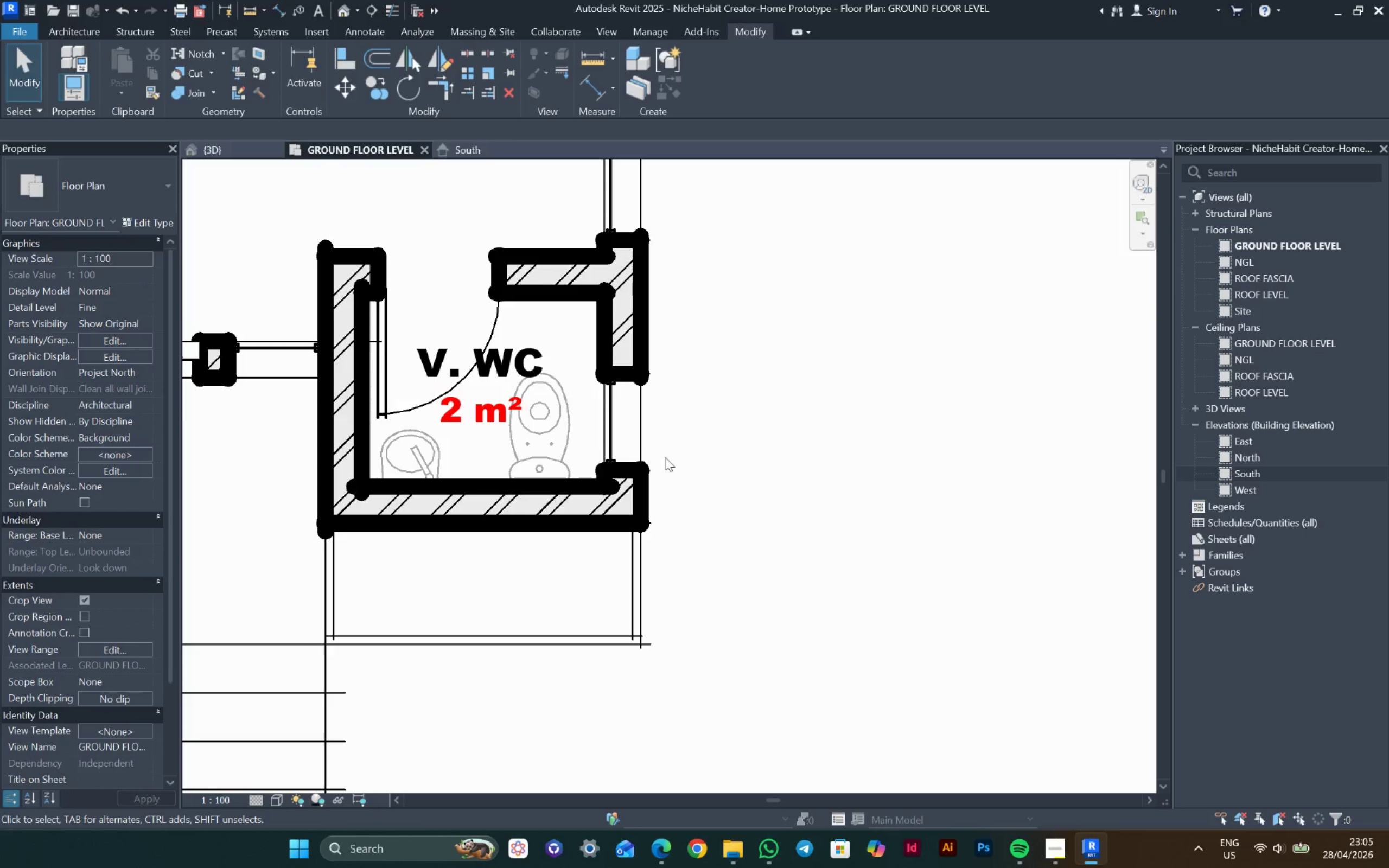 
scroll: coordinate [572, 427], scroll_direction: down, amount: 12.0
 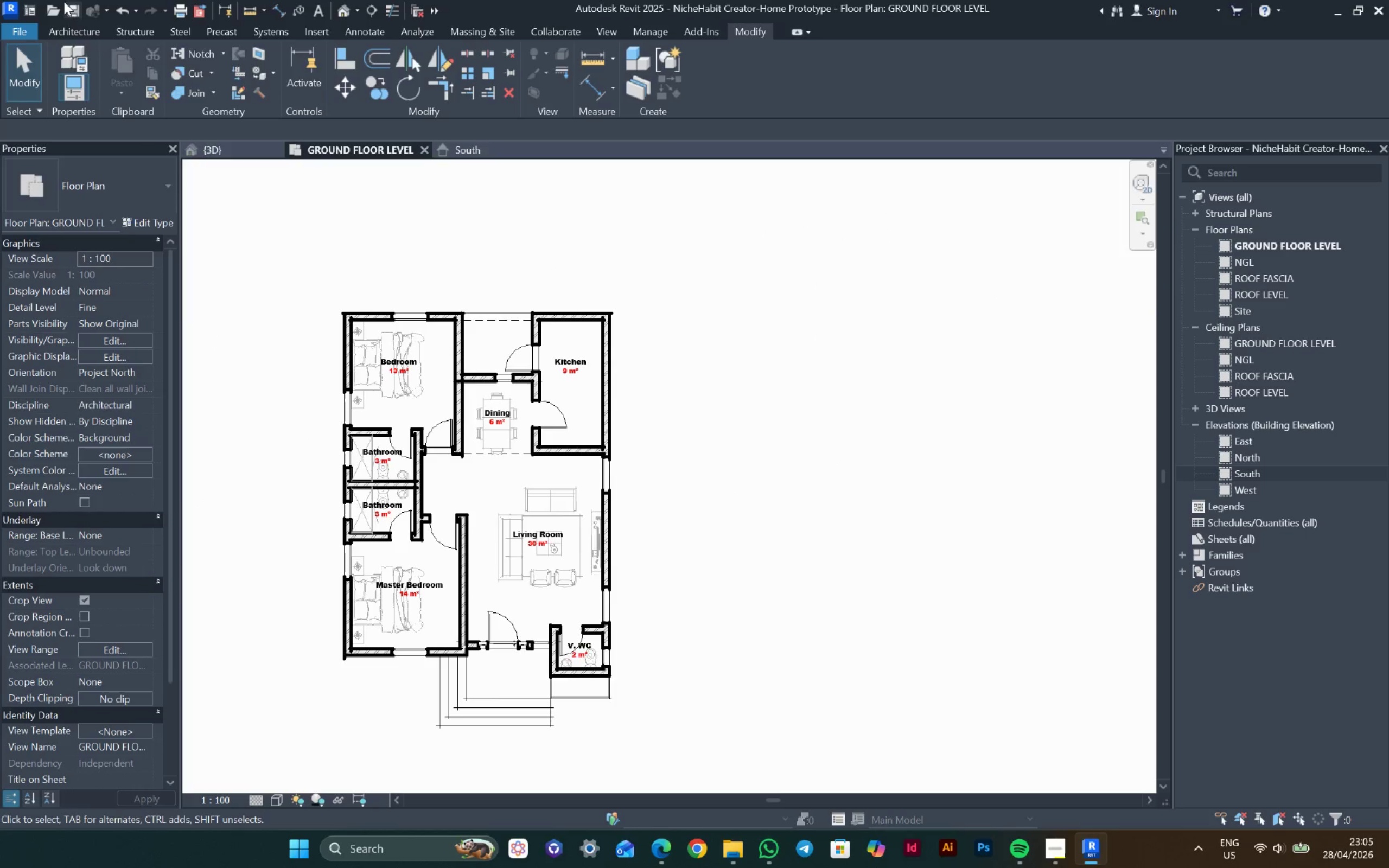 
left_click([65, 33])
 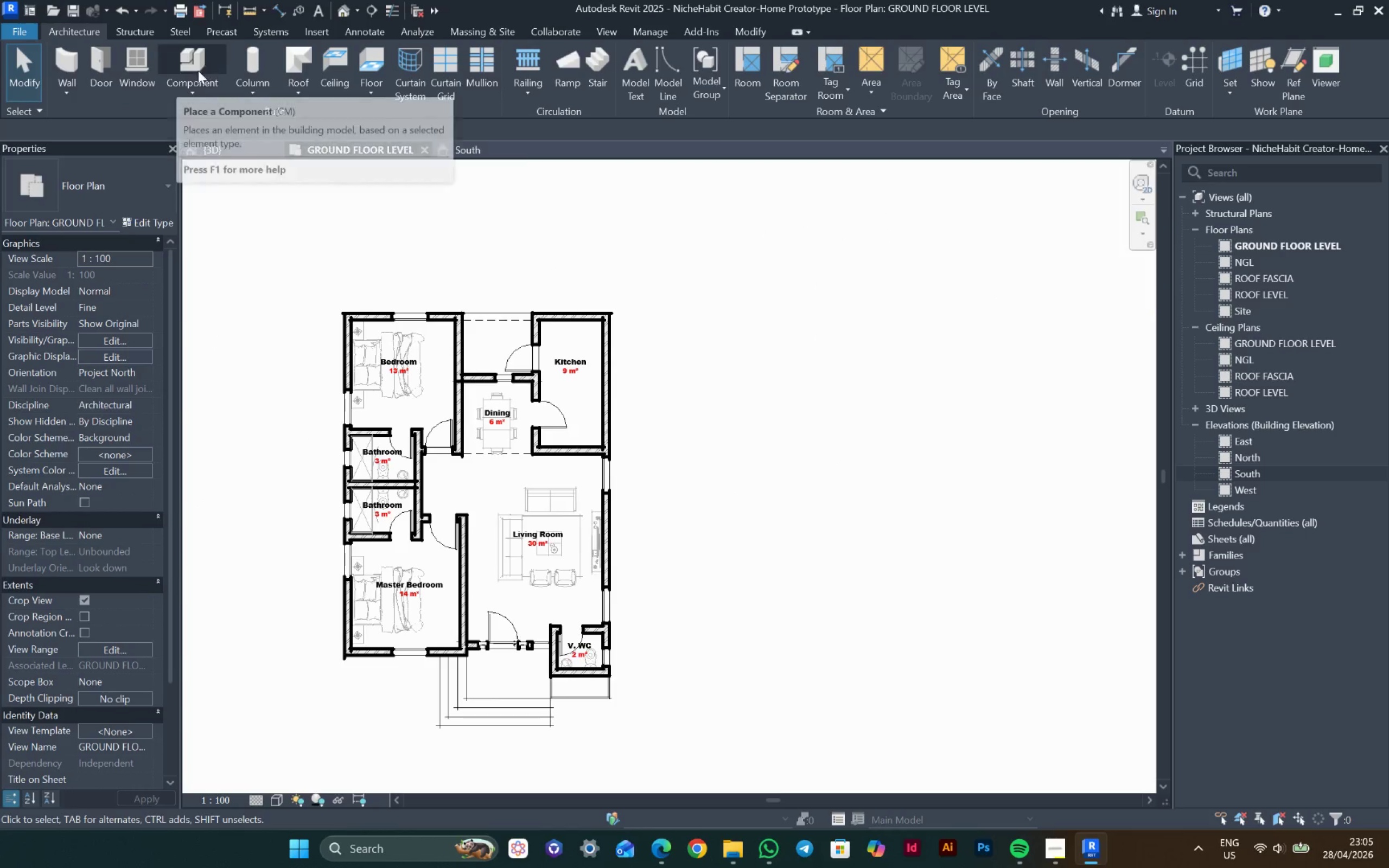 
left_click_drag(start_coordinate=[190, 84], to_coordinate=[193, 88])
 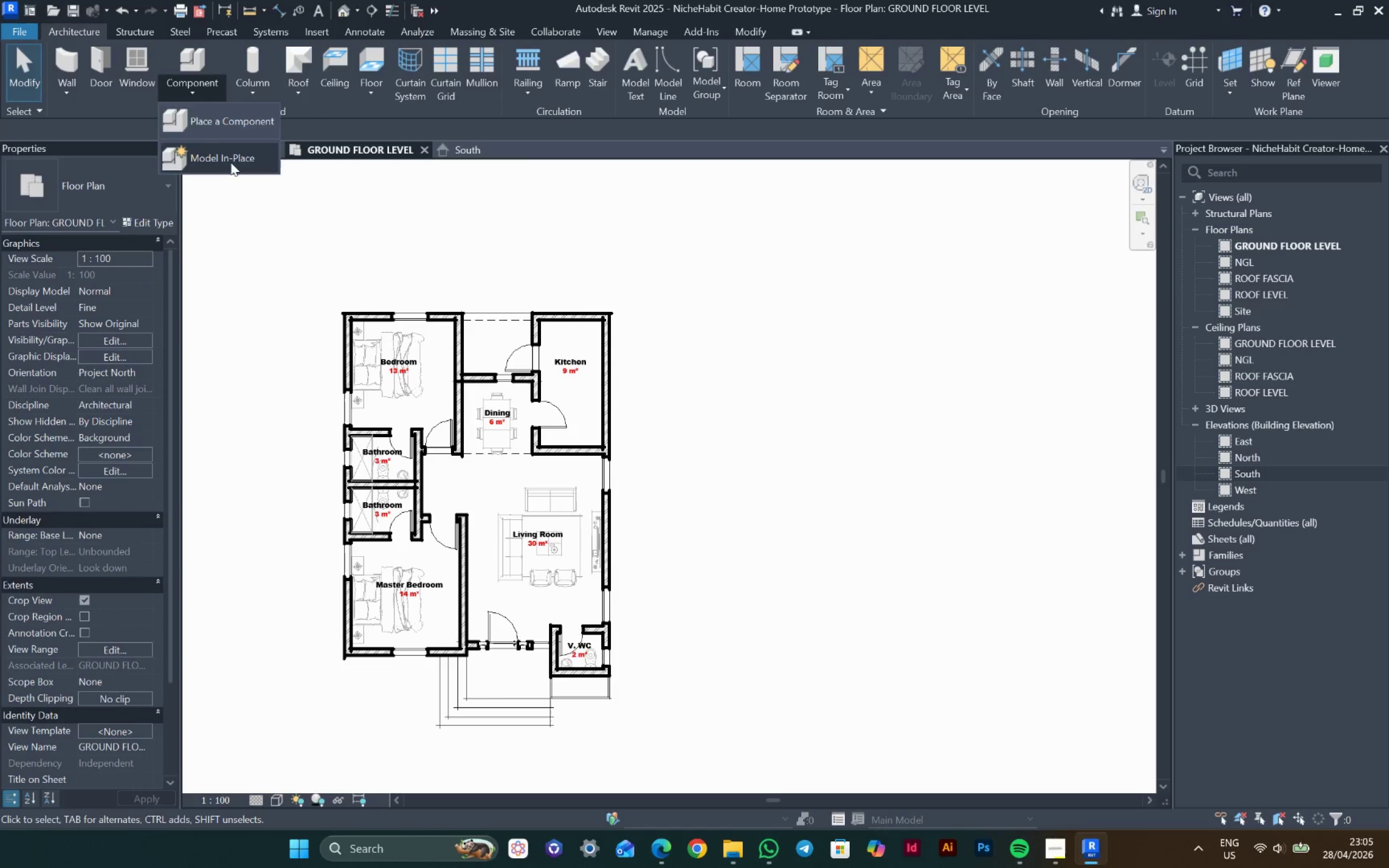 
left_click([230, 158])
 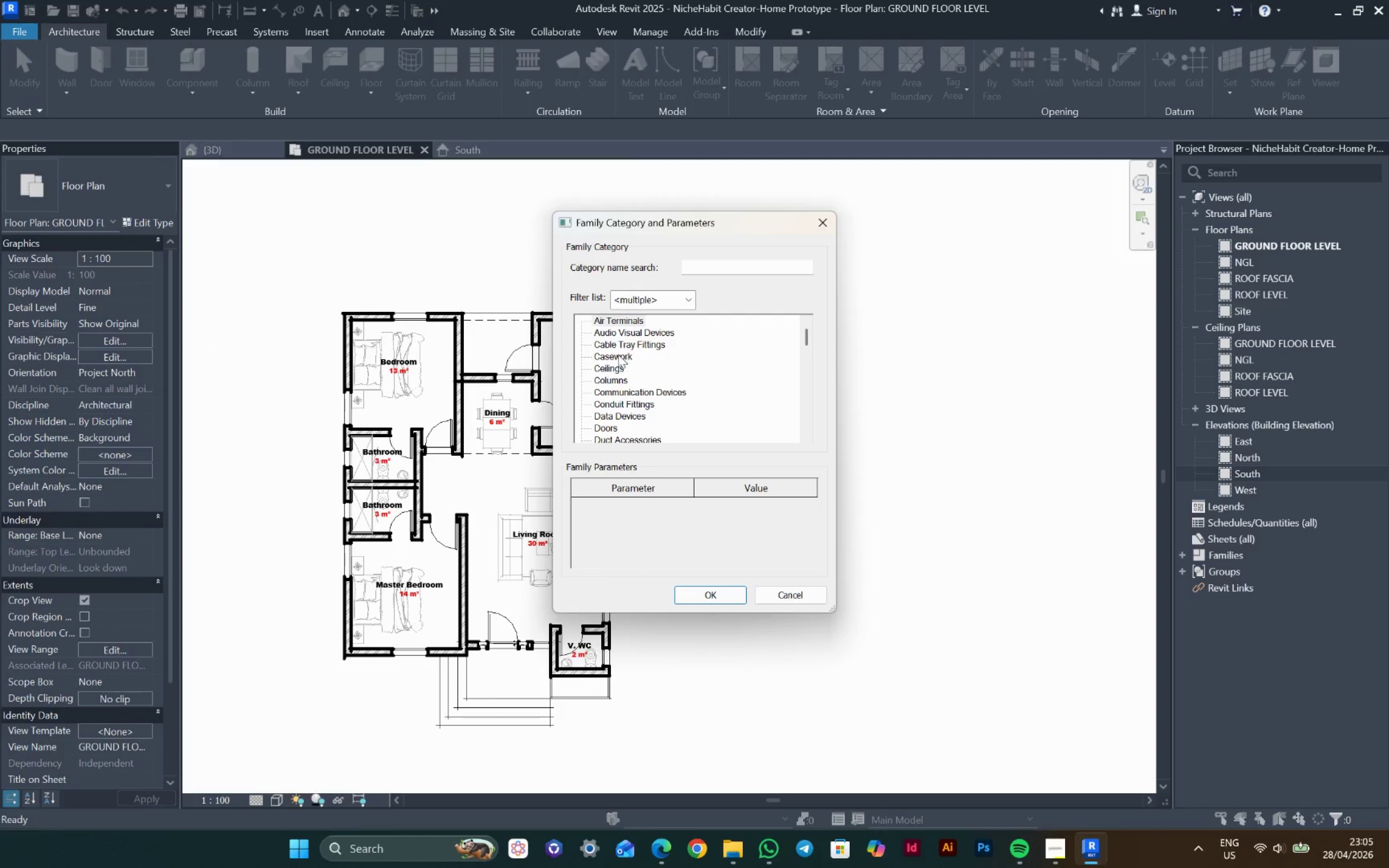 
left_click([619, 352])
 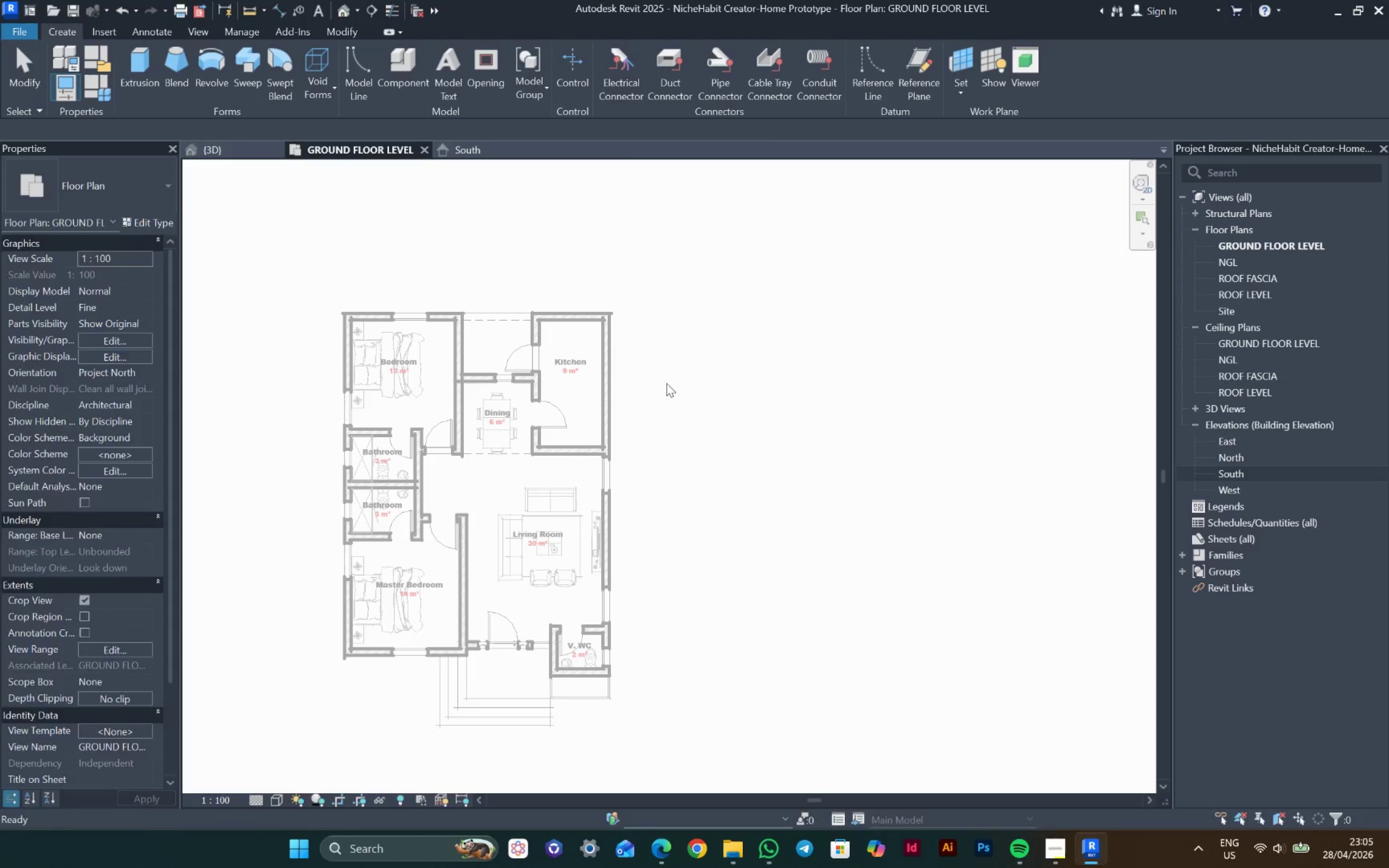 
scroll: coordinate [546, 422], scroll_direction: up, amount: 7.0
 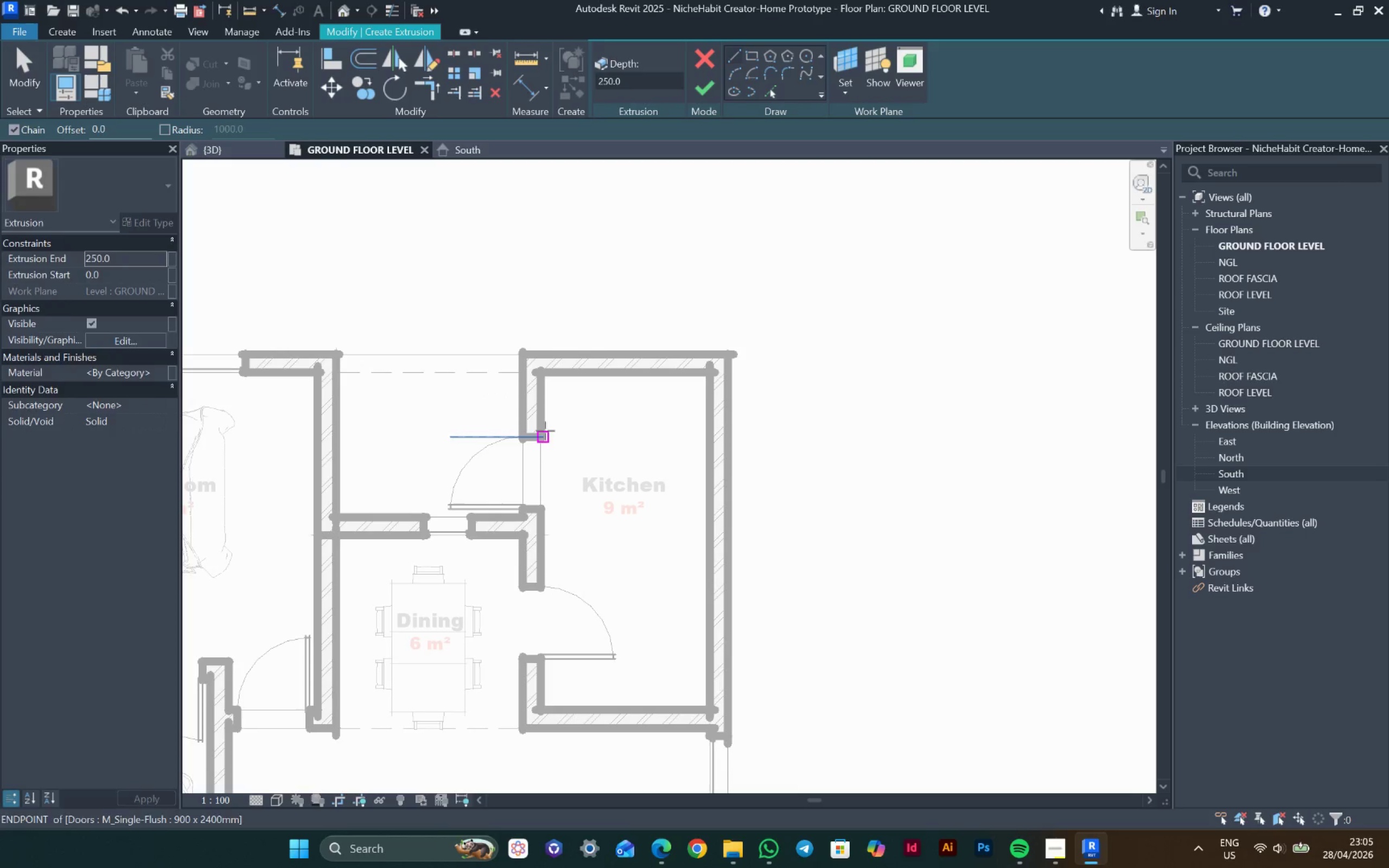 
left_click([545, 431])
 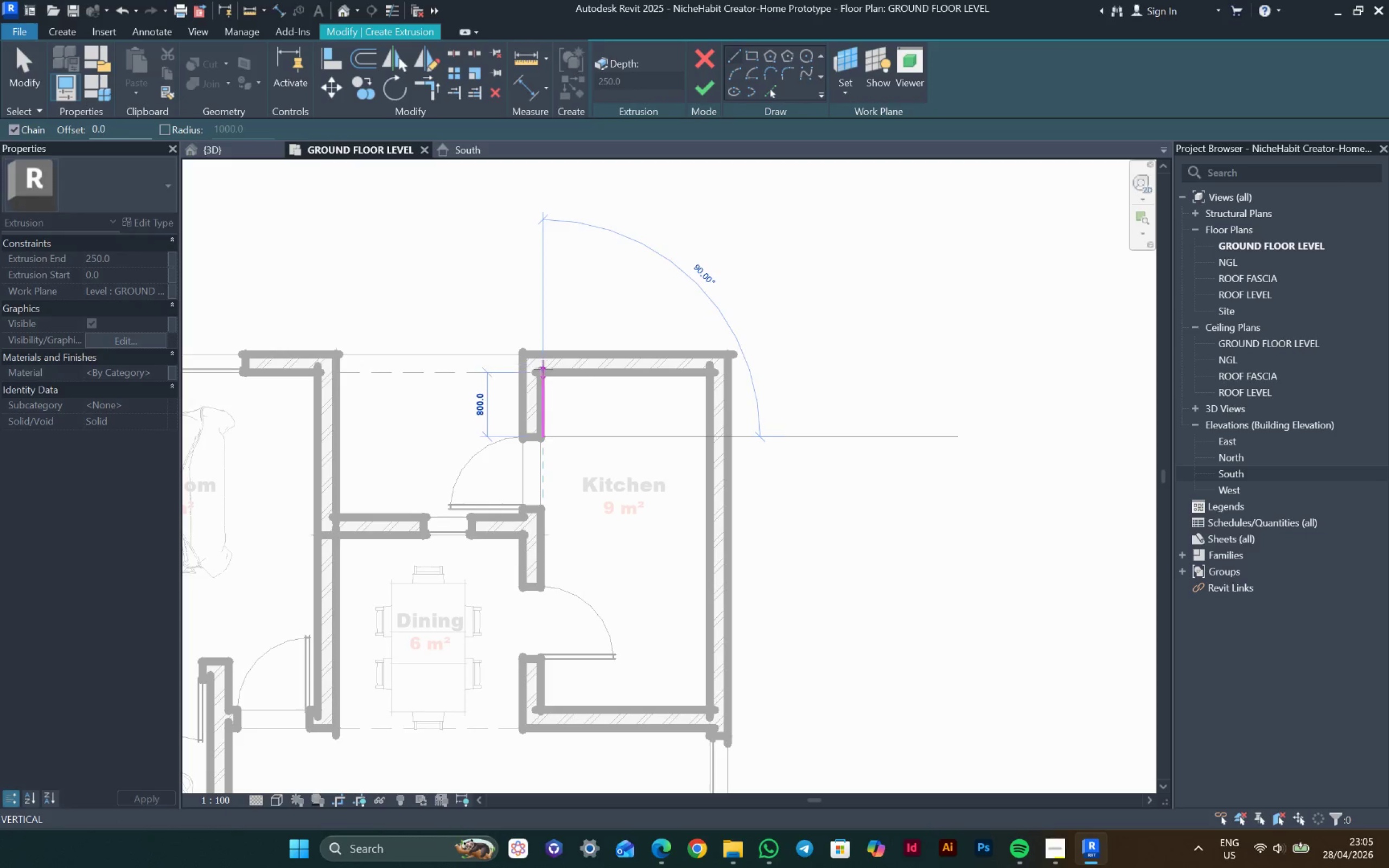 
key(Escape)
 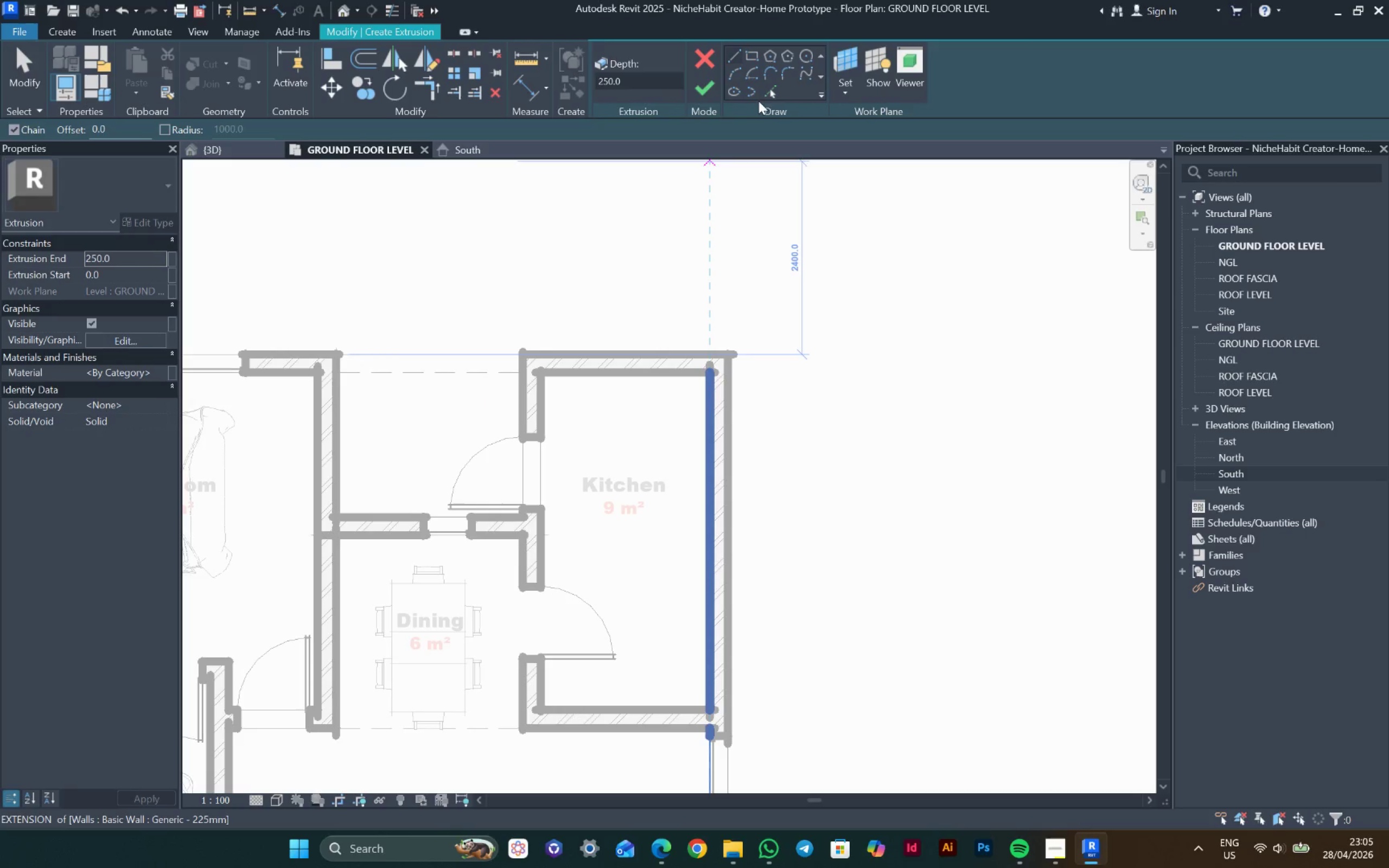 
left_click([770, 91])
 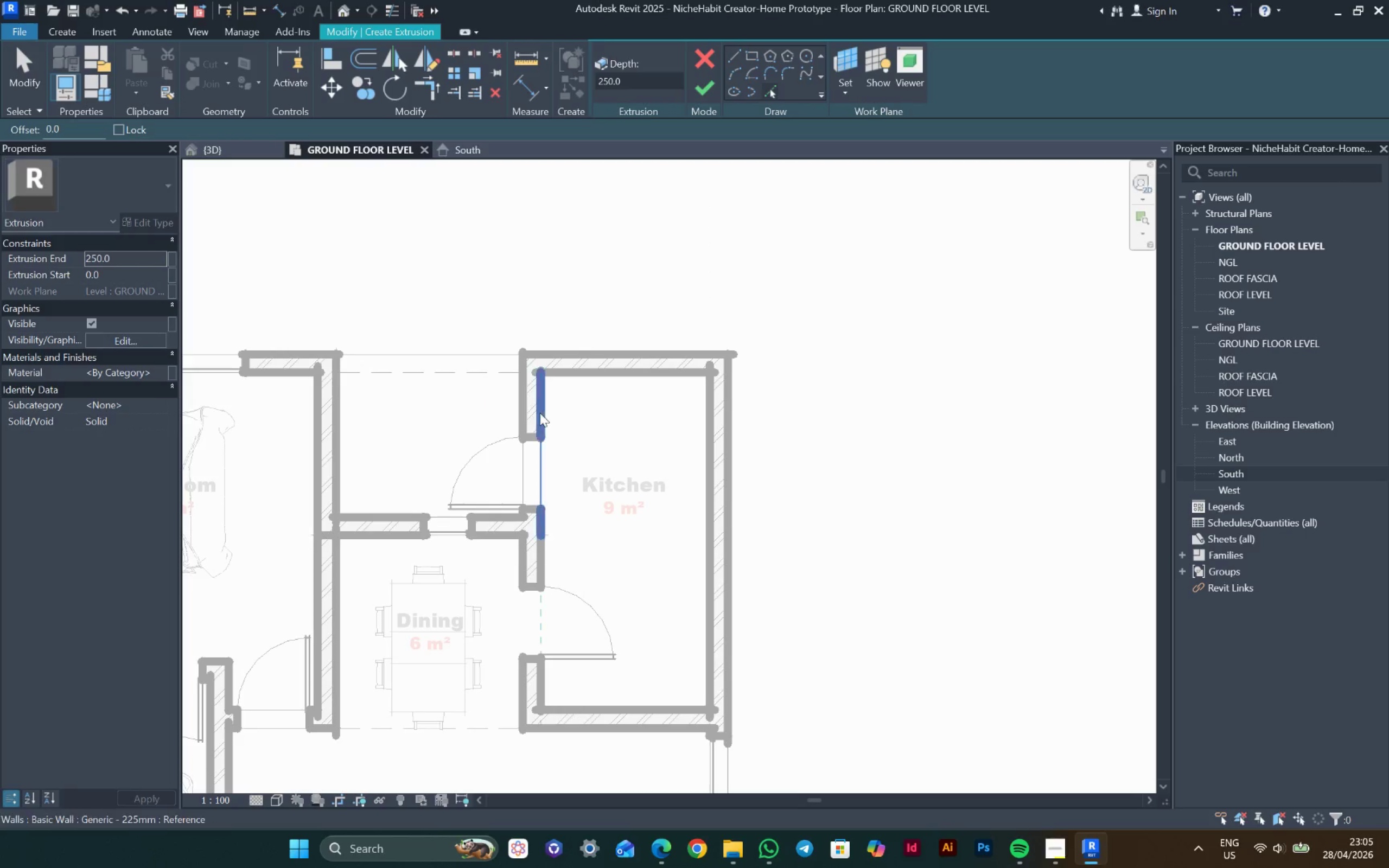 
left_click([538, 411])
 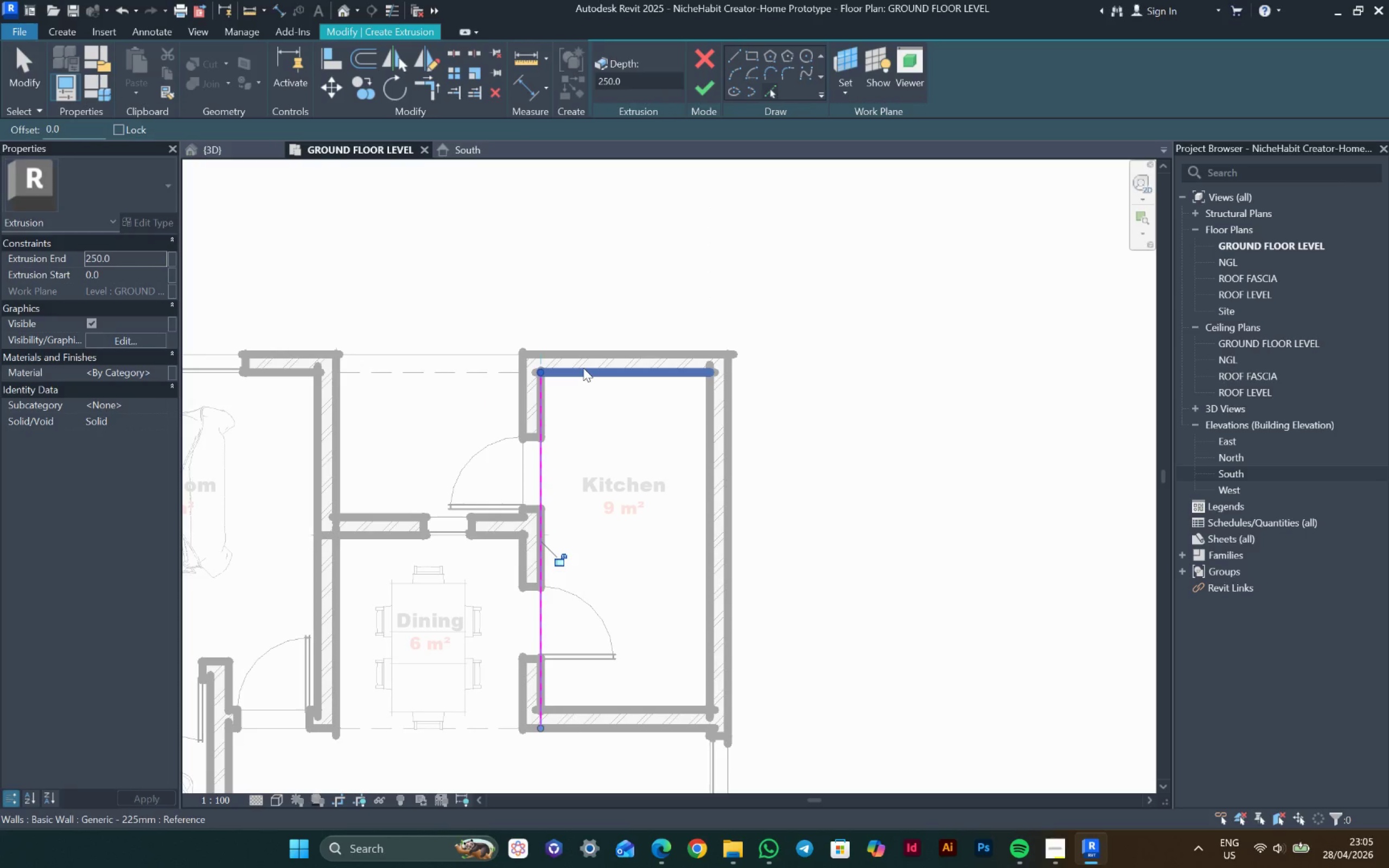 
left_click([583, 368])
 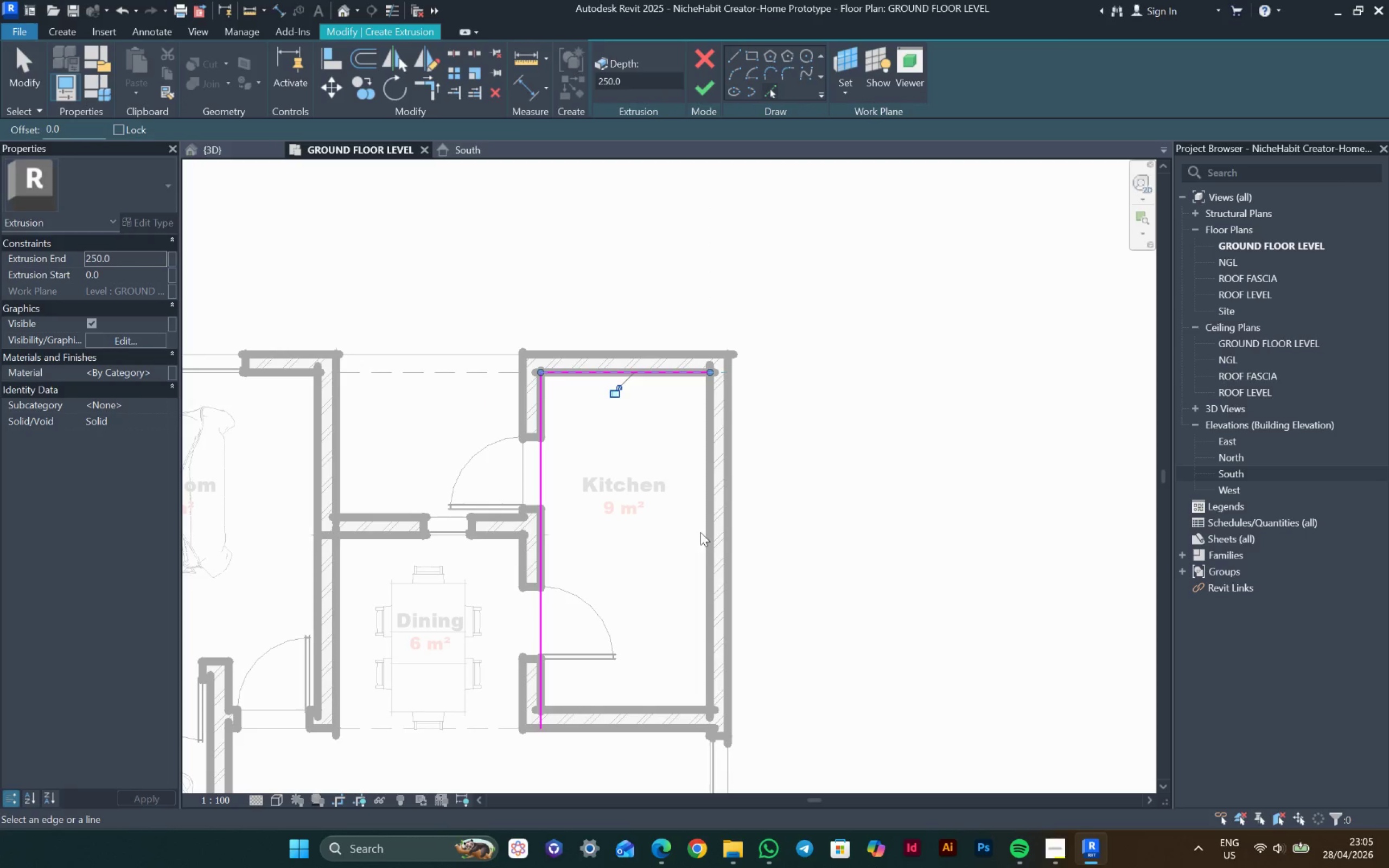 
left_click([709, 527])
 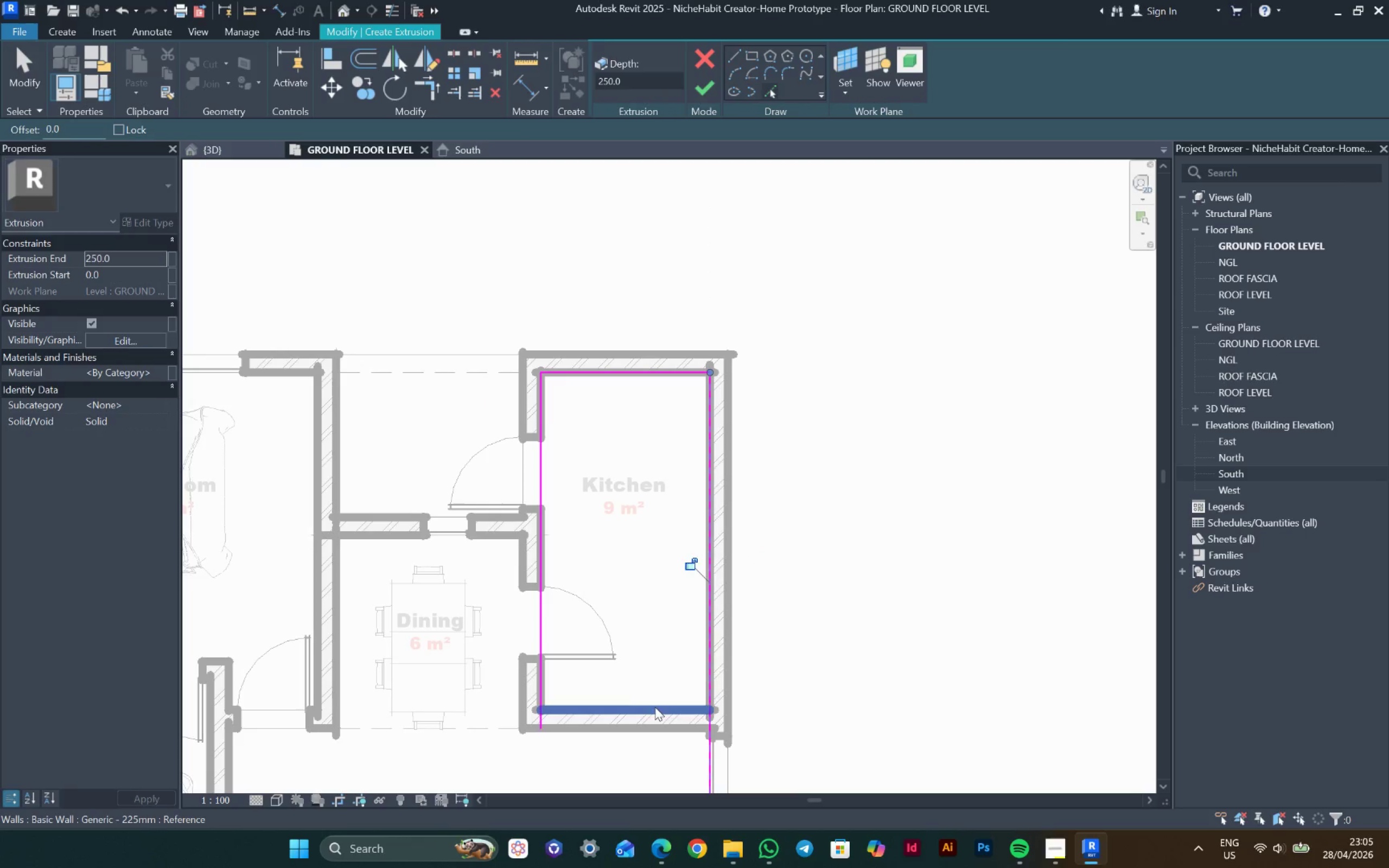 
left_click([653, 710])
 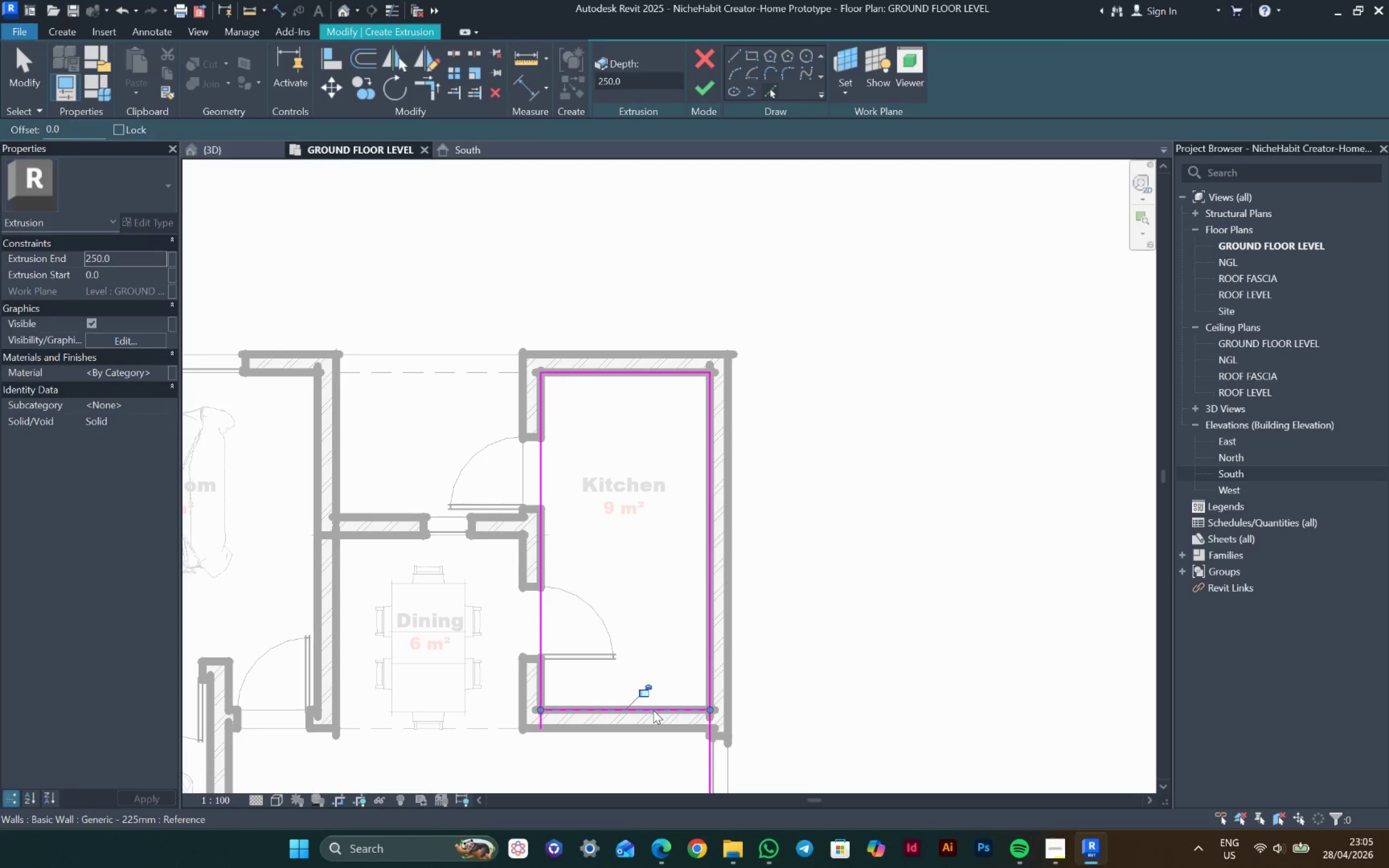 
key(Escape)
 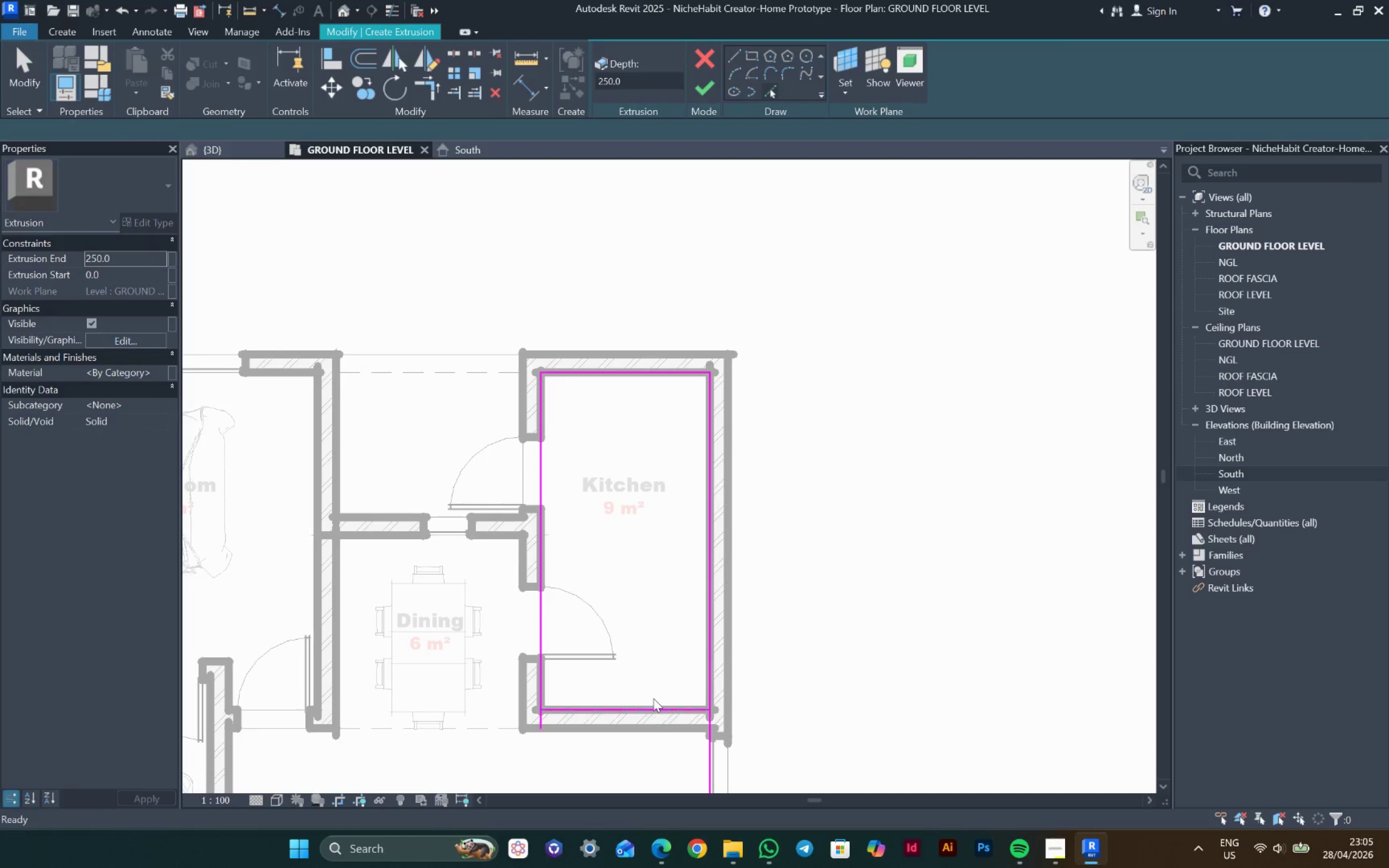 
key(Escape)
 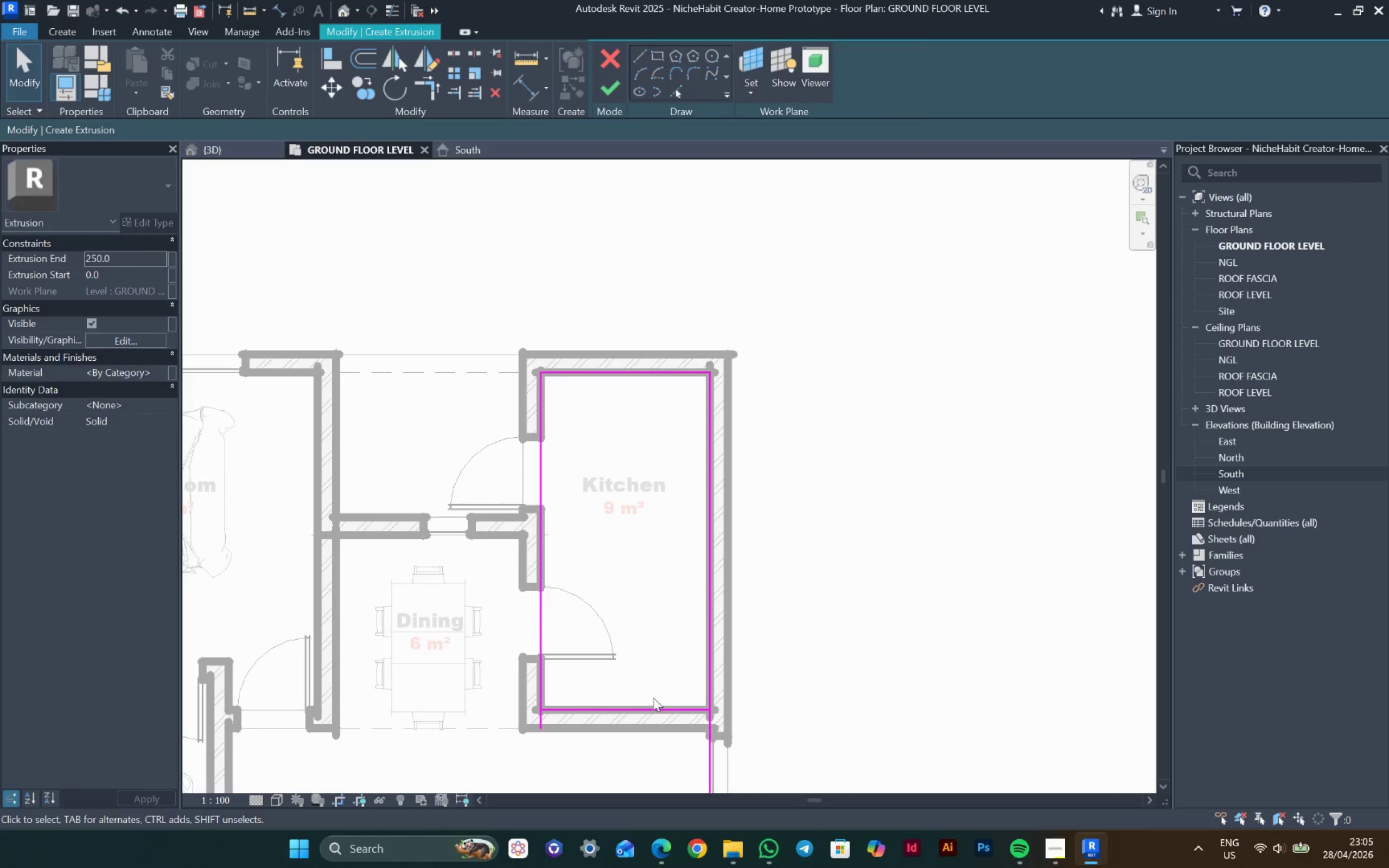 
key(T)
 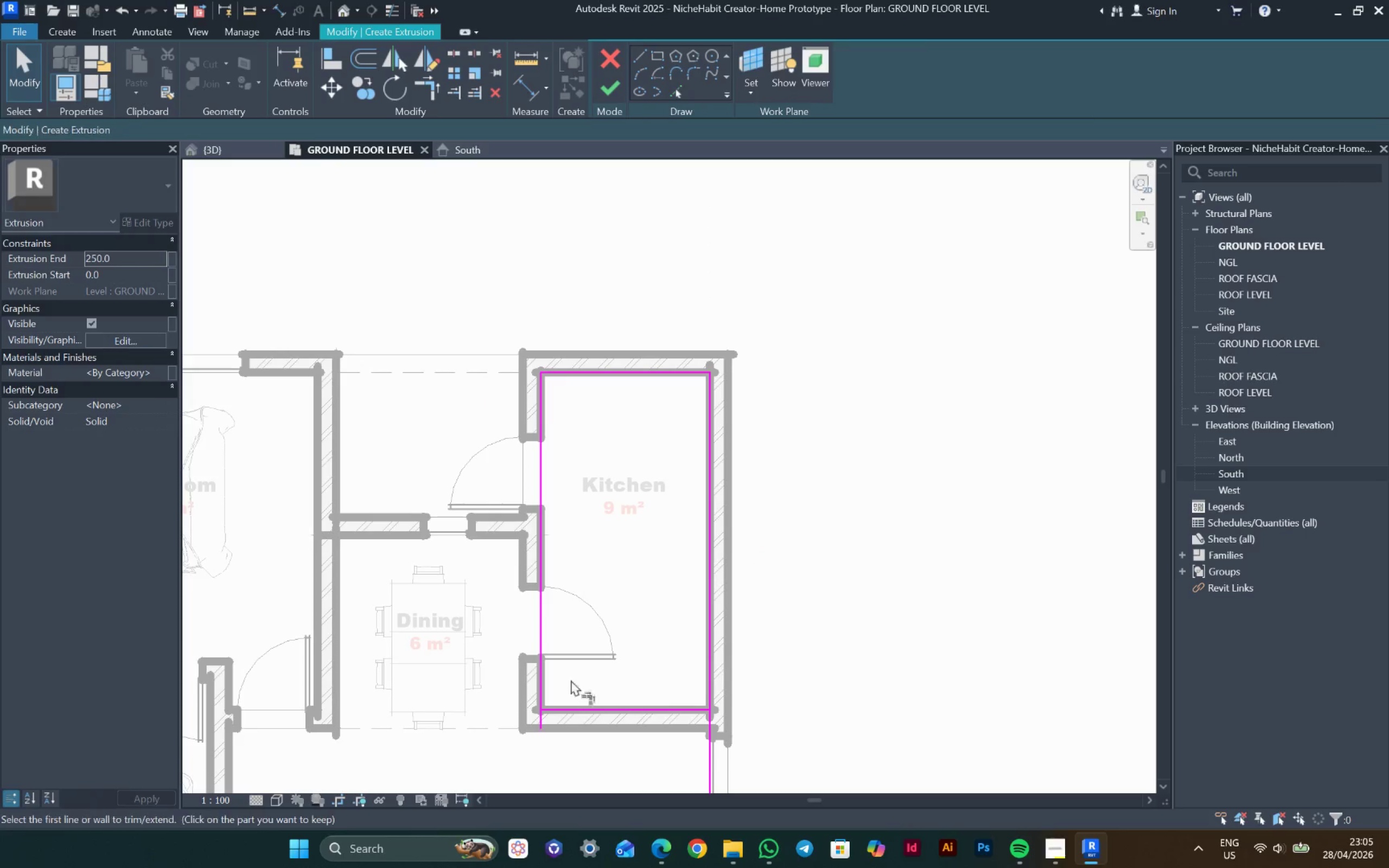 
key(R)
 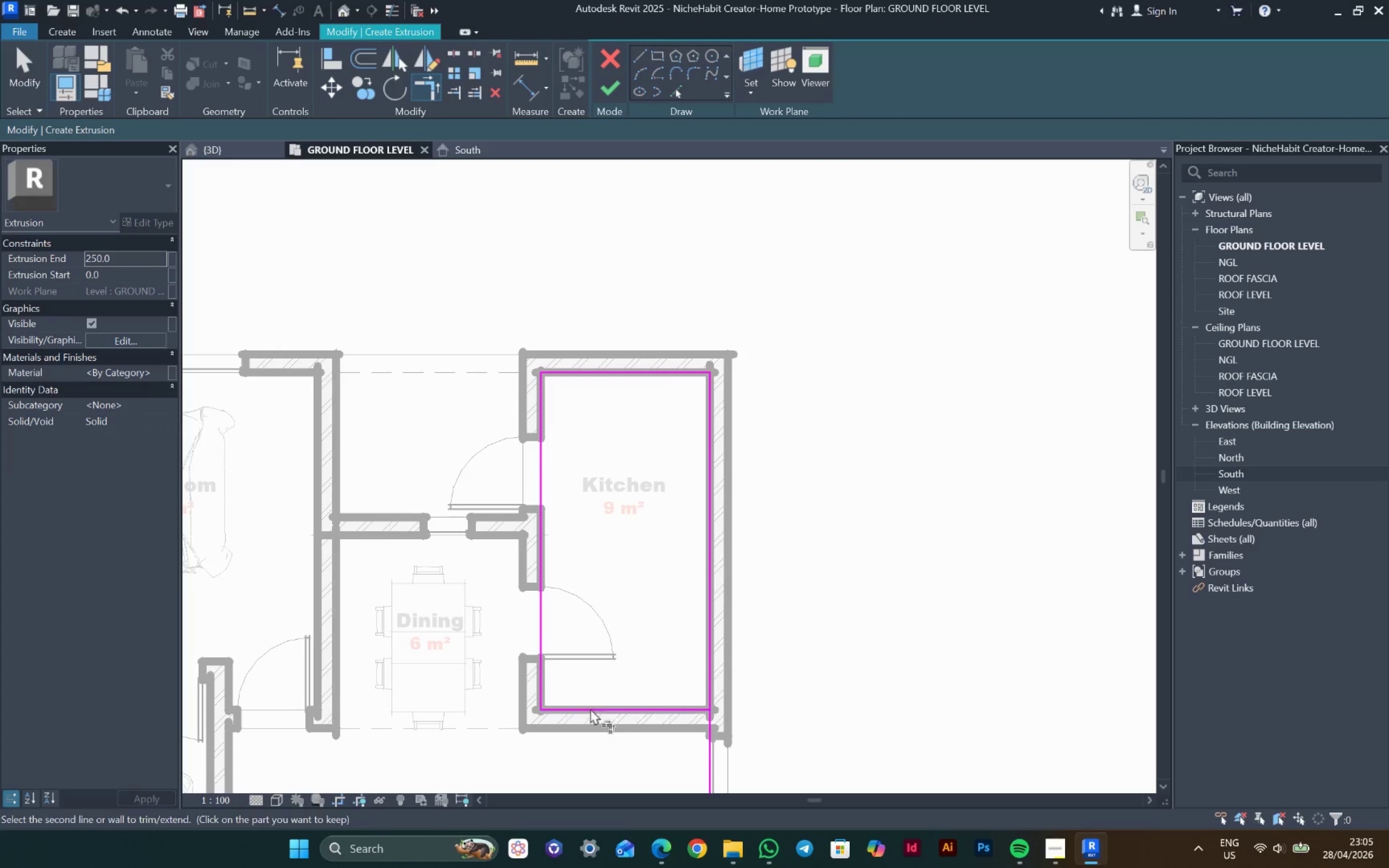 
left_click([706, 653])
 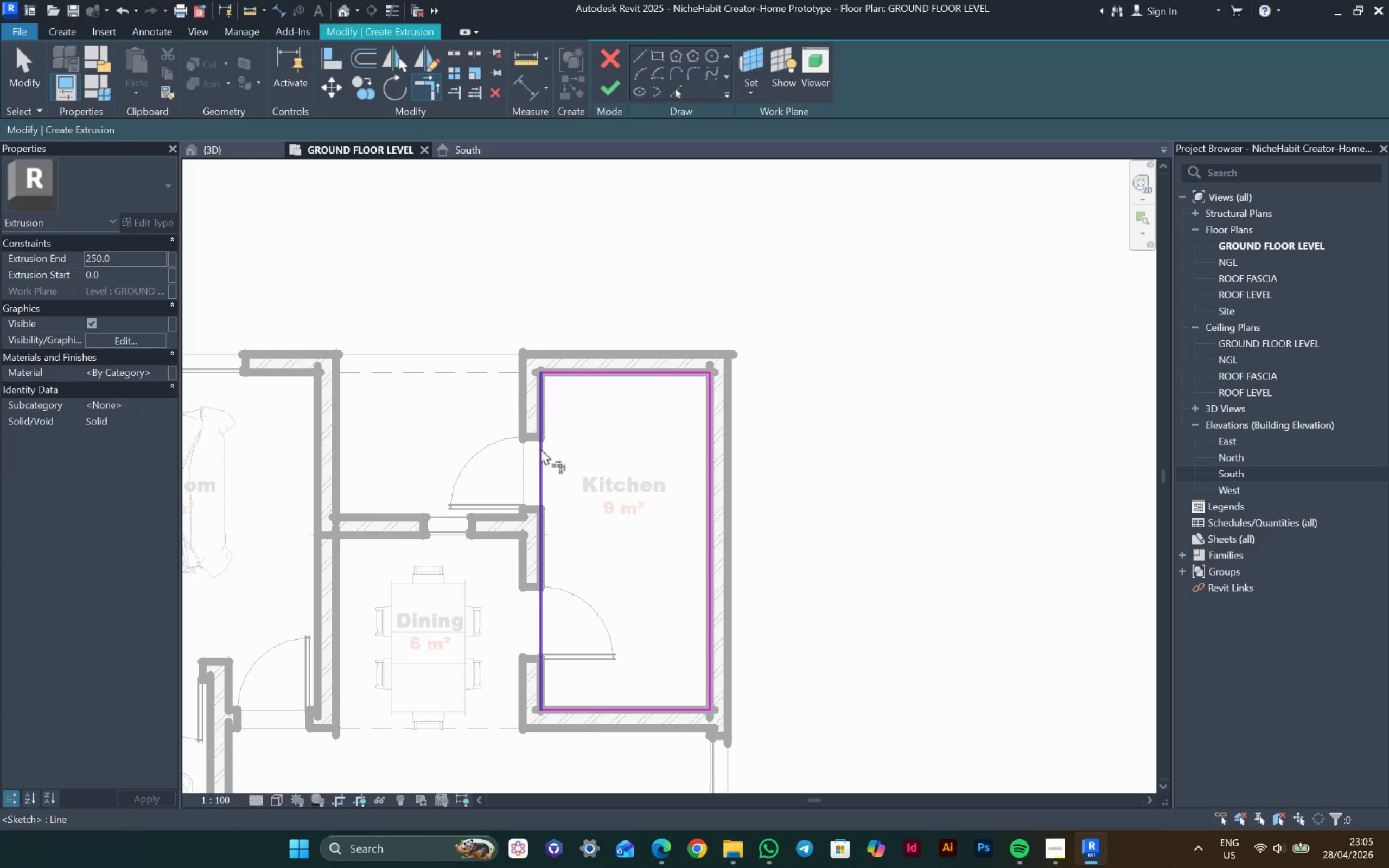 
key(Escape)
 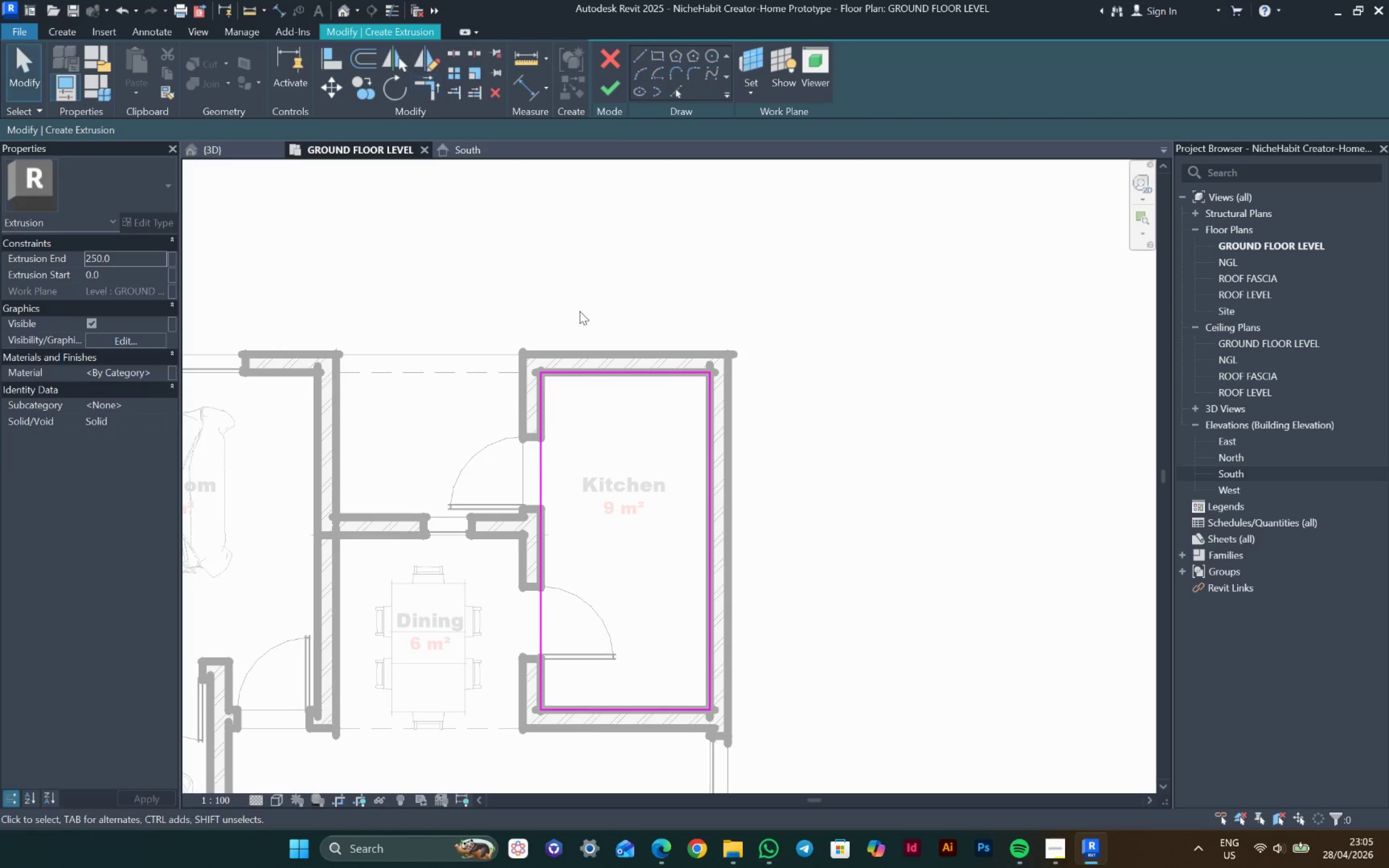 
key(Escape)
 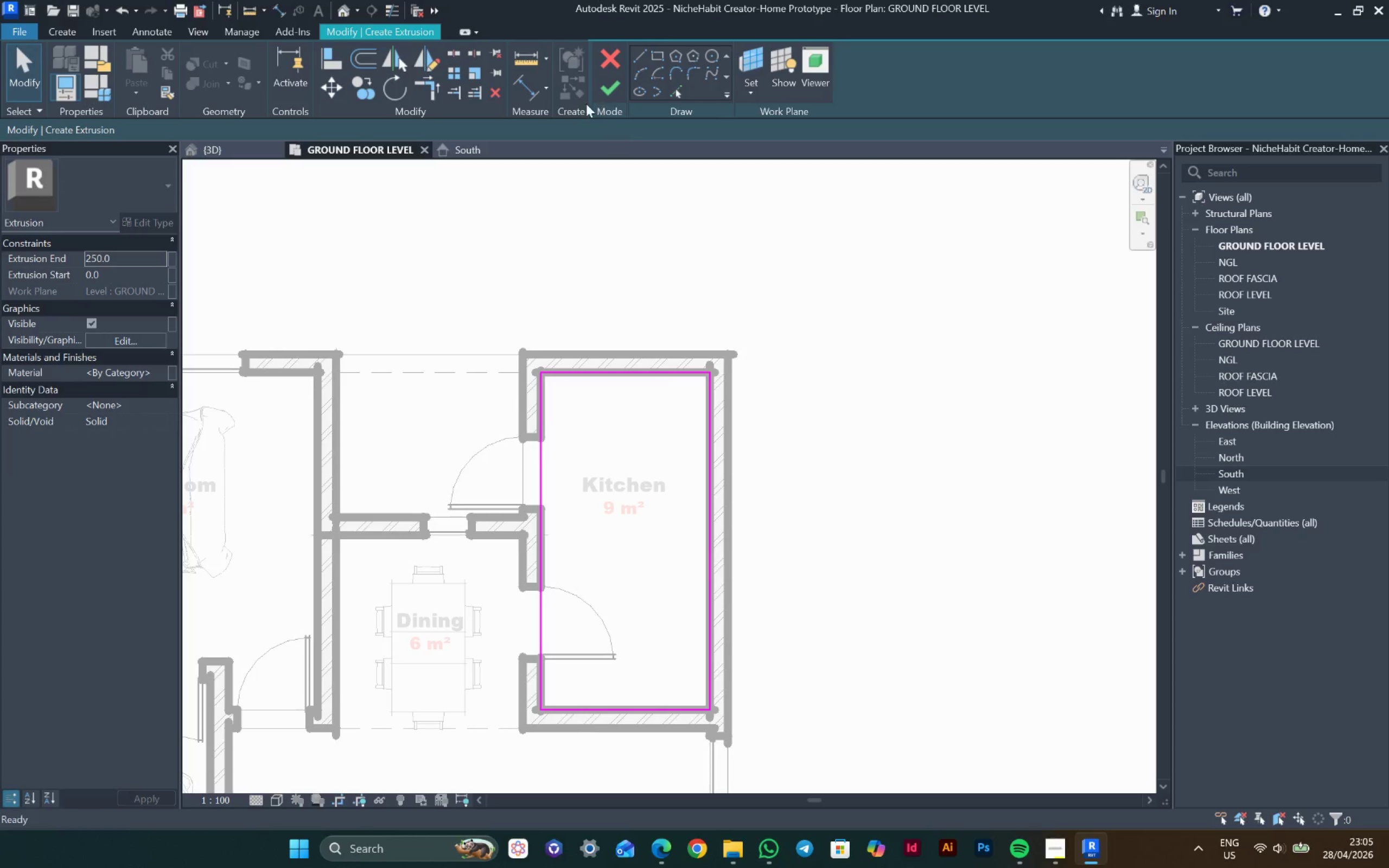 
key(Escape)
 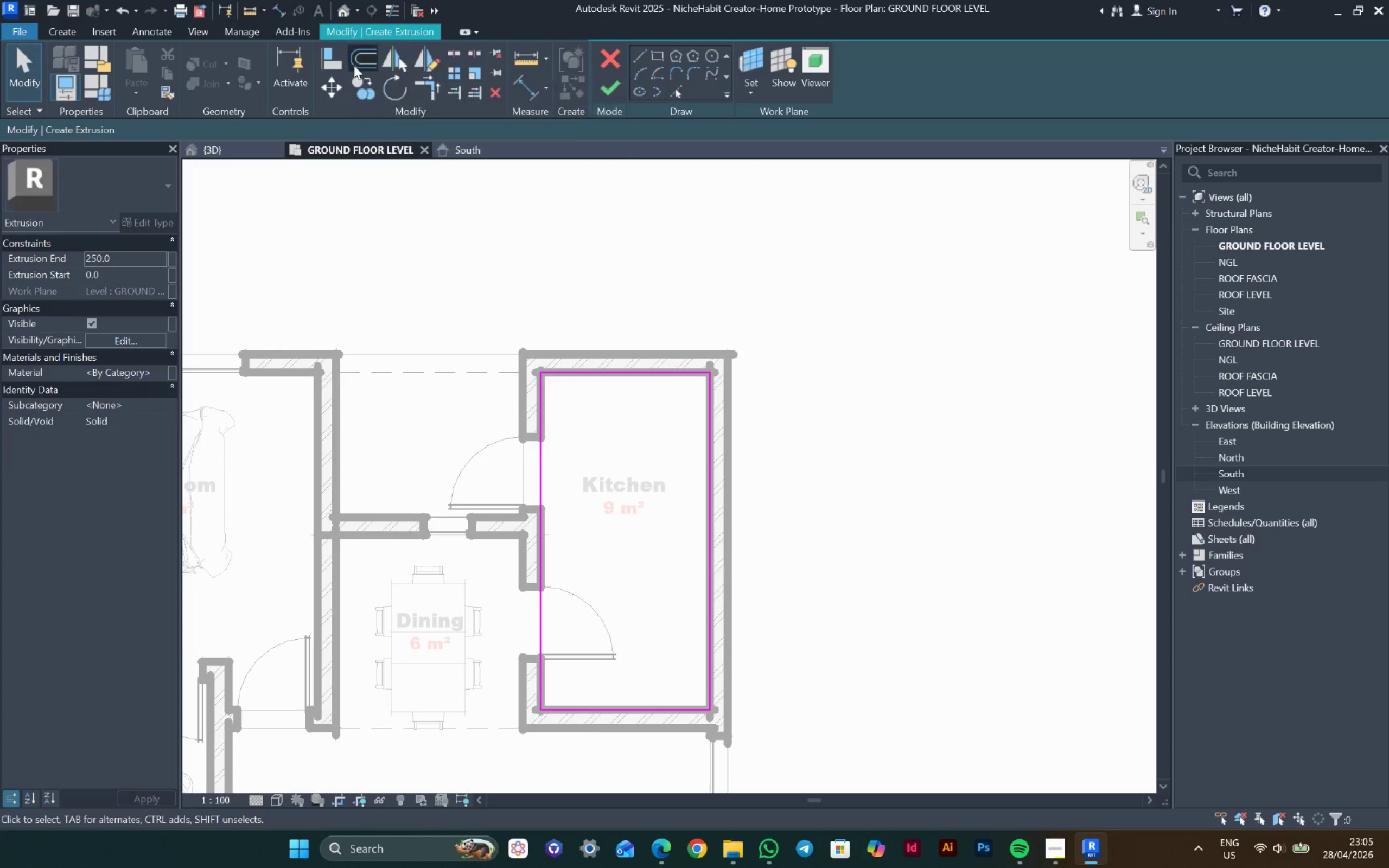 
left_click([342, 136])
 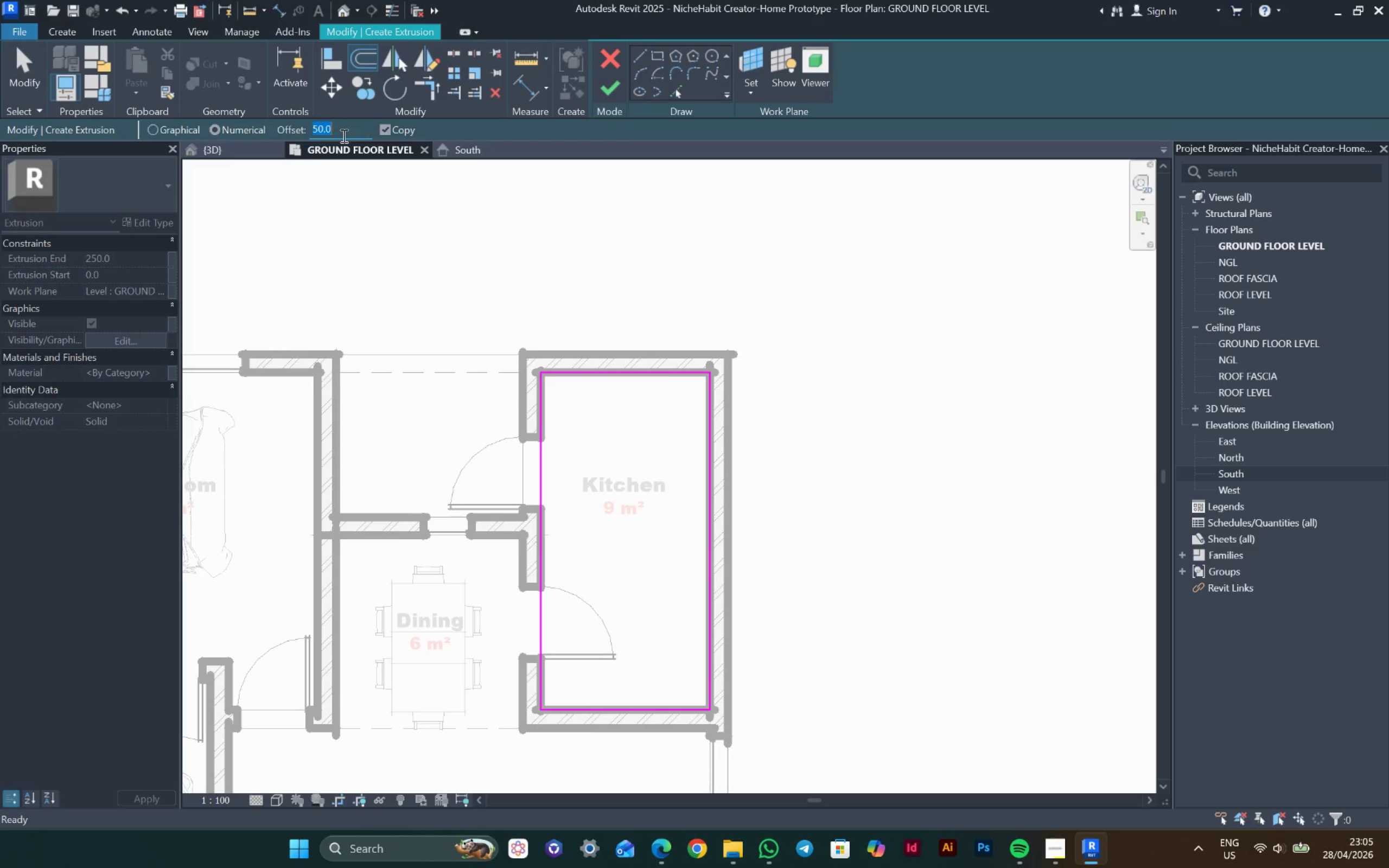 
type(5)
key(Backspace)
type(600)
 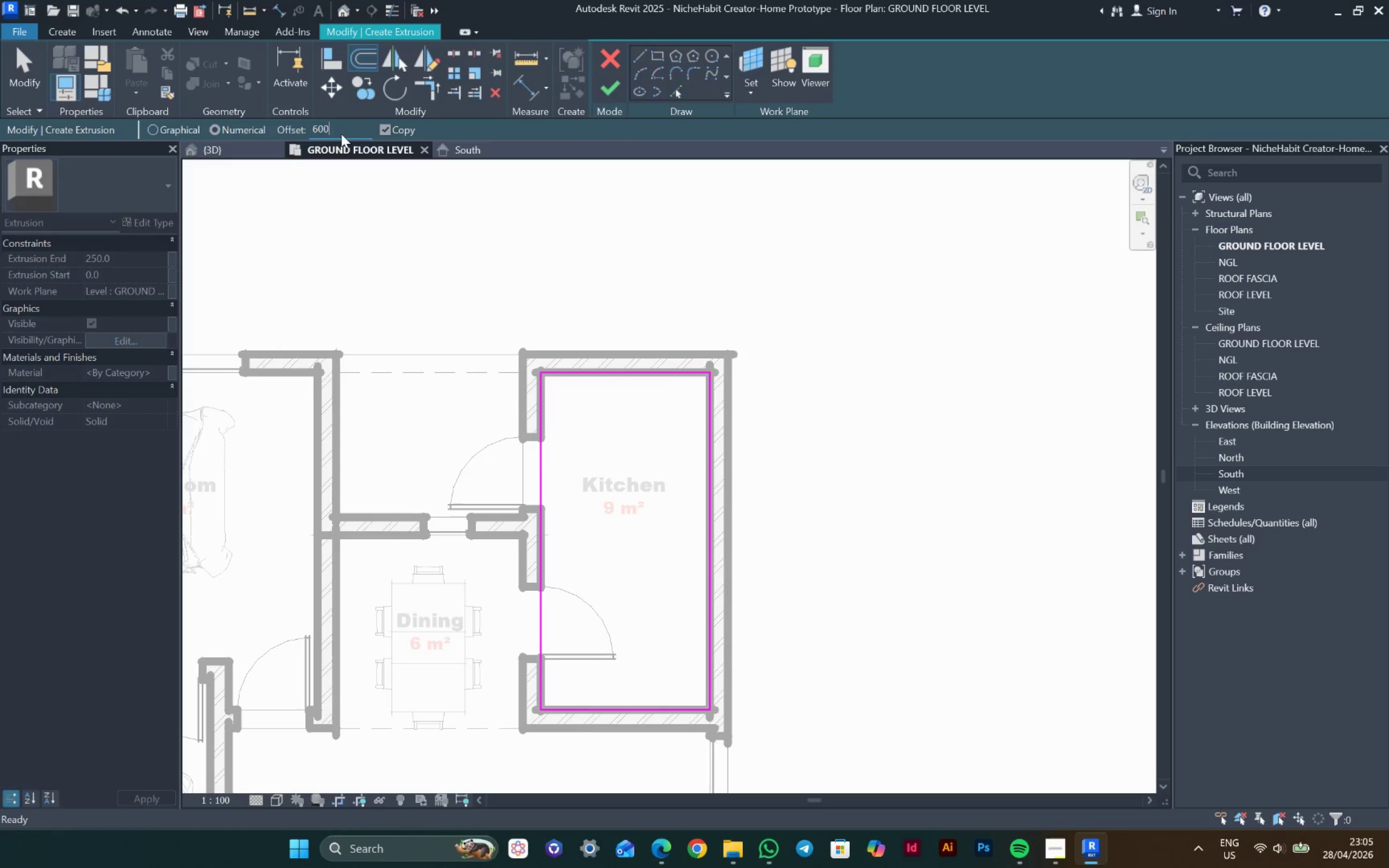 
key(Enter)
 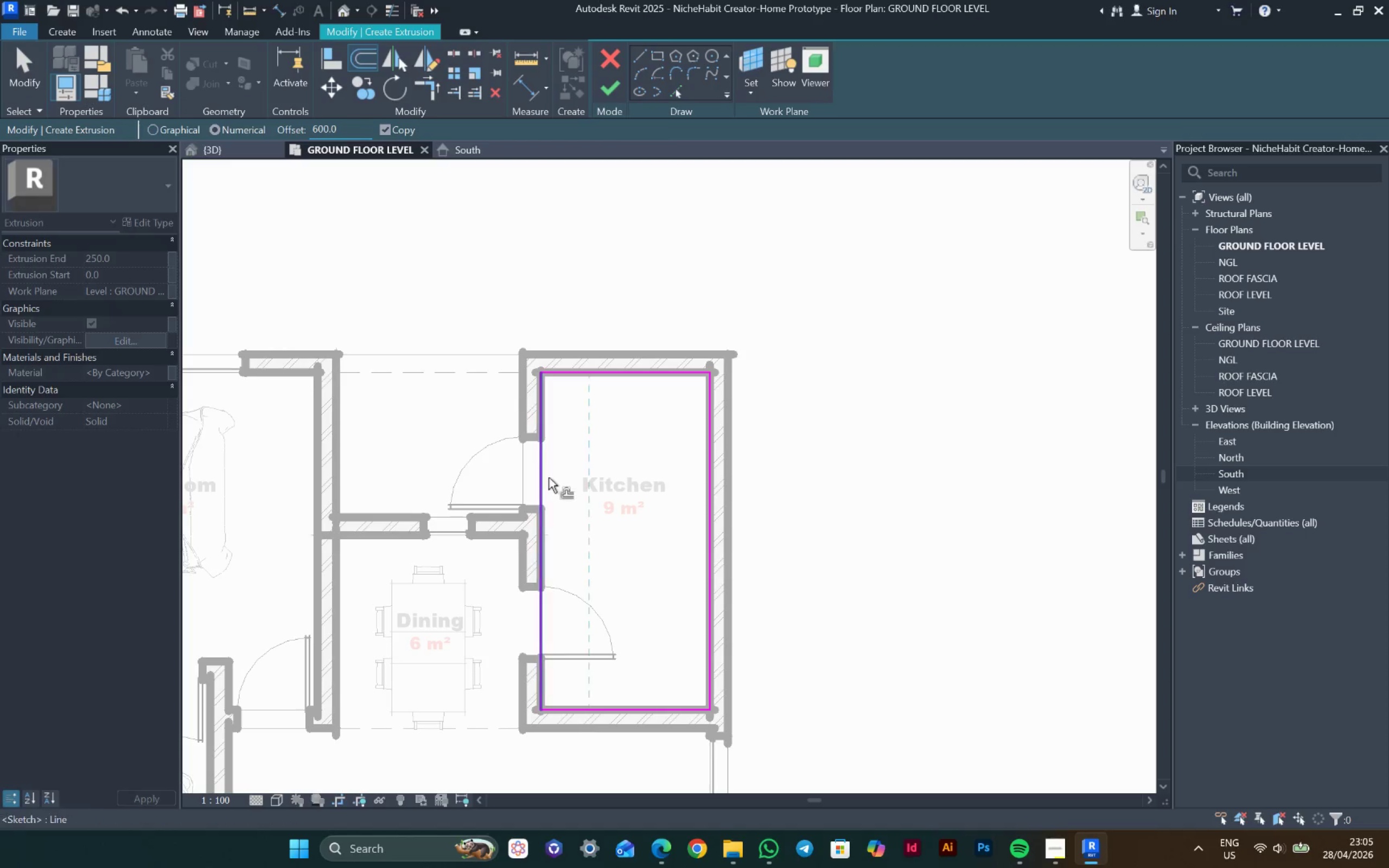 
left_click([547, 475])
 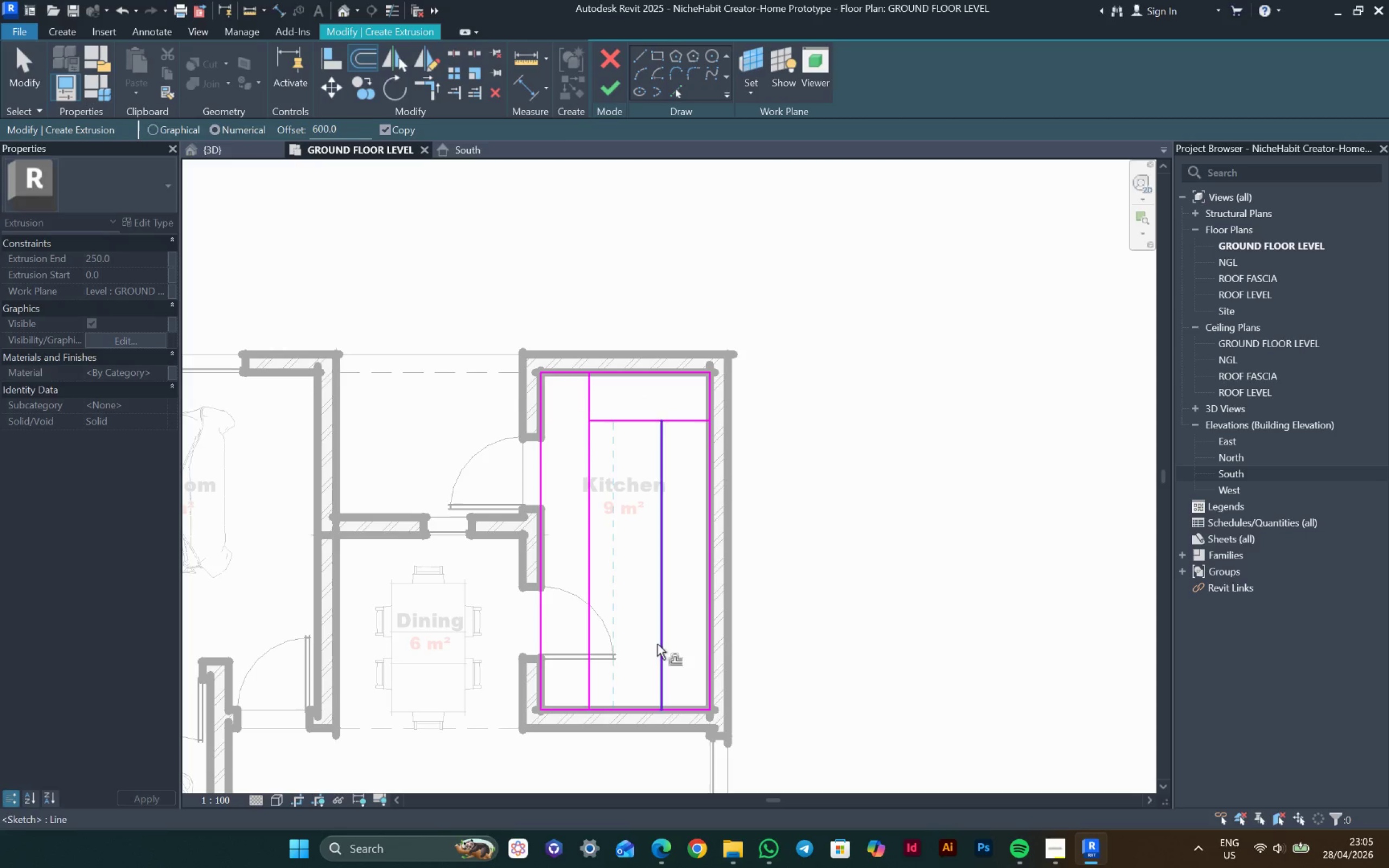 
key(Escape)
key(Escape)
key(Escape)
type(tr)
key(Escape)
key(Escape)
 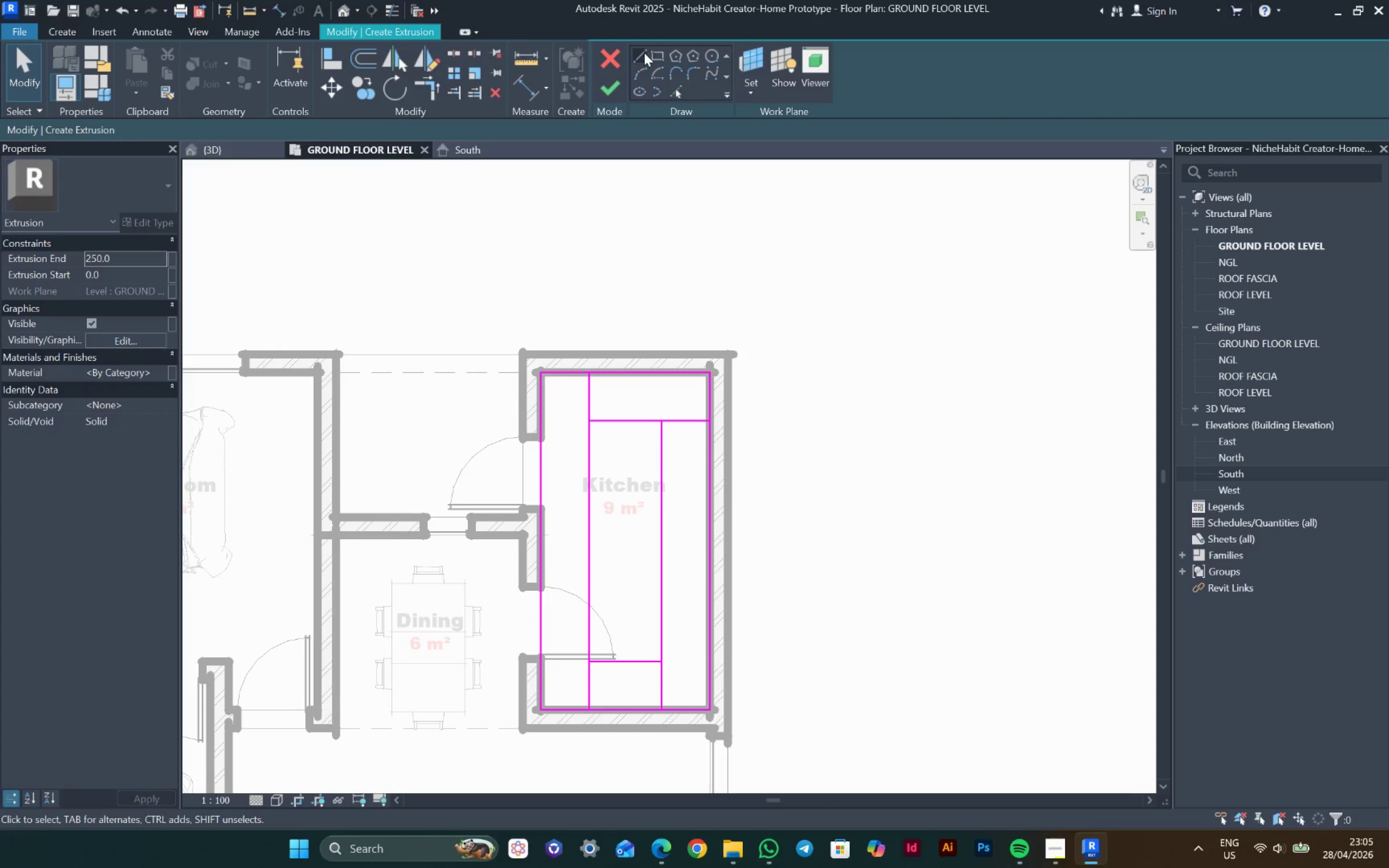 
left_click([643, 52])
 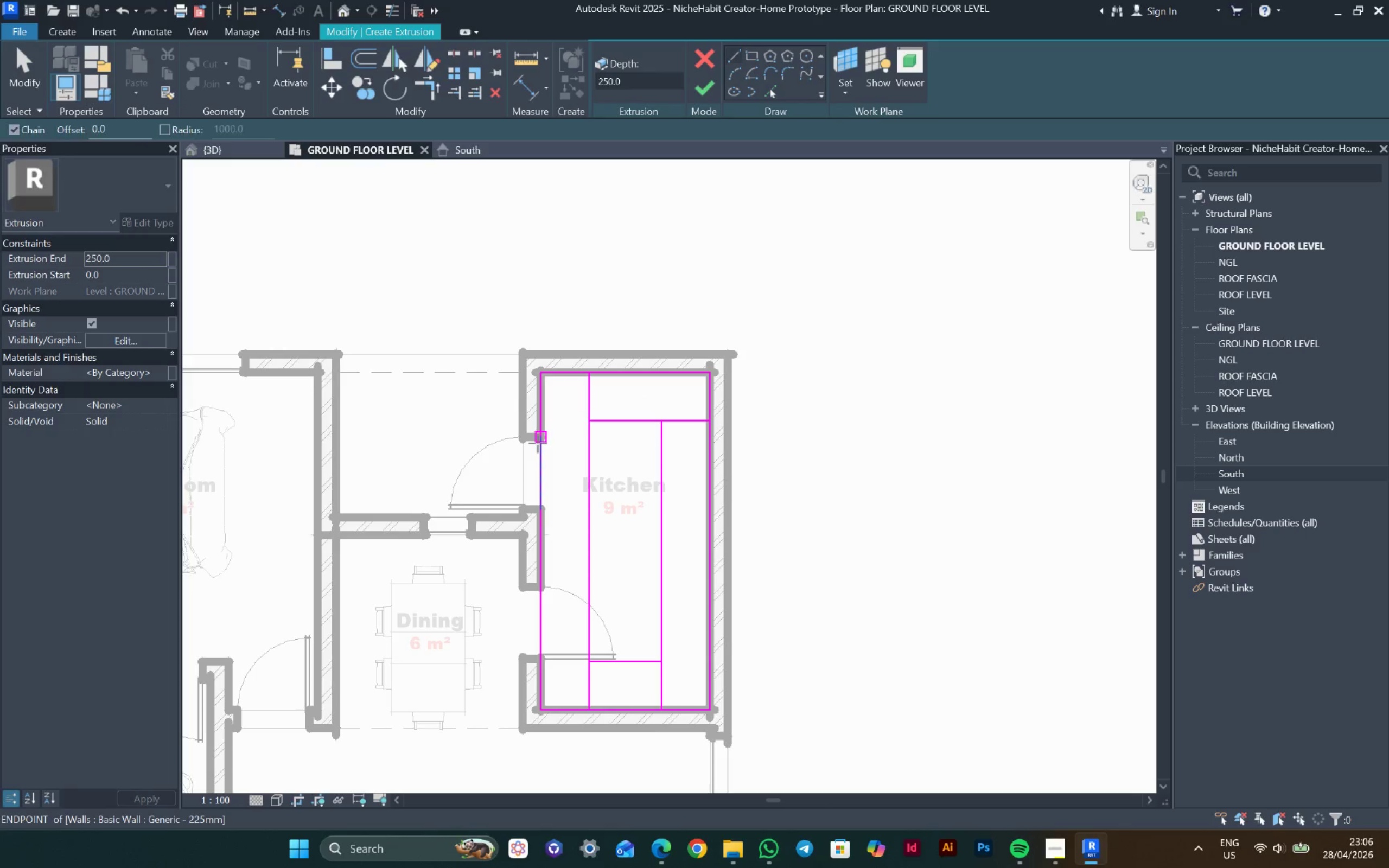 
left_click([539, 437])
 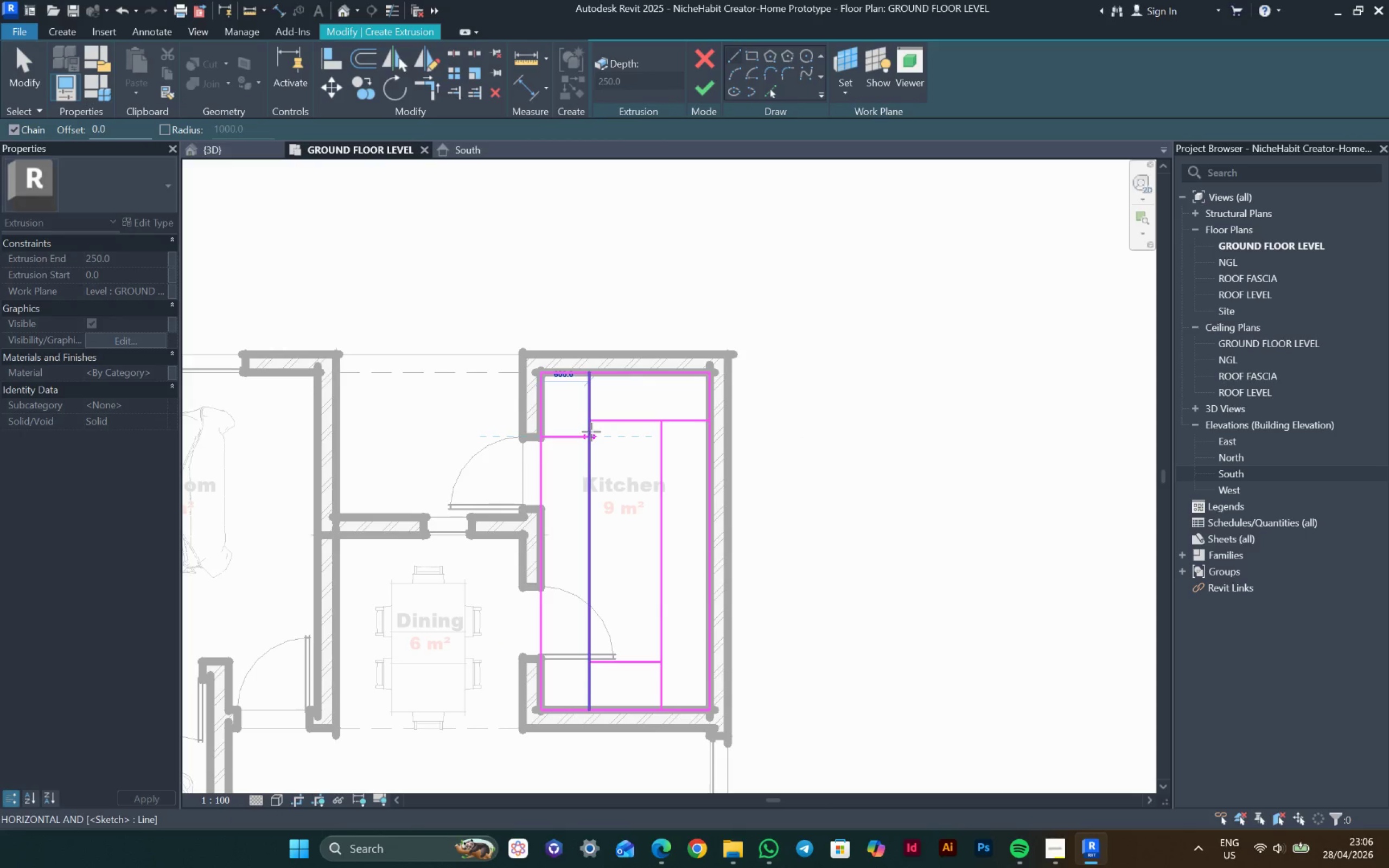 
left_click([591, 432])
 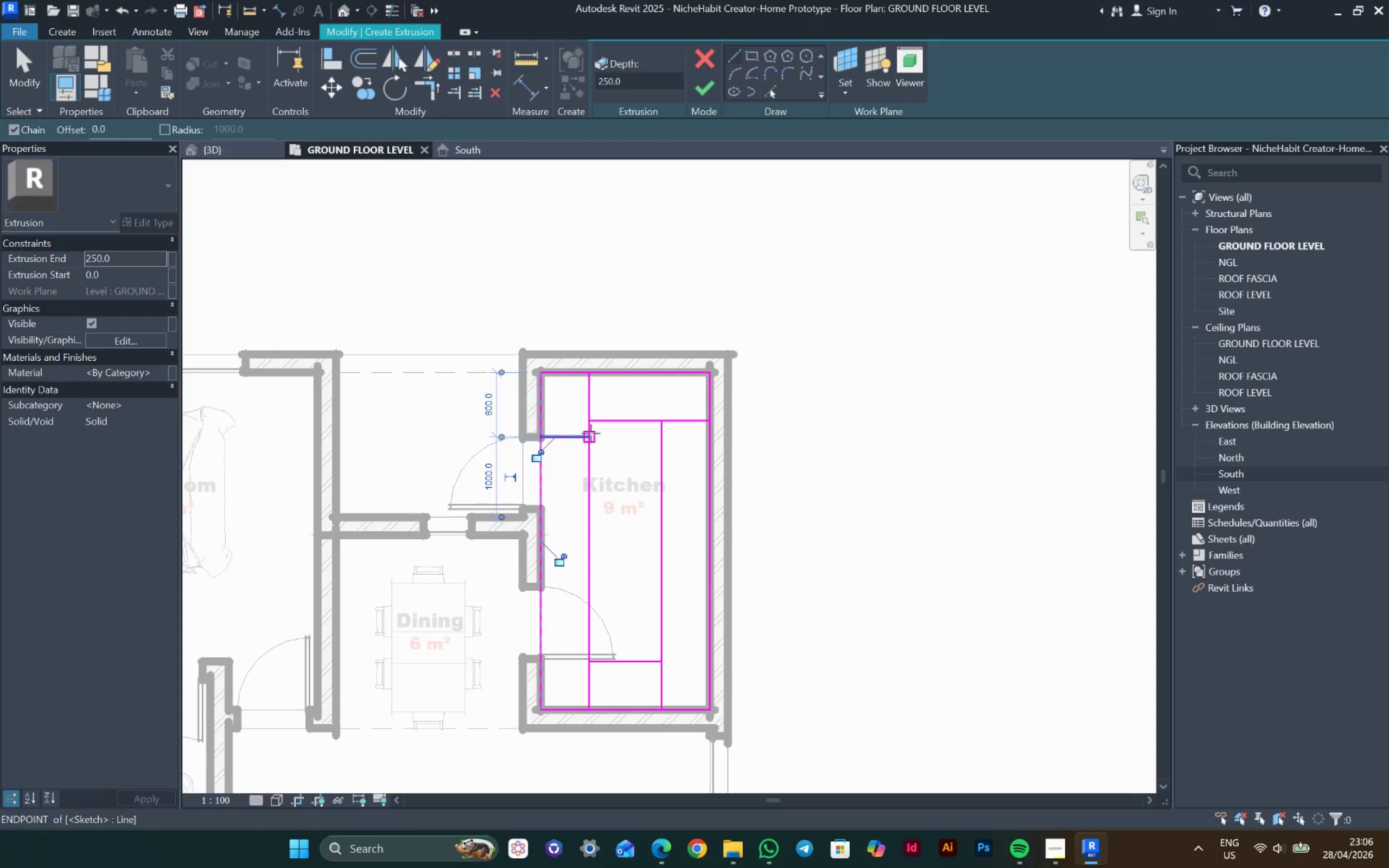 
key(Escape)
 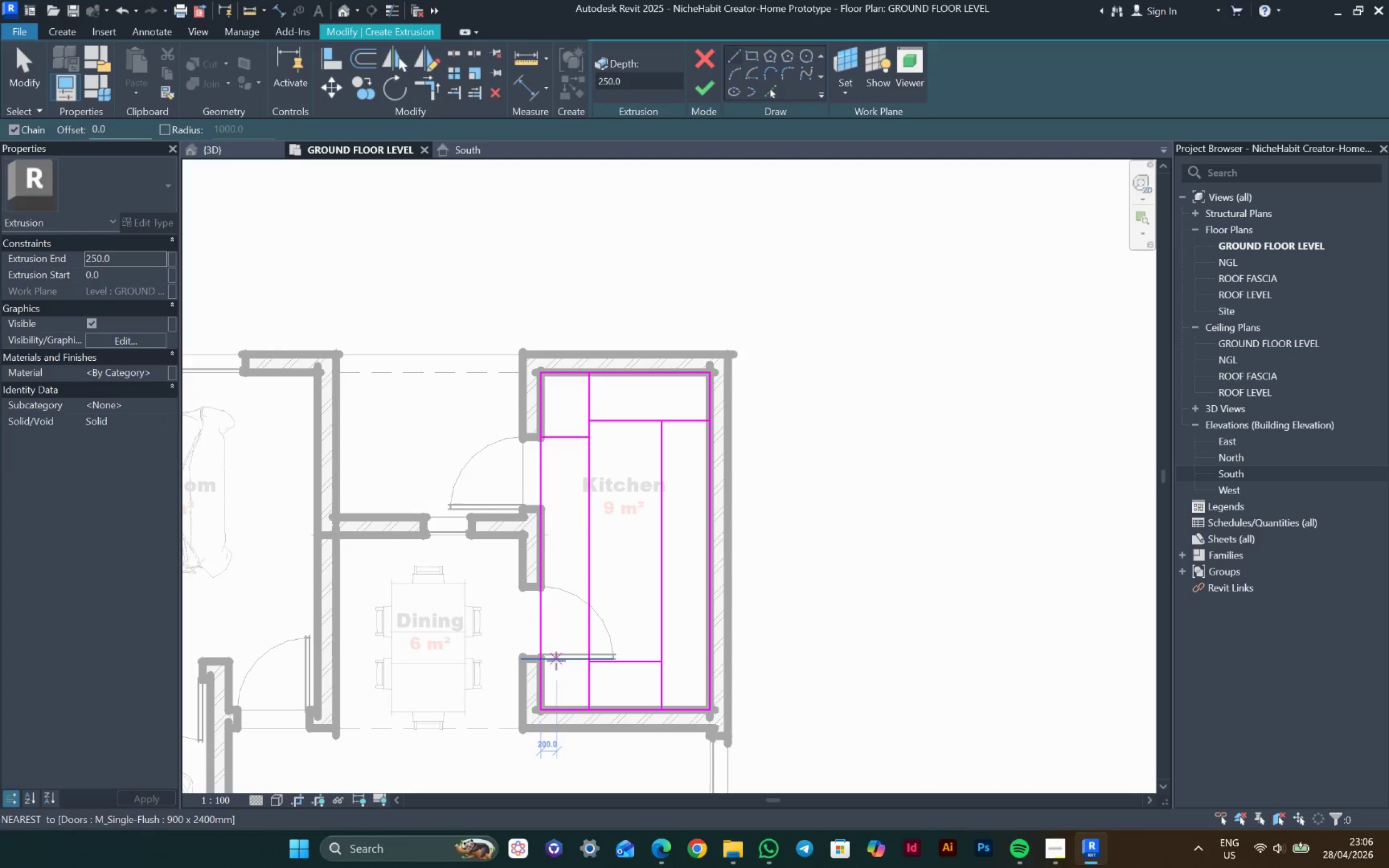 
key(Escape)
key(Escape)
key(Escape)
type(tr)
 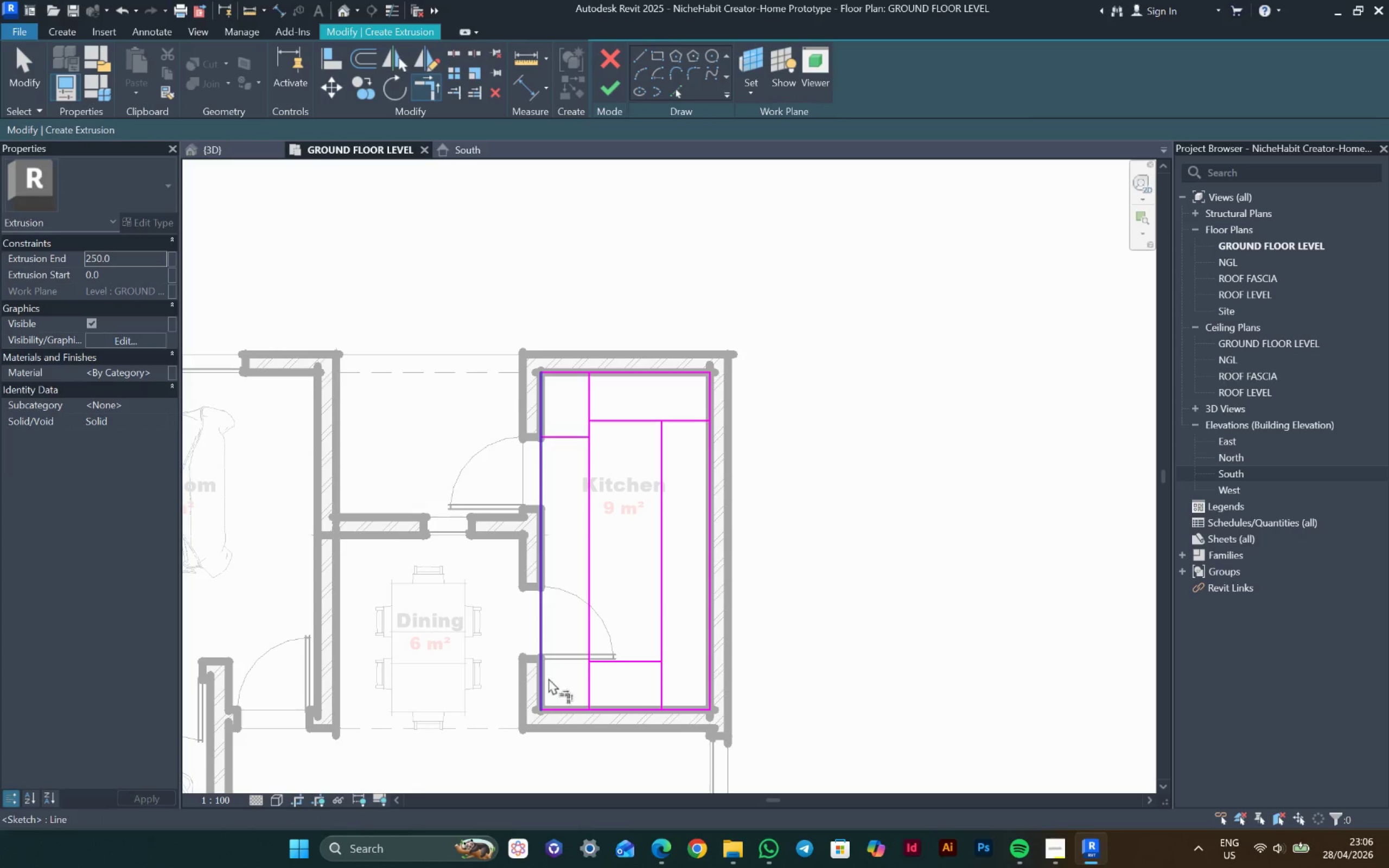 
key(Escape)
key(Escape)
type(sl)
 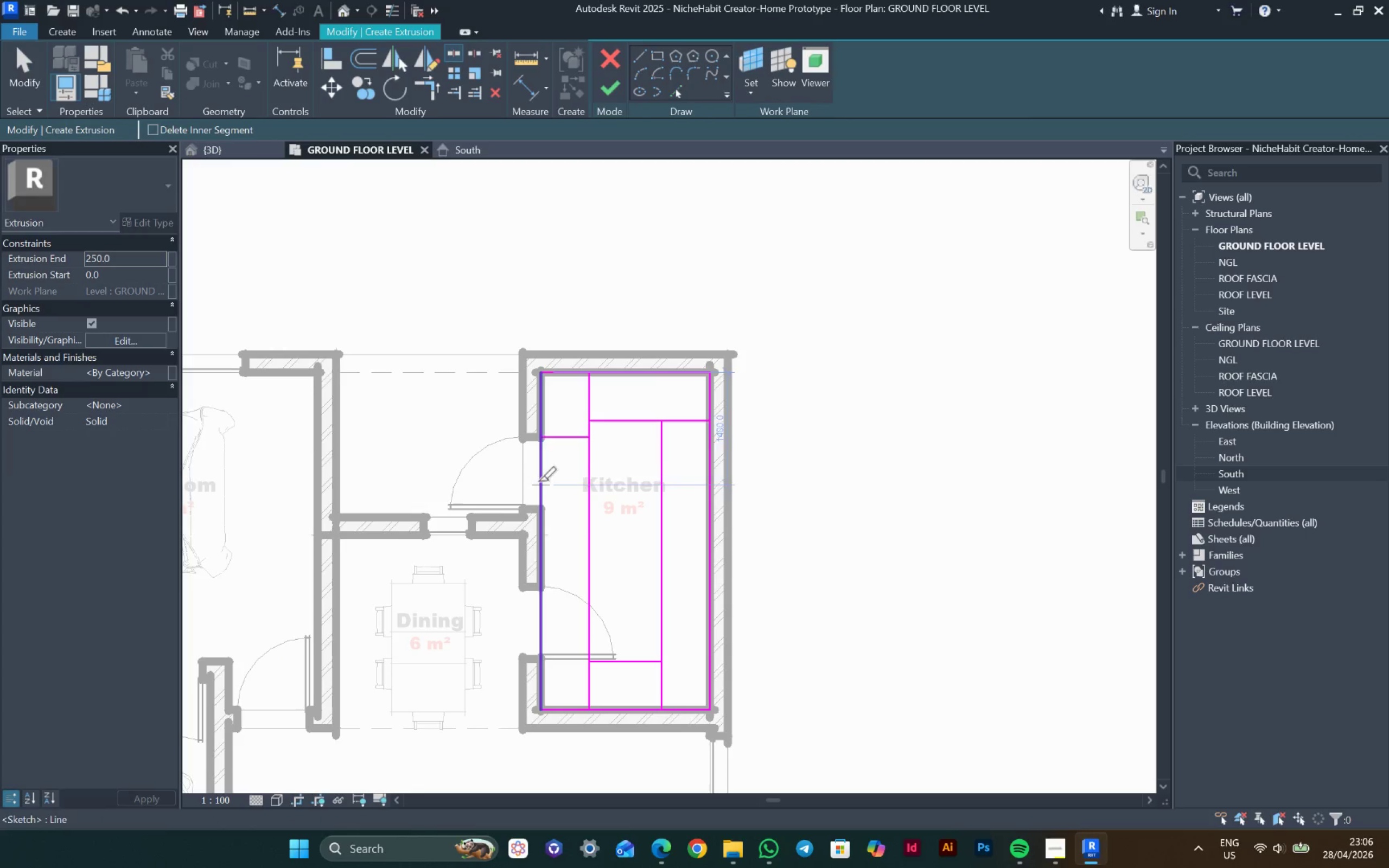 
left_click([538, 480])
 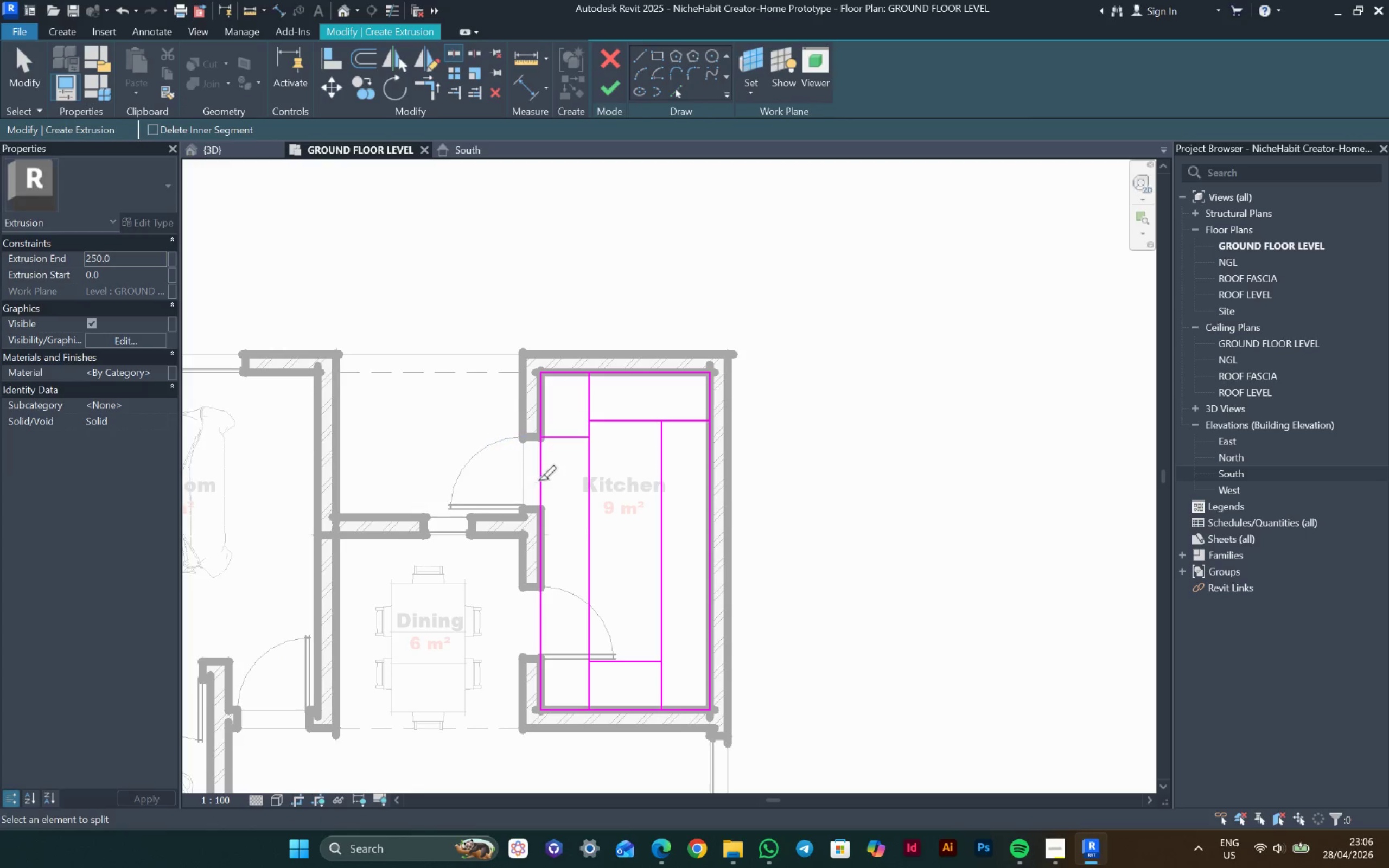 
key(Escape)
 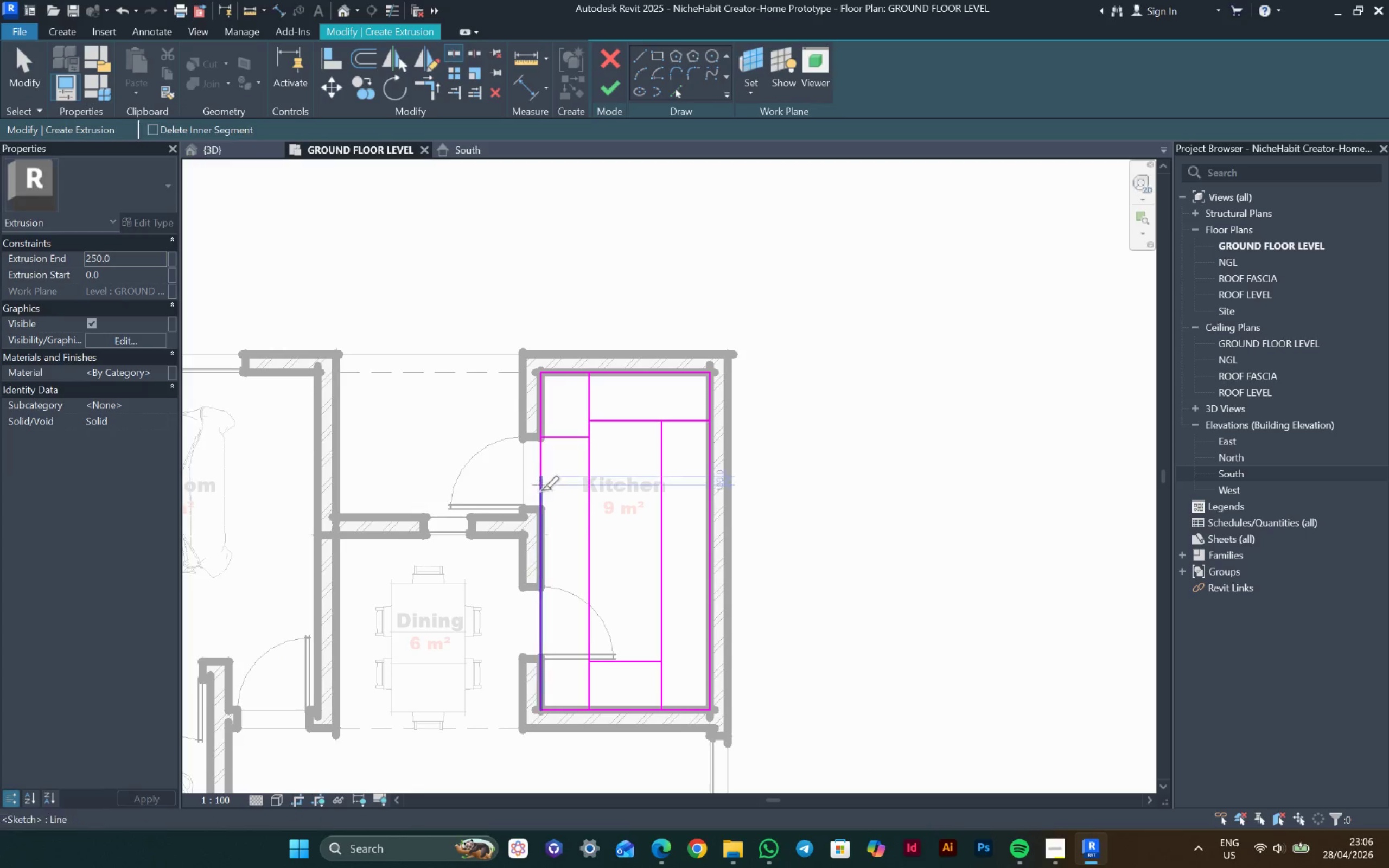 
hold_key(key=Escape, duration=15.91)
 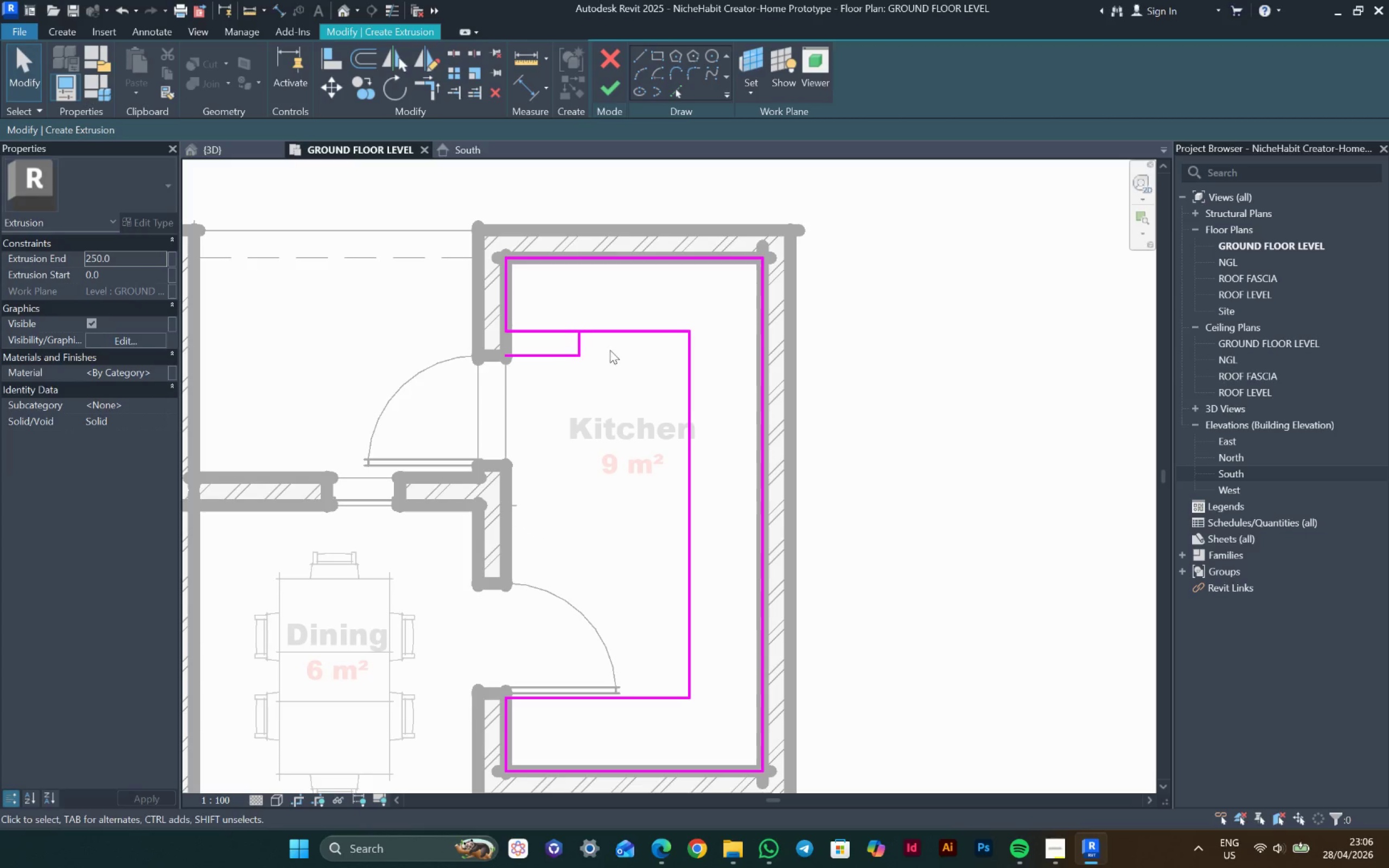 
key(T)
 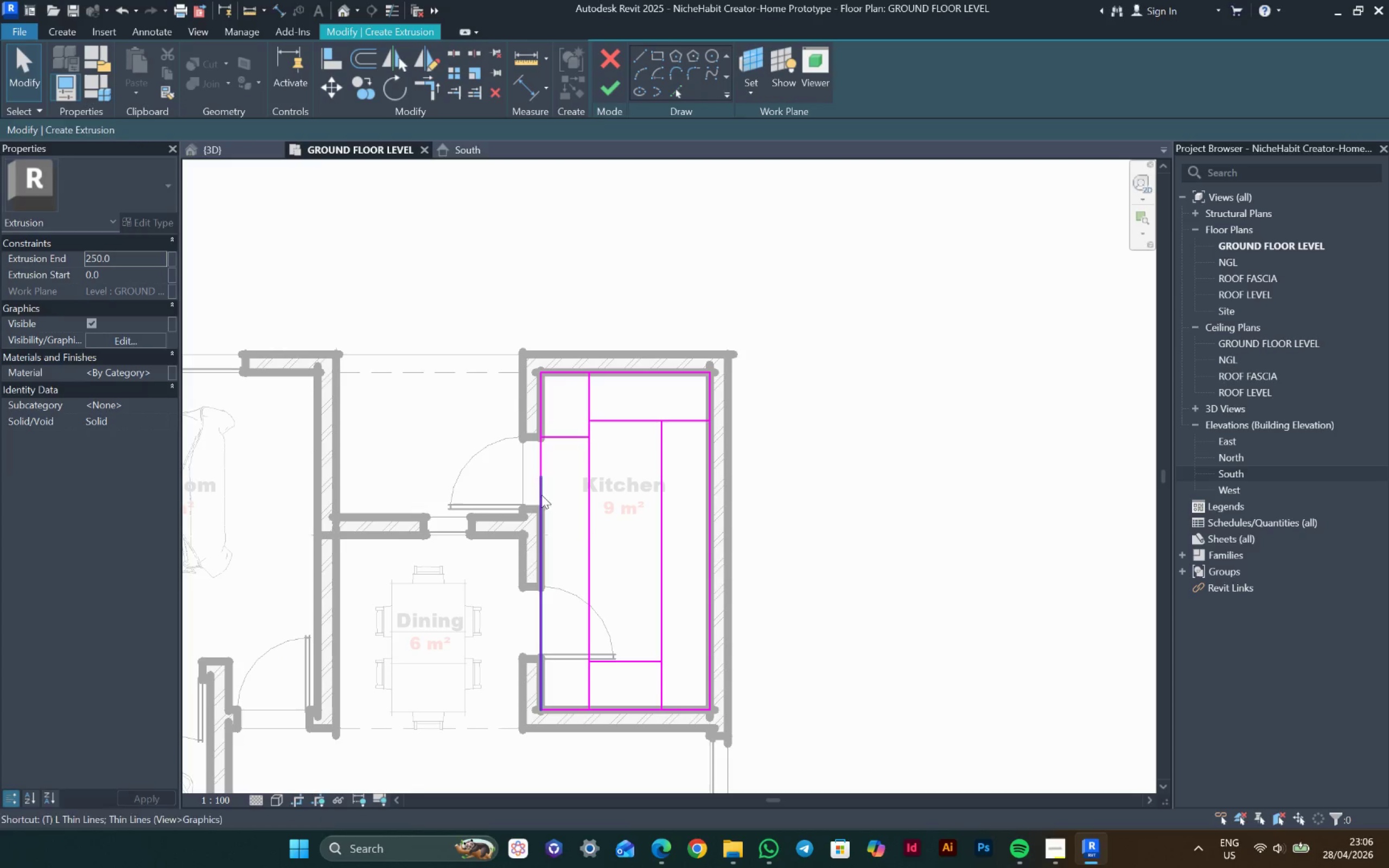 
key(R)
 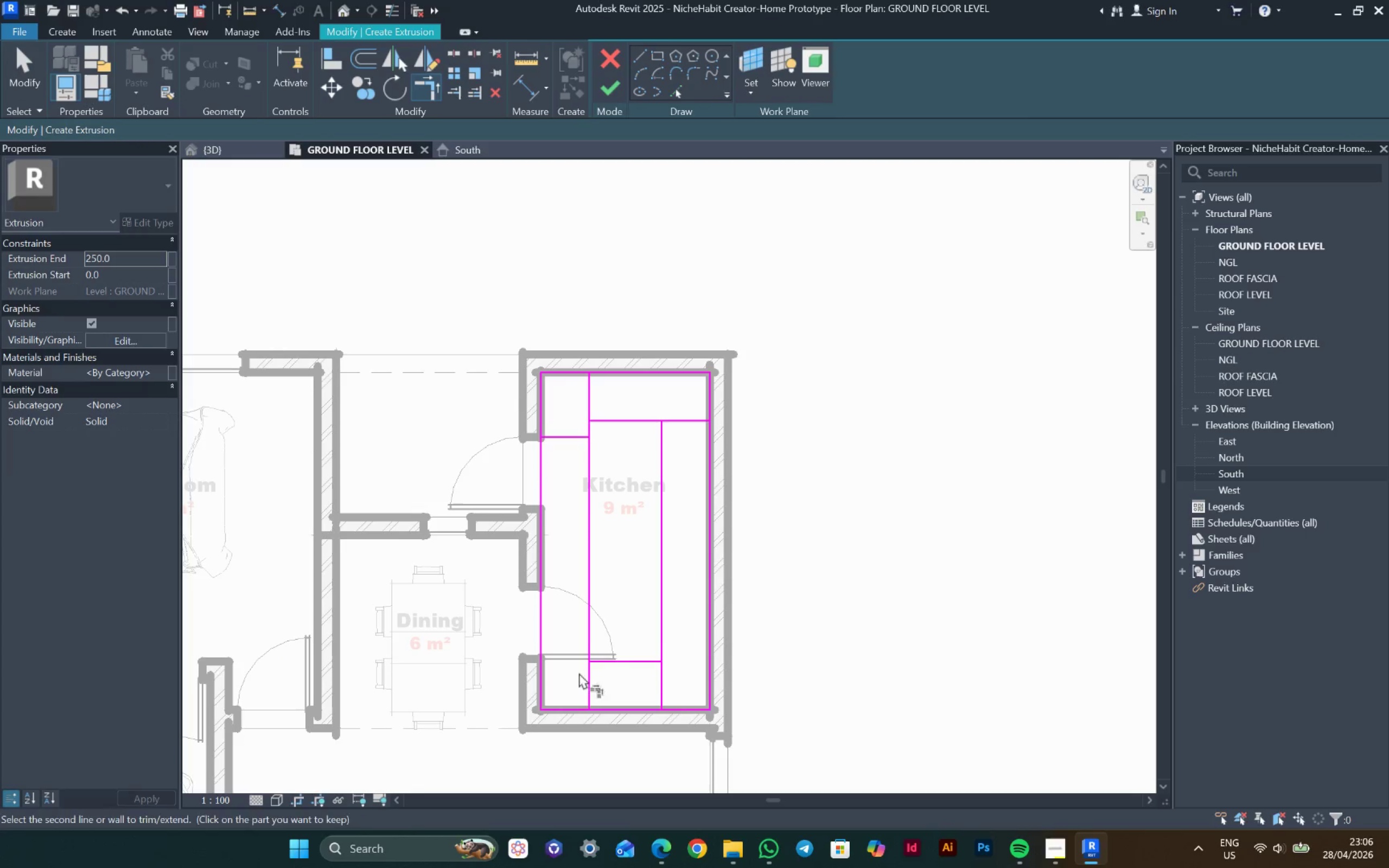 
left_click([610, 660])
 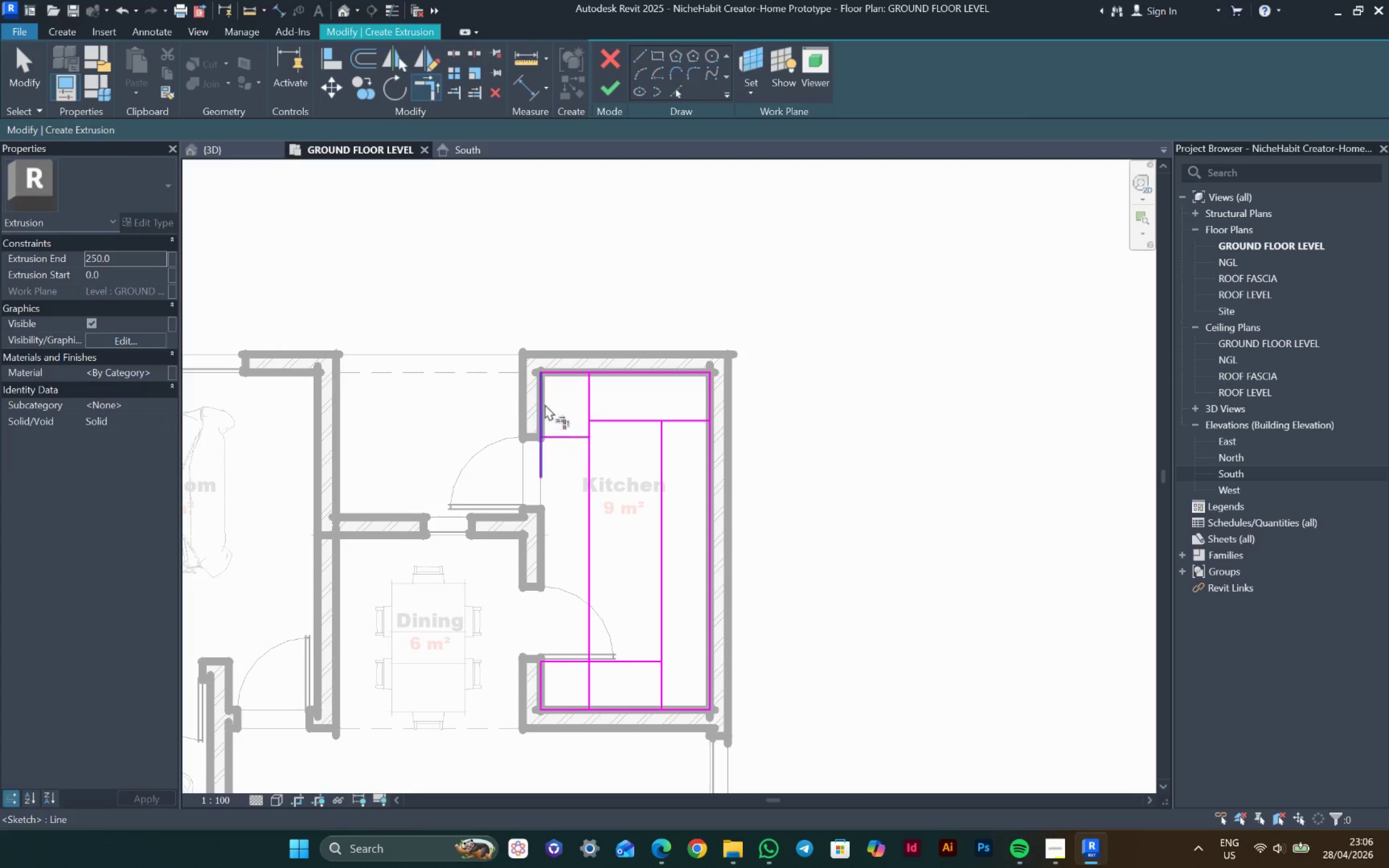 
left_click([543, 400])
 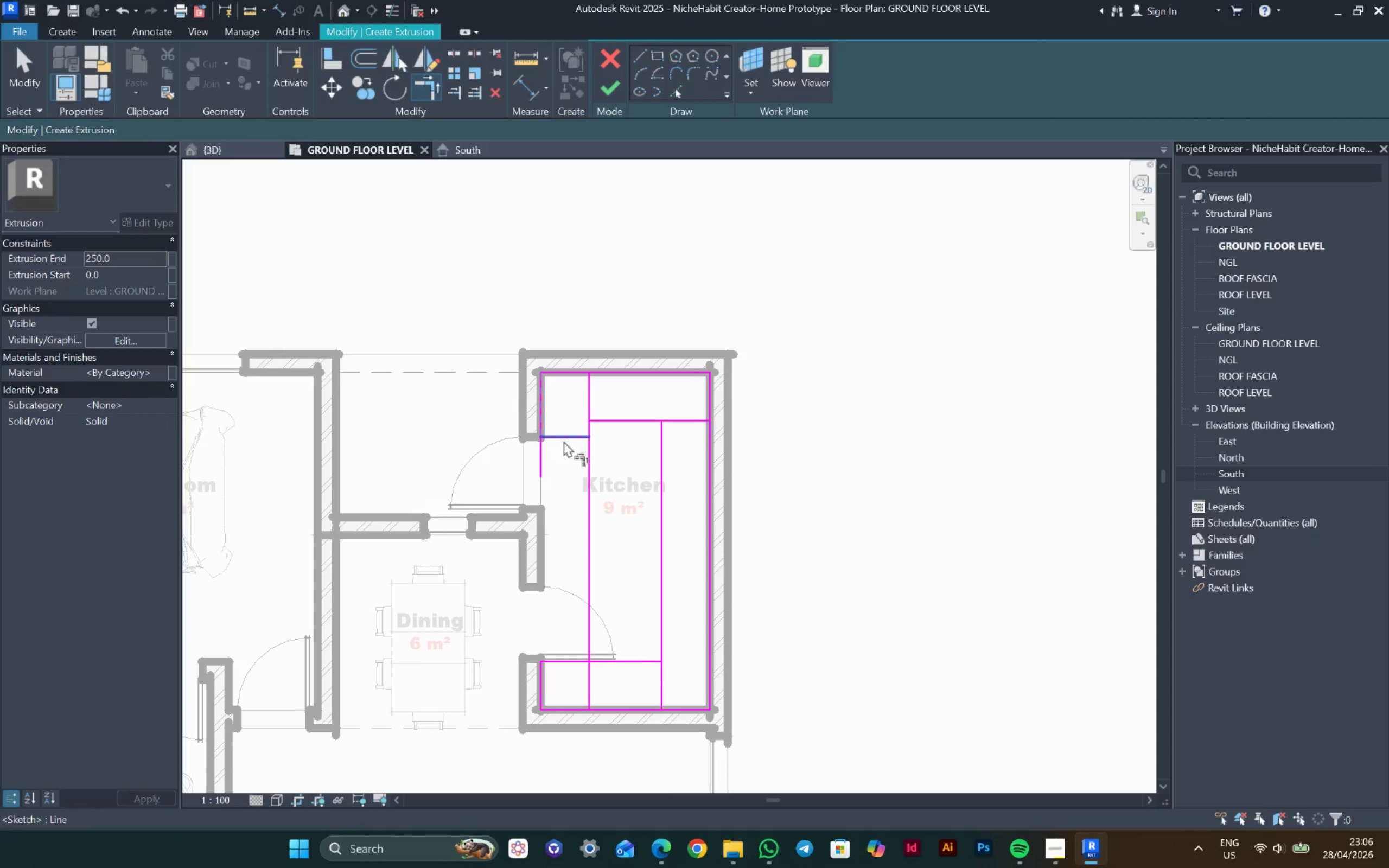 
left_click([564, 441])
 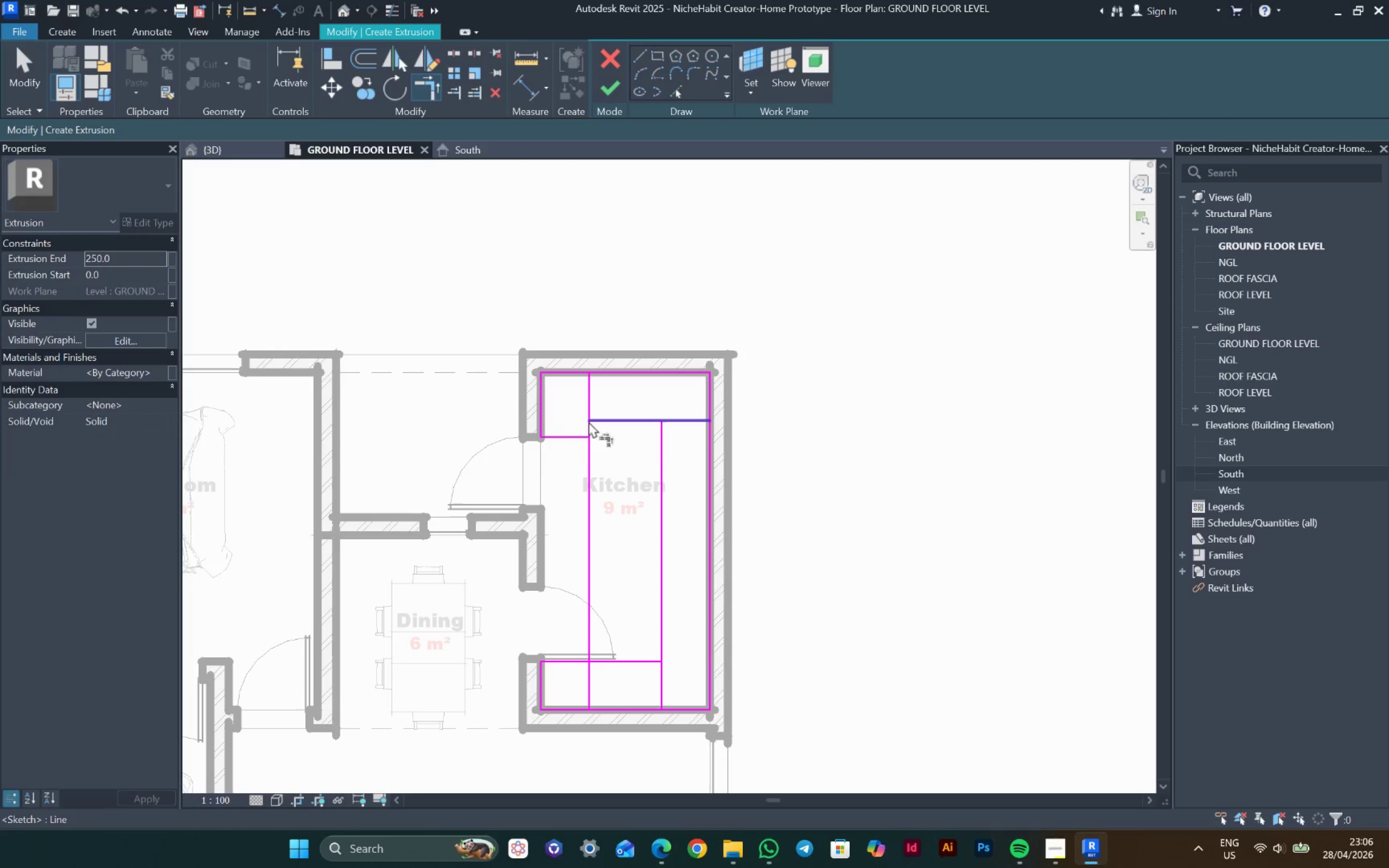 
scroll: coordinate [588, 423], scroll_direction: up, amount: 4.0
 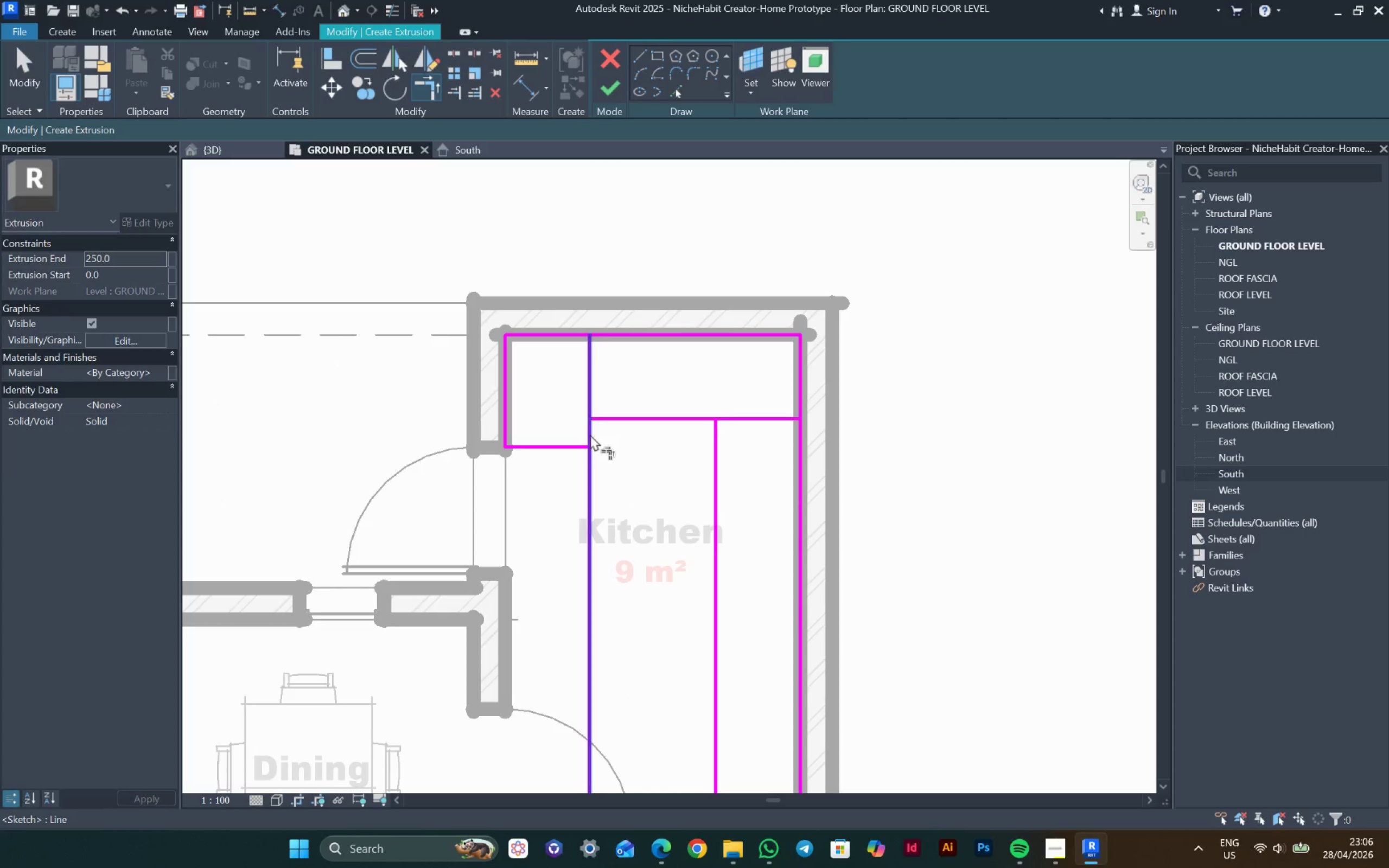 
left_click([590, 435])
 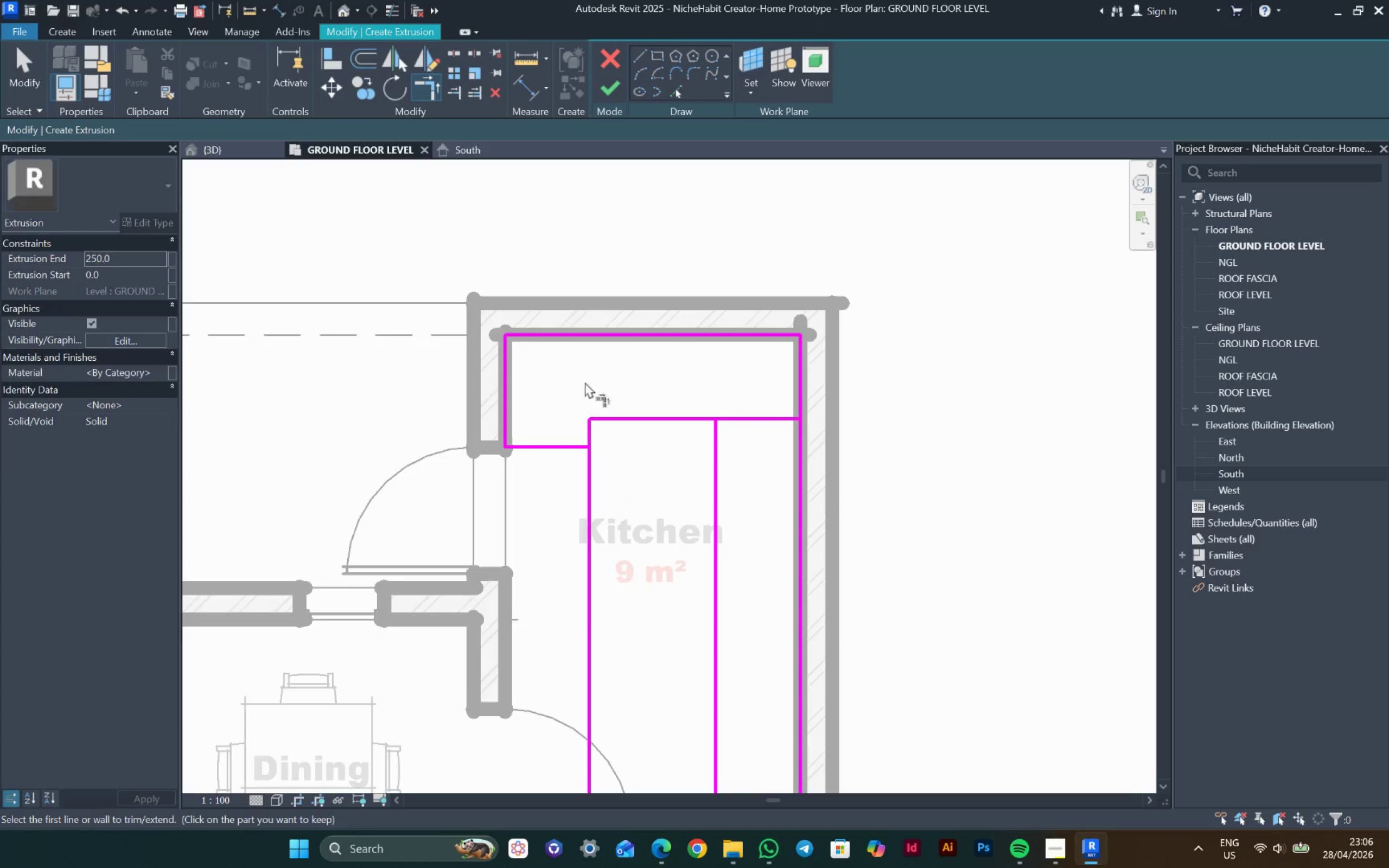 
scroll: coordinate [578, 371], scroll_direction: down, amount: 5.0
 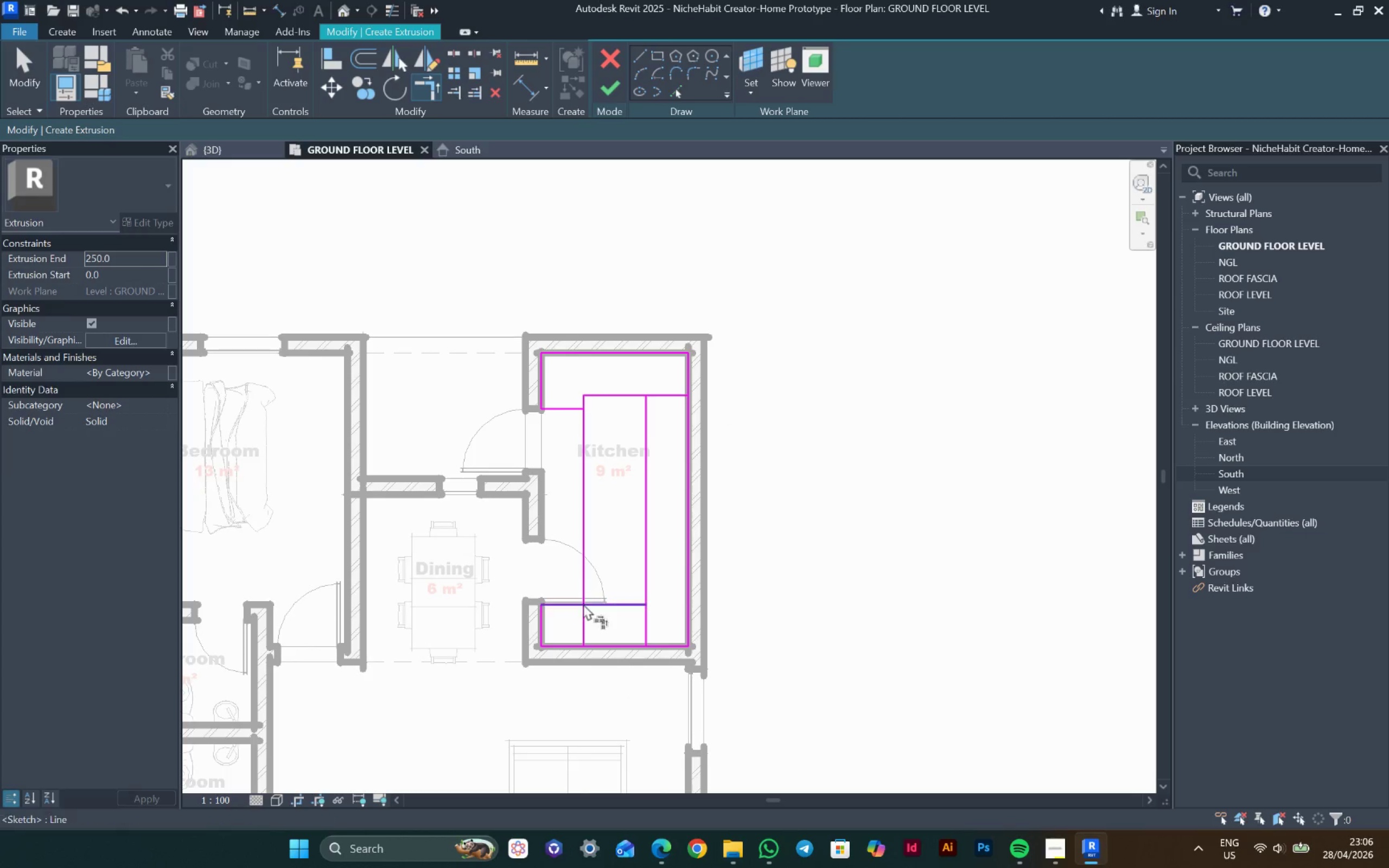 
scroll: coordinate [582, 577], scroll_direction: up, amount: 2.0
 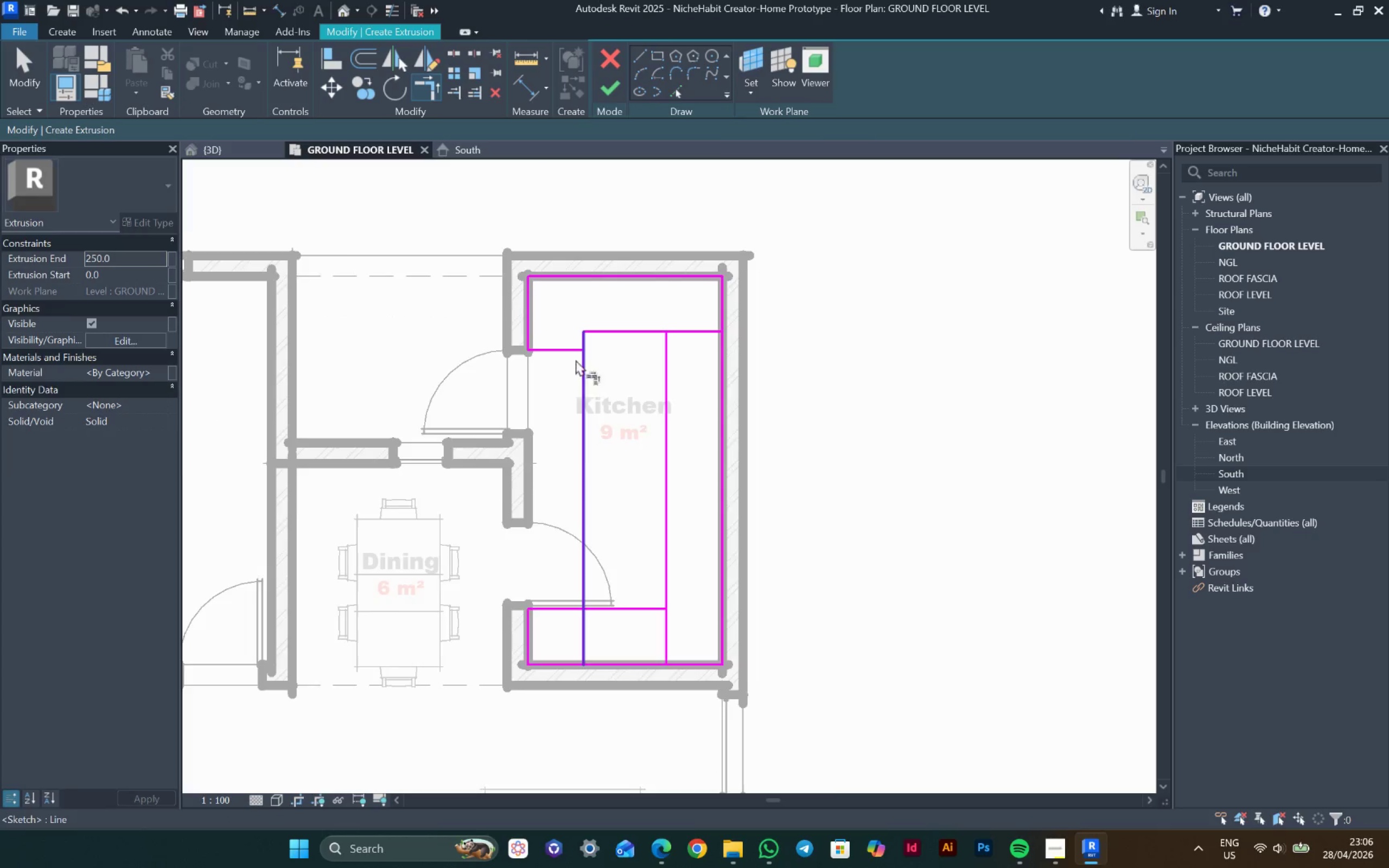 
left_click([573, 347])
 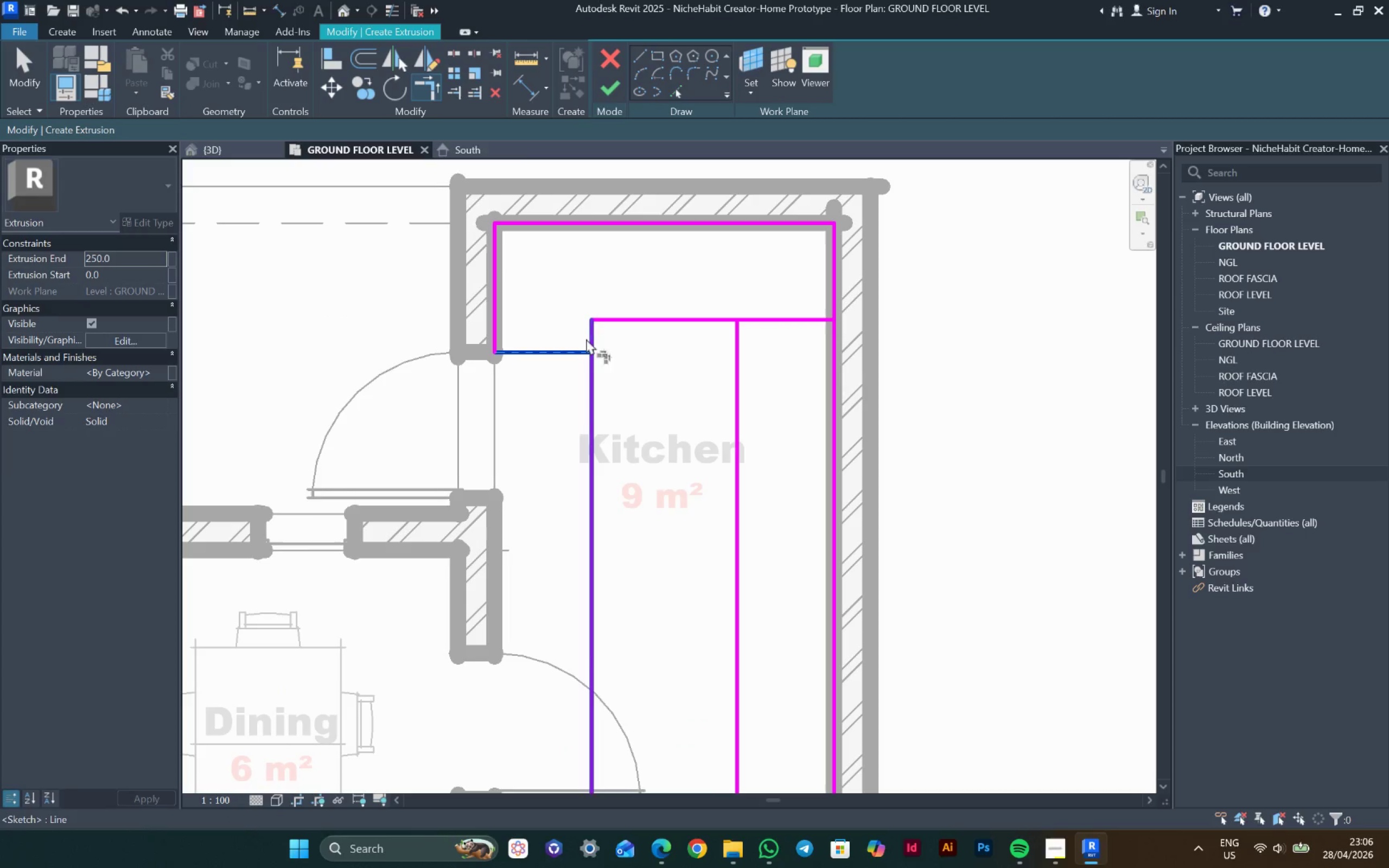 
scroll: coordinate [573, 347], scroll_direction: up, amount: 4.0
 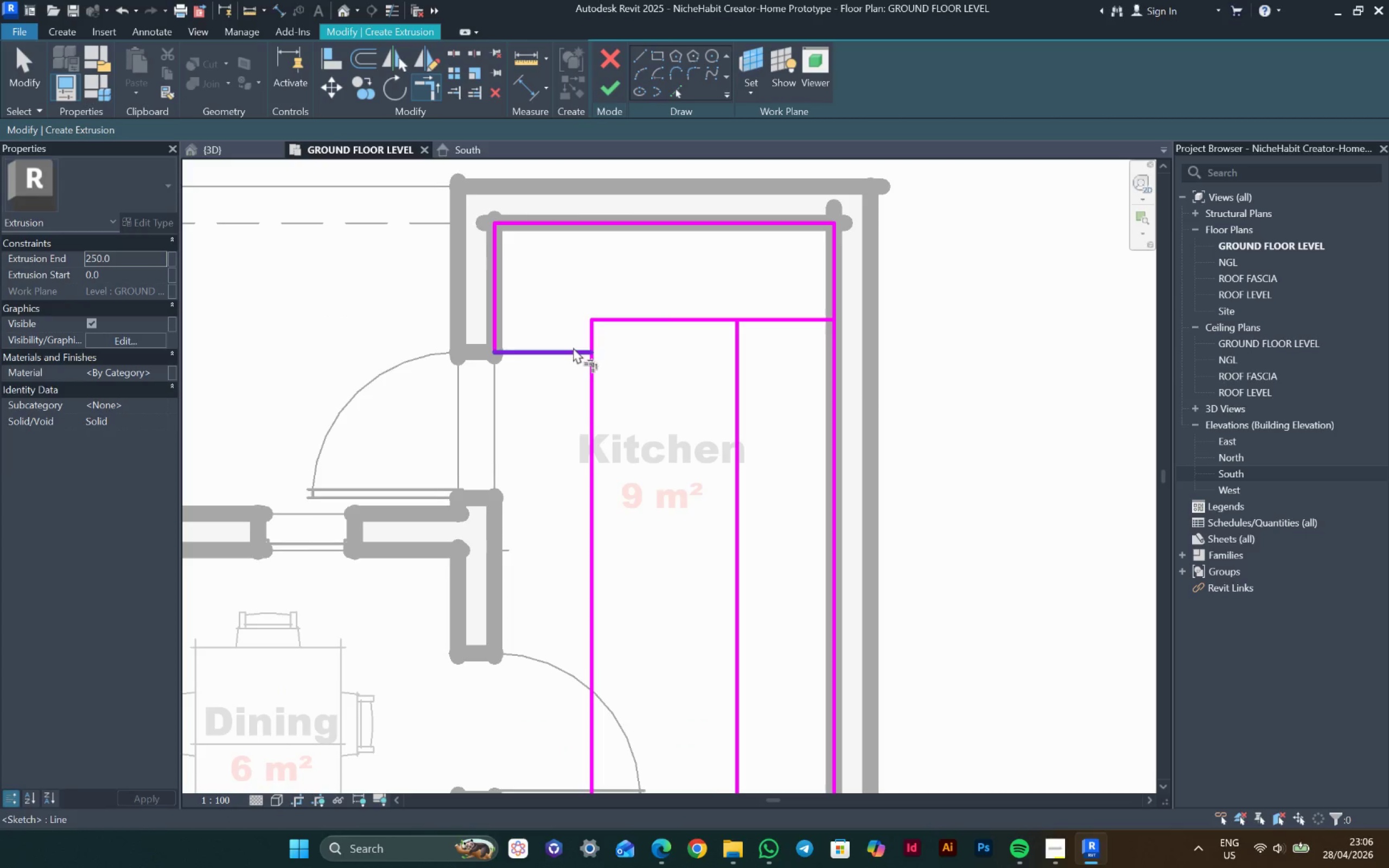 
left_click([587, 338])
 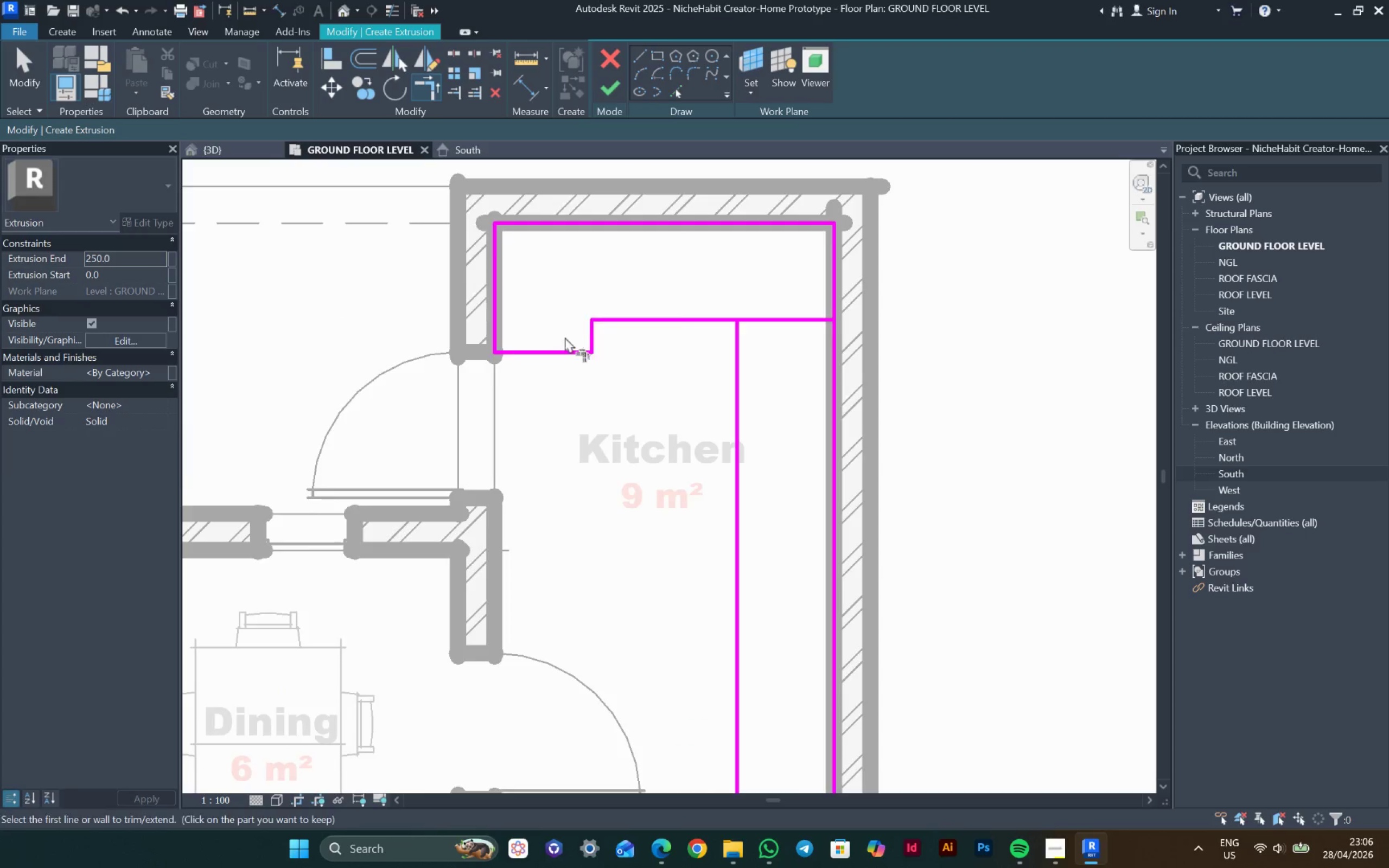 
scroll: coordinate [560, 337], scroll_direction: down, amount: 7.0
 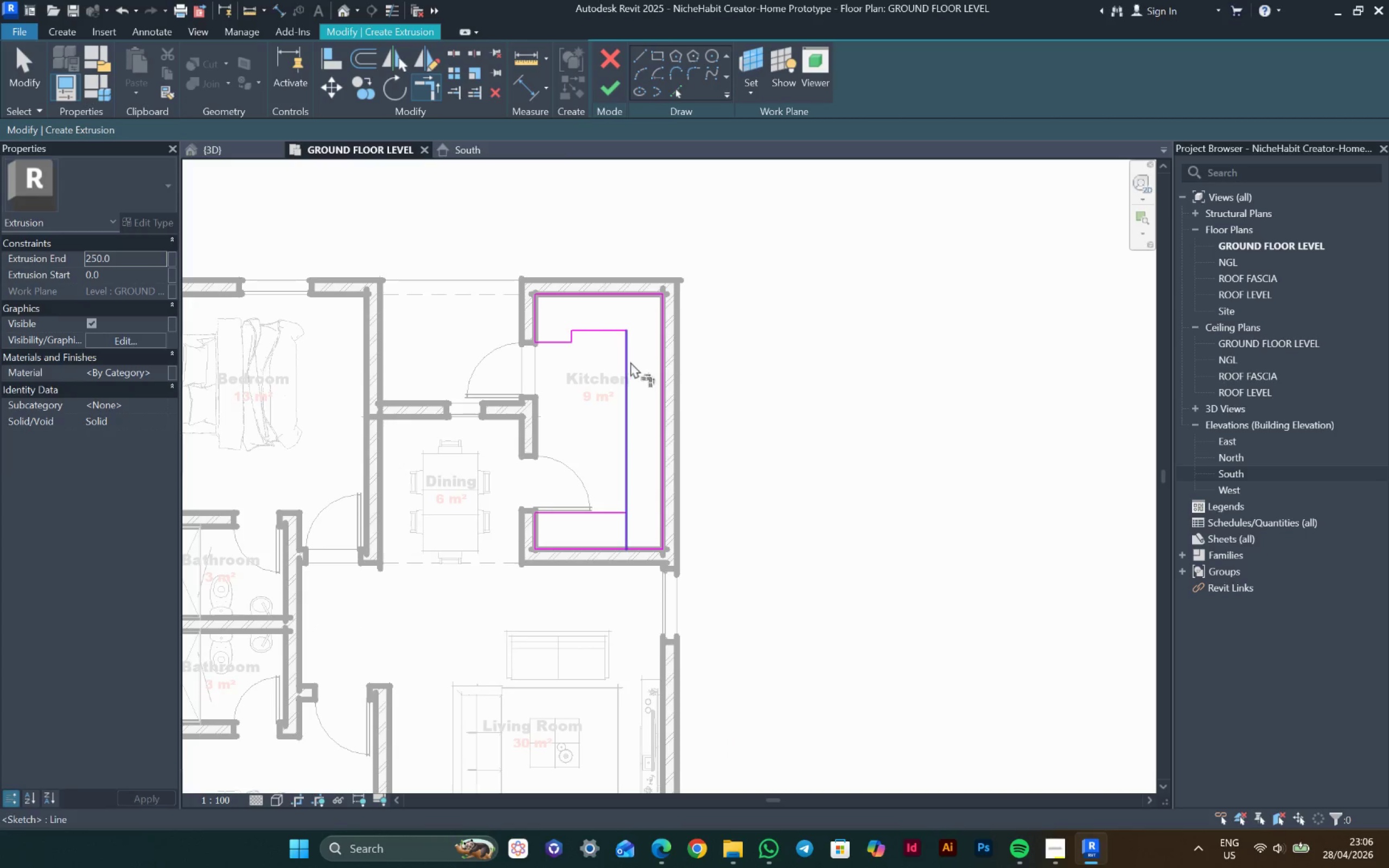 
left_click_drag(start_coordinate=[630, 426], to_coordinate=[630, 430])
 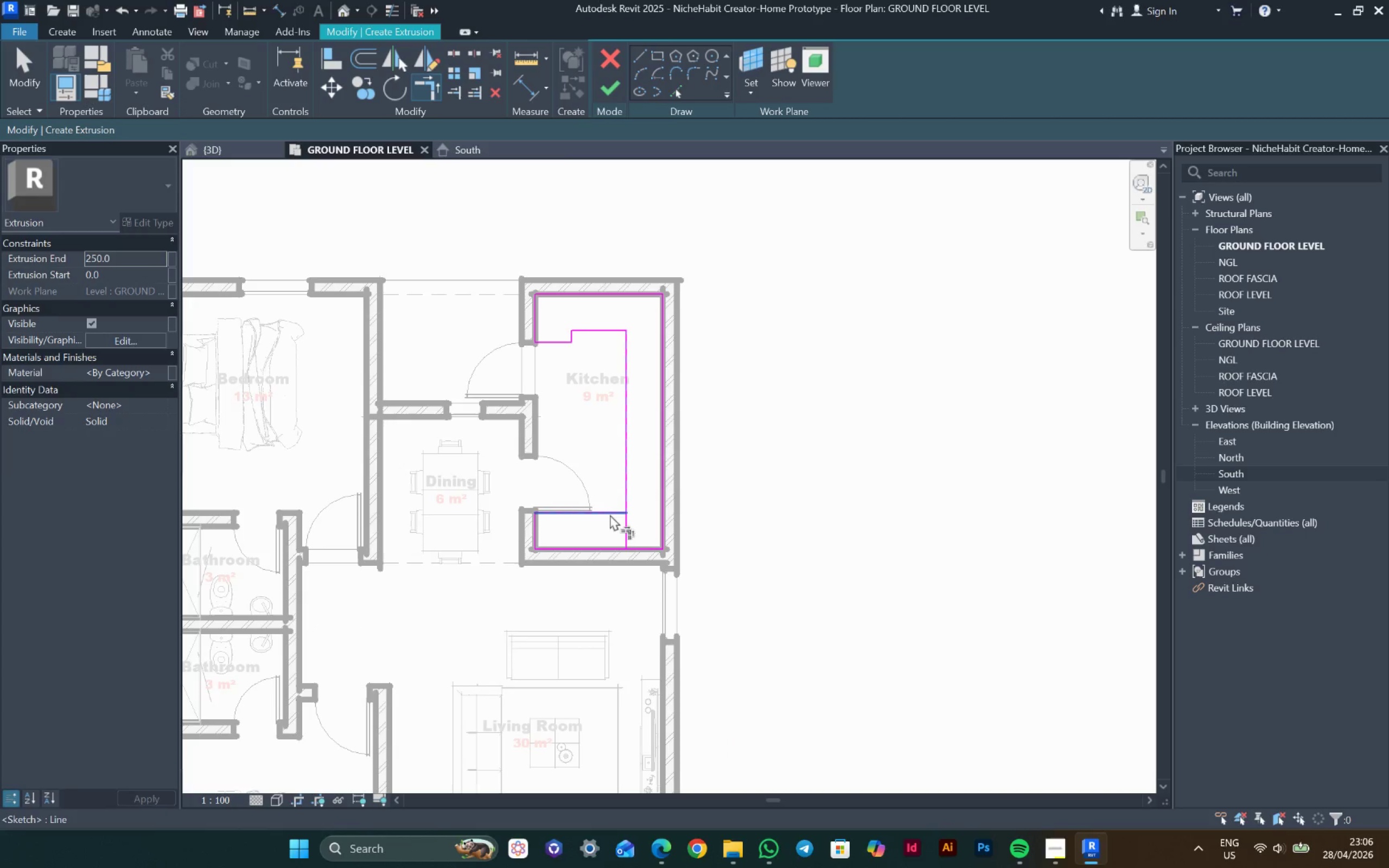 
left_click([610, 514])
 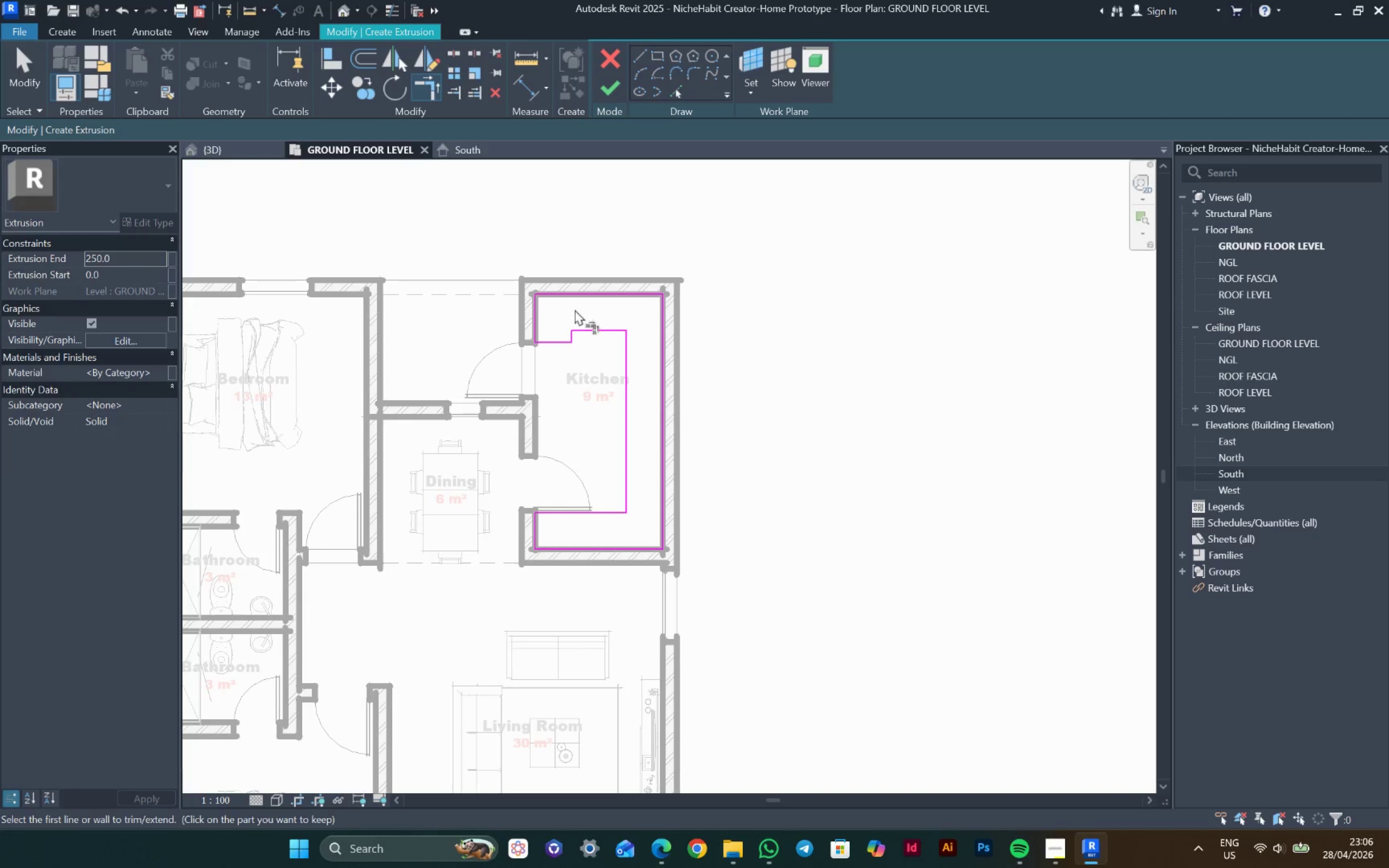 
scroll: coordinate [564, 330], scroll_direction: up, amount: 5.0
 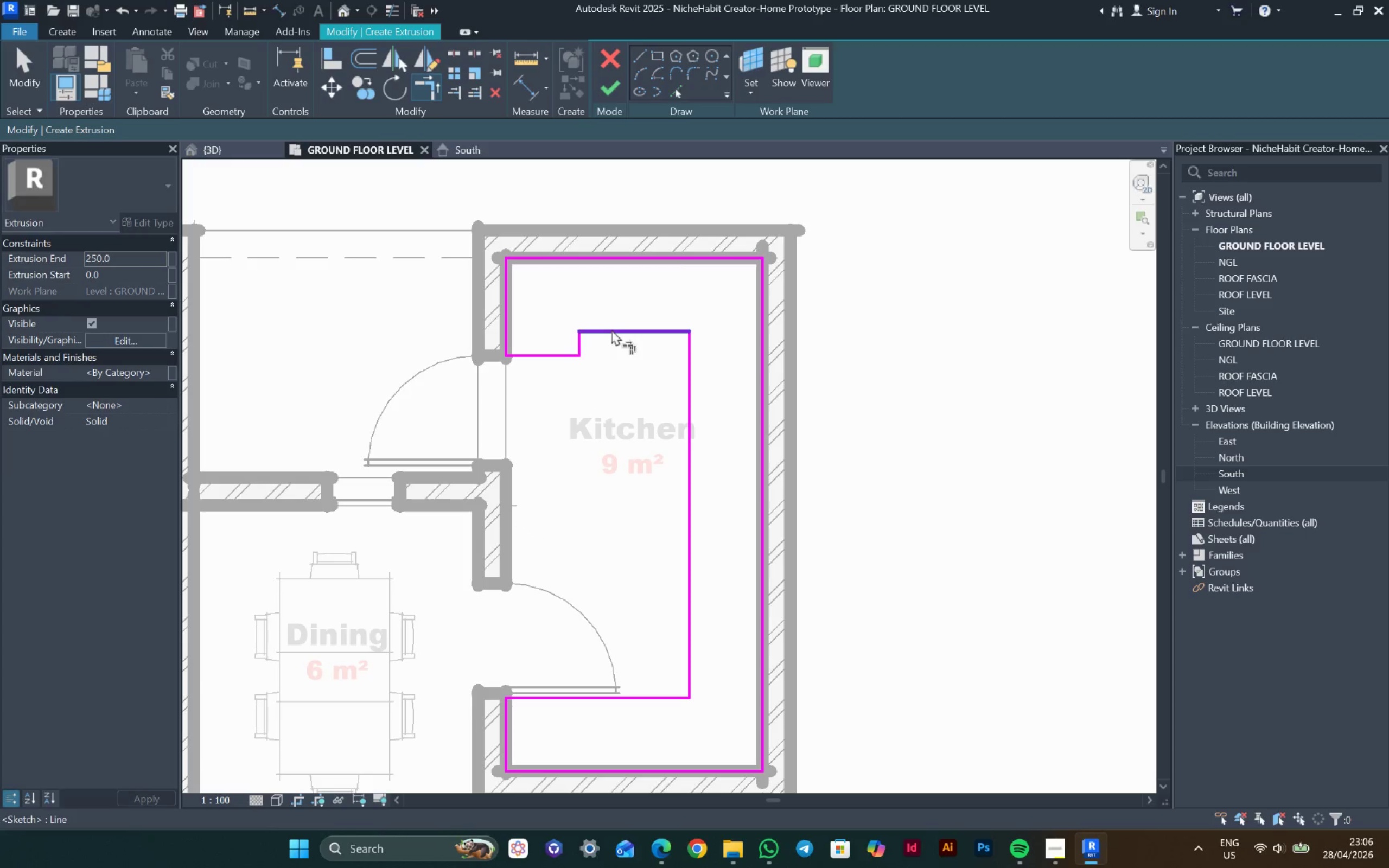 
left_click([611, 329])
 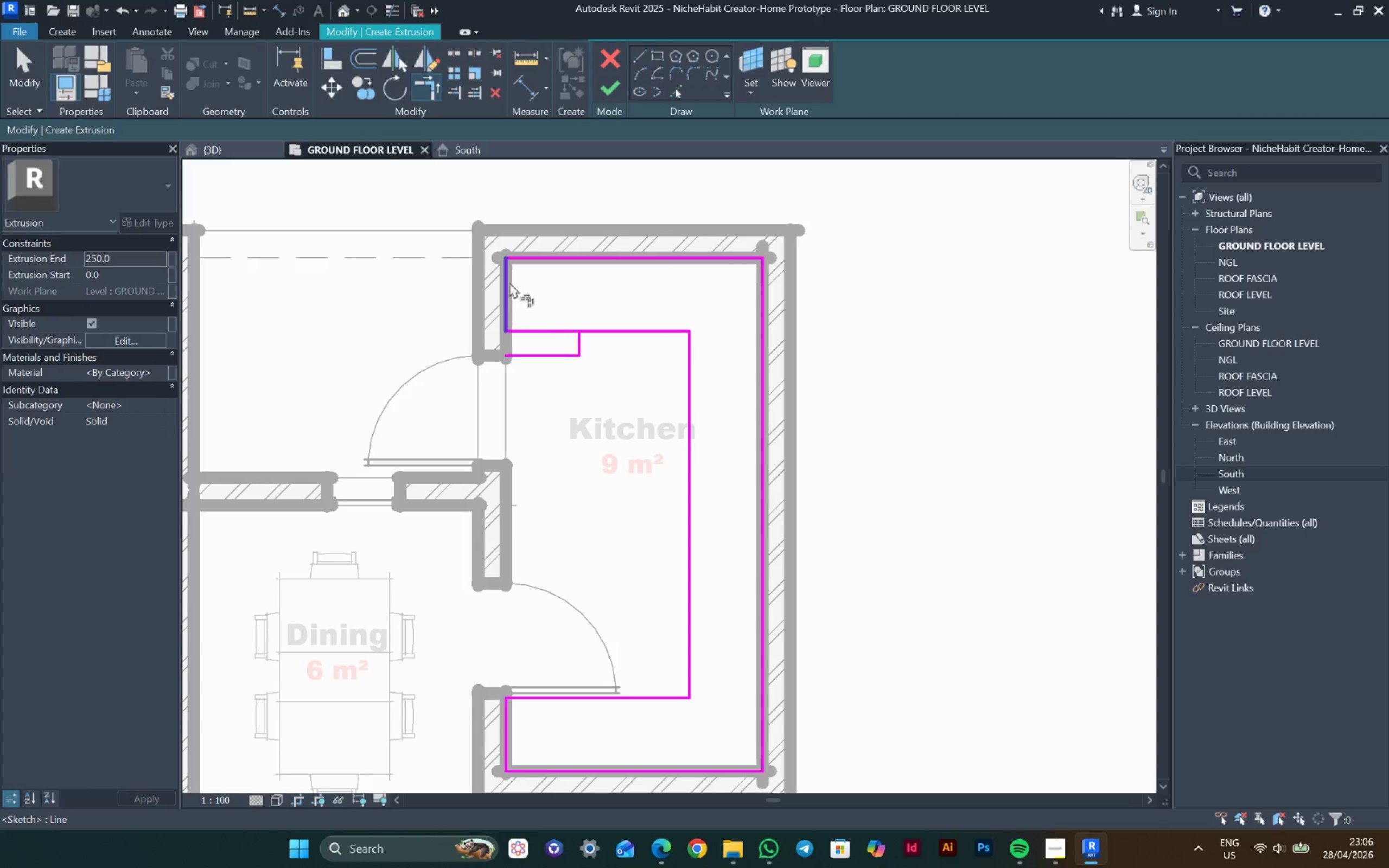 
key(Escape)
 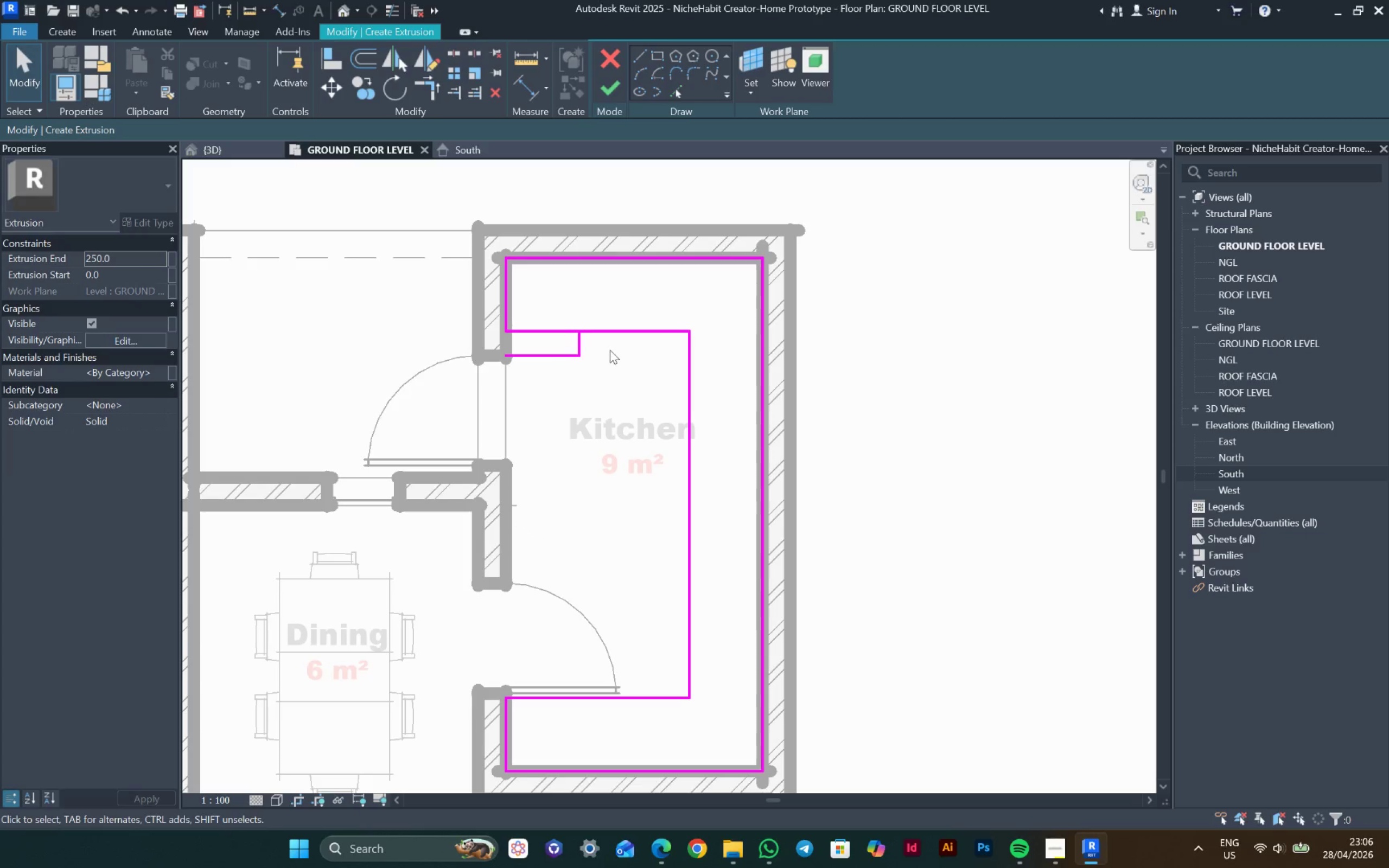 
left_click_drag(start_coordinate=[610, 350], to_coordinate=[529, 369])
 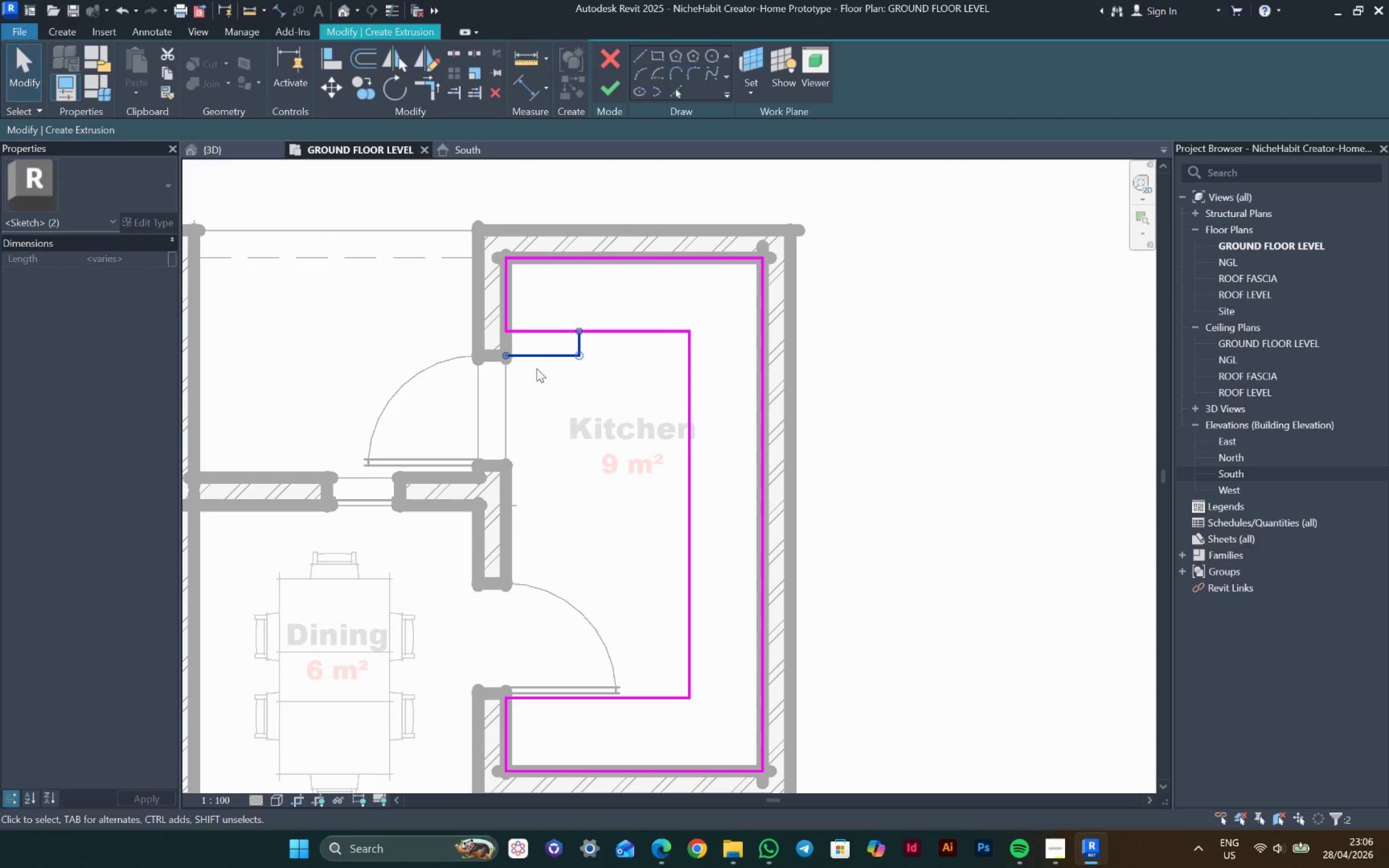 
key(Delete)
 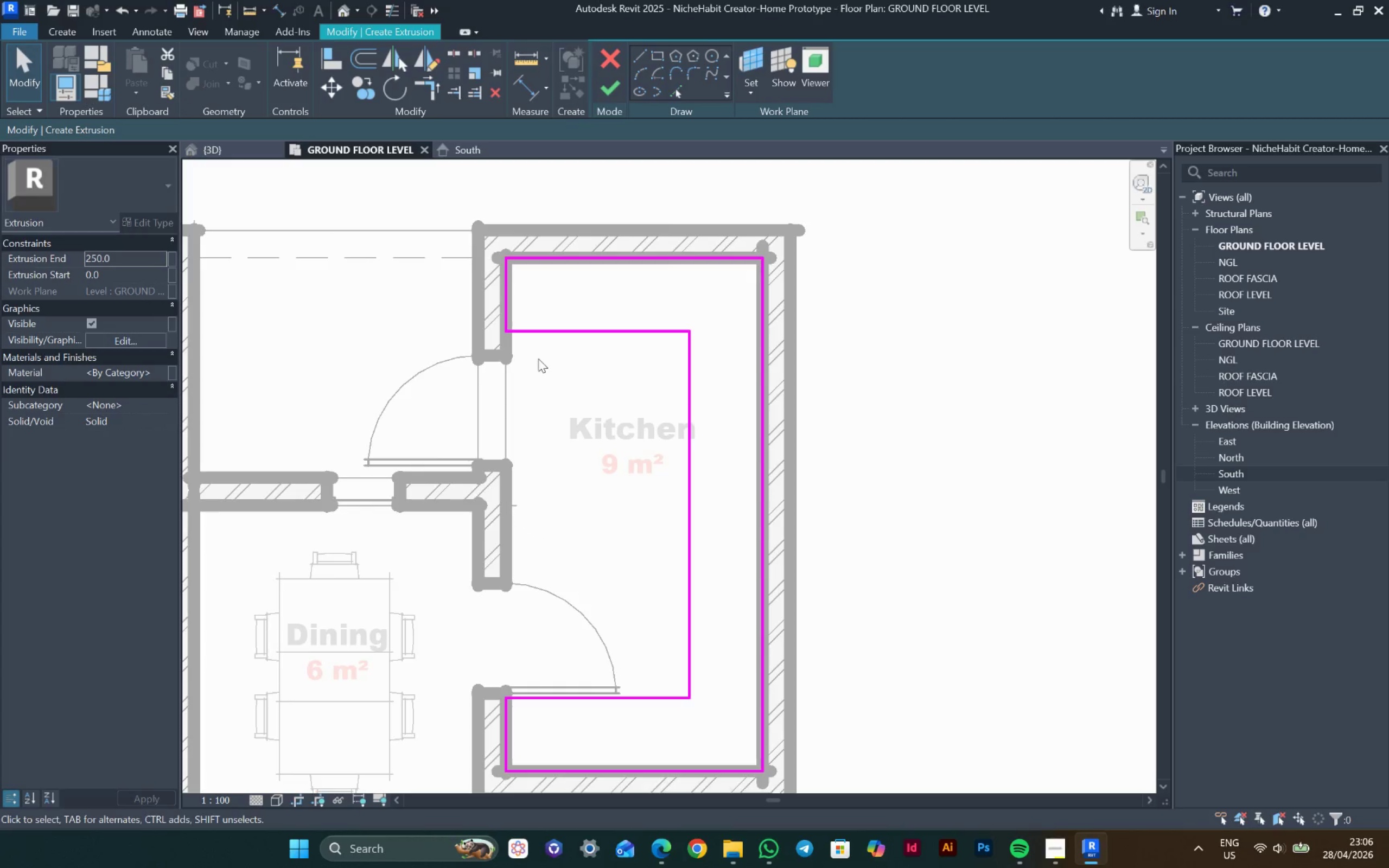 
scroll: coordinate [540, 353], scroll_direction: down, amount: 5.0
 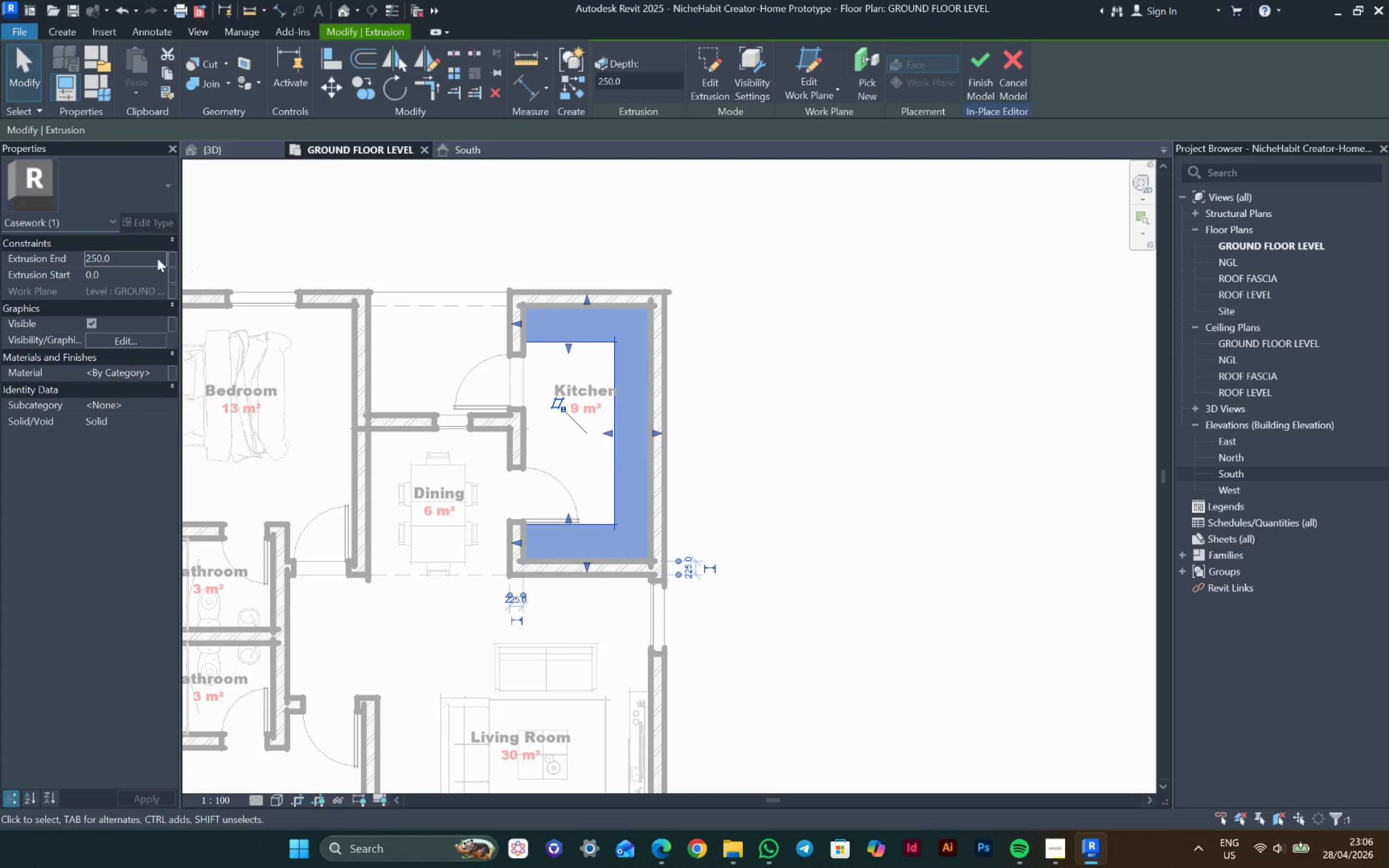 
type(6)
key(Backspace)
type(900)
 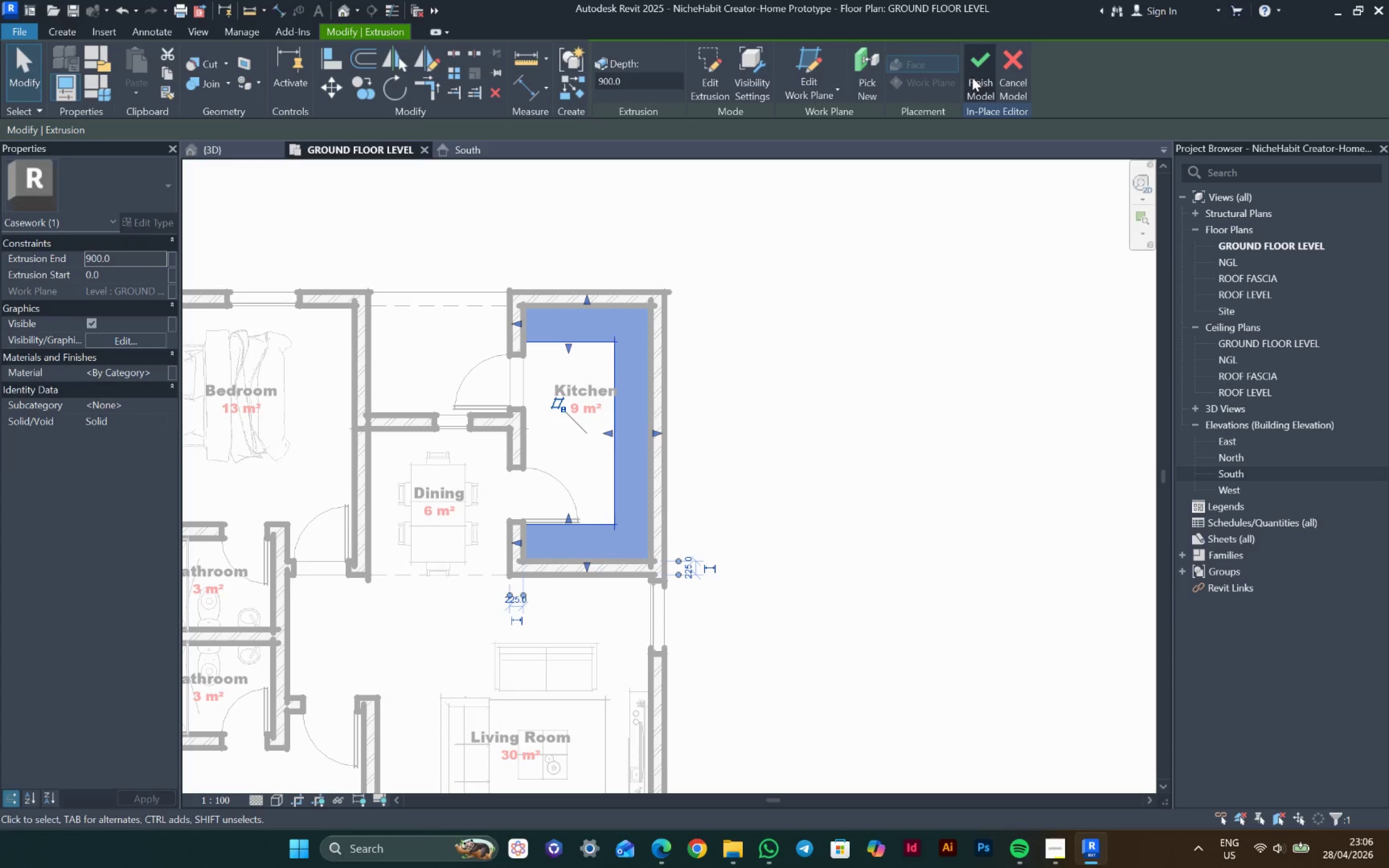 
double_click([838, 272])
 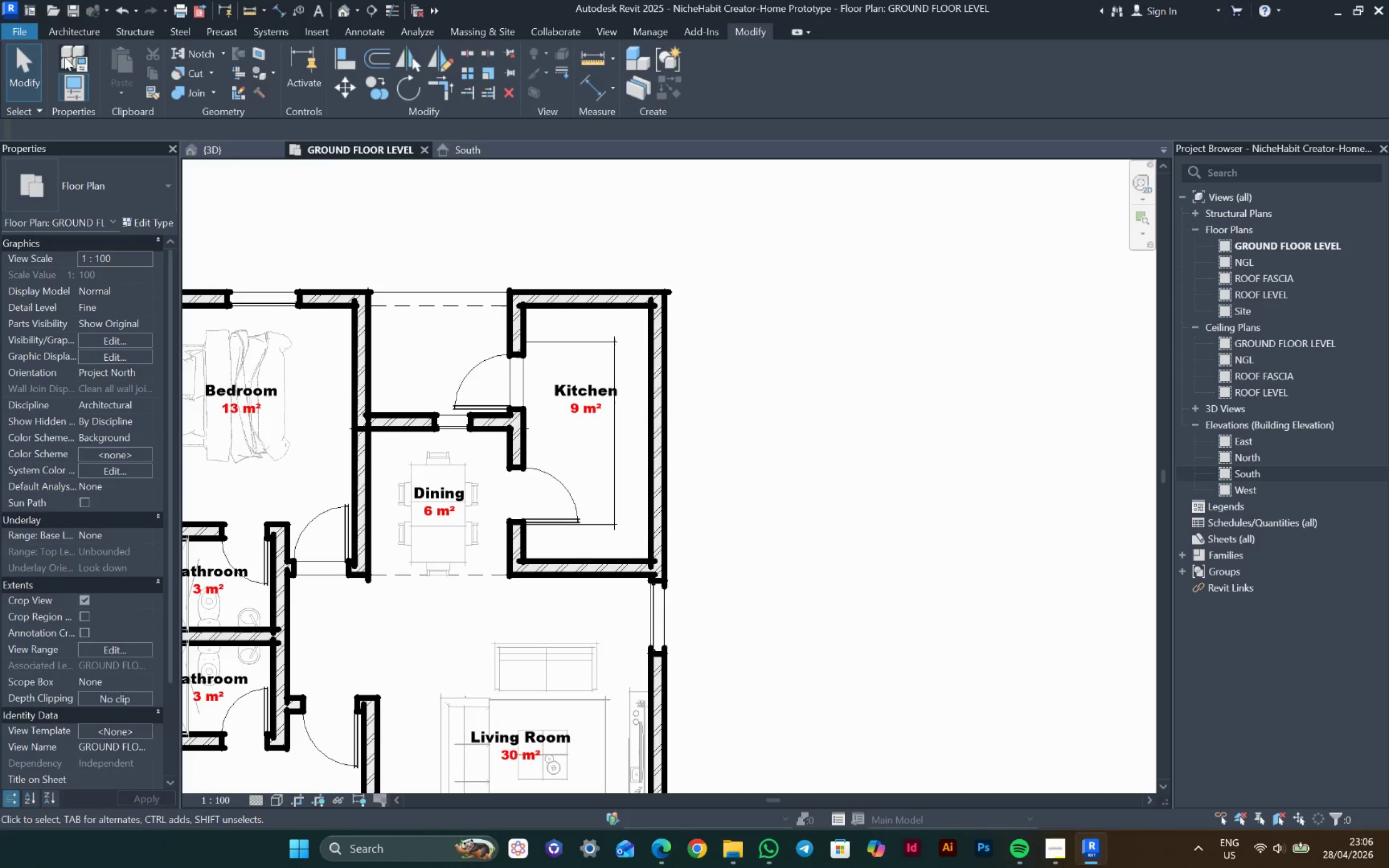 
left_click([73, 23])
 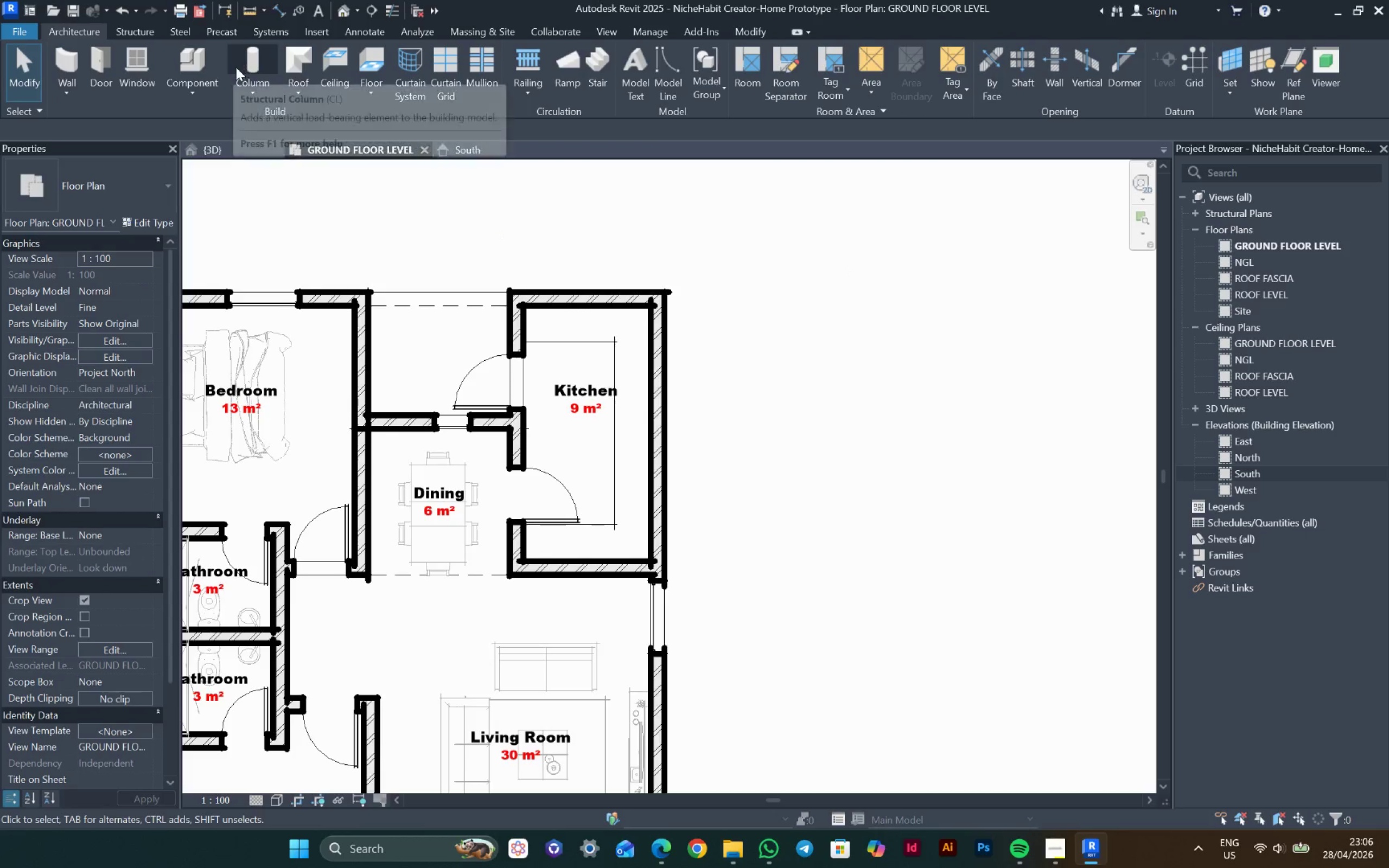 
left_click([184, 71])
 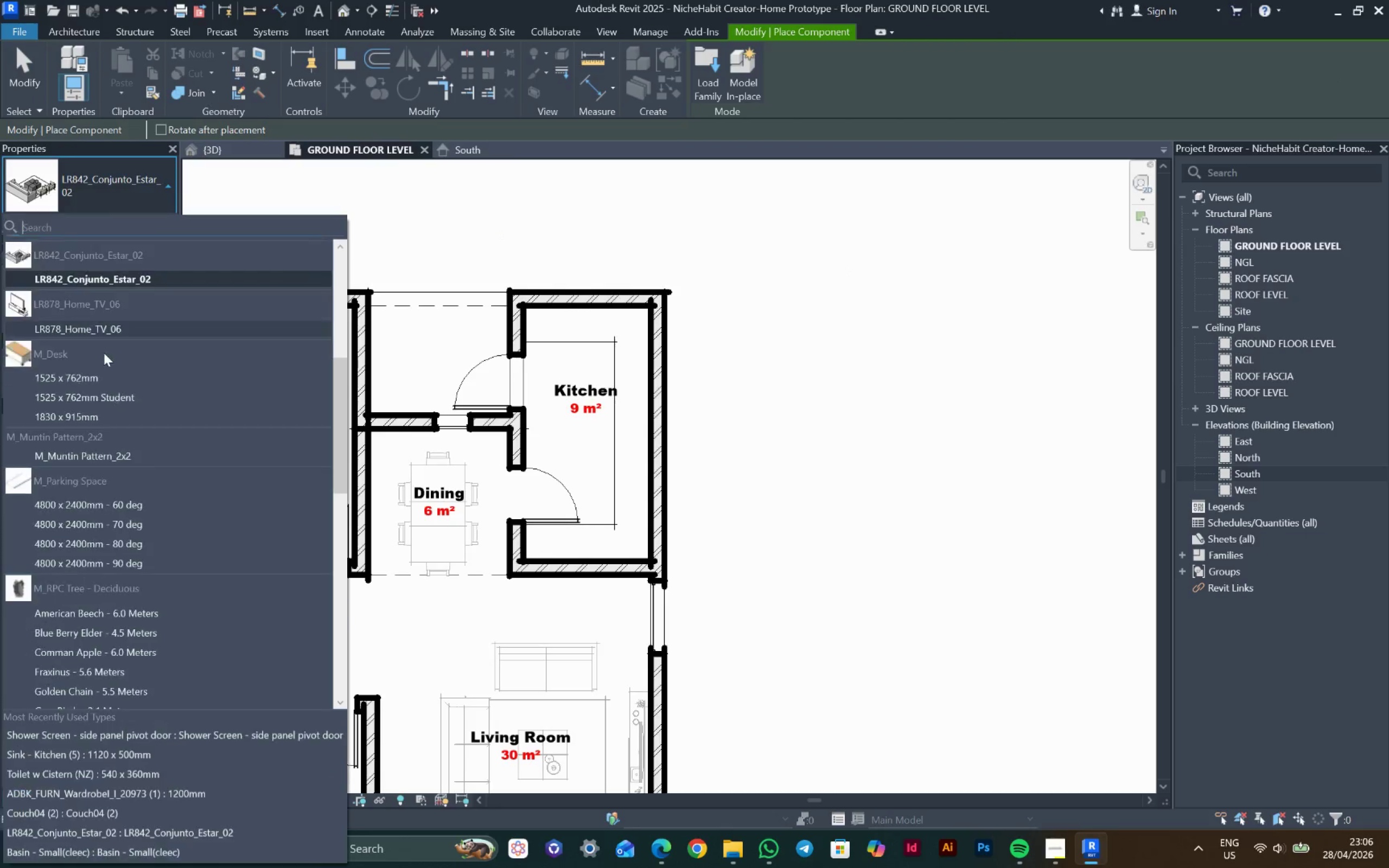 
scroll: coordinate [85, 550], scroll_direction: down, amount: 12.0
 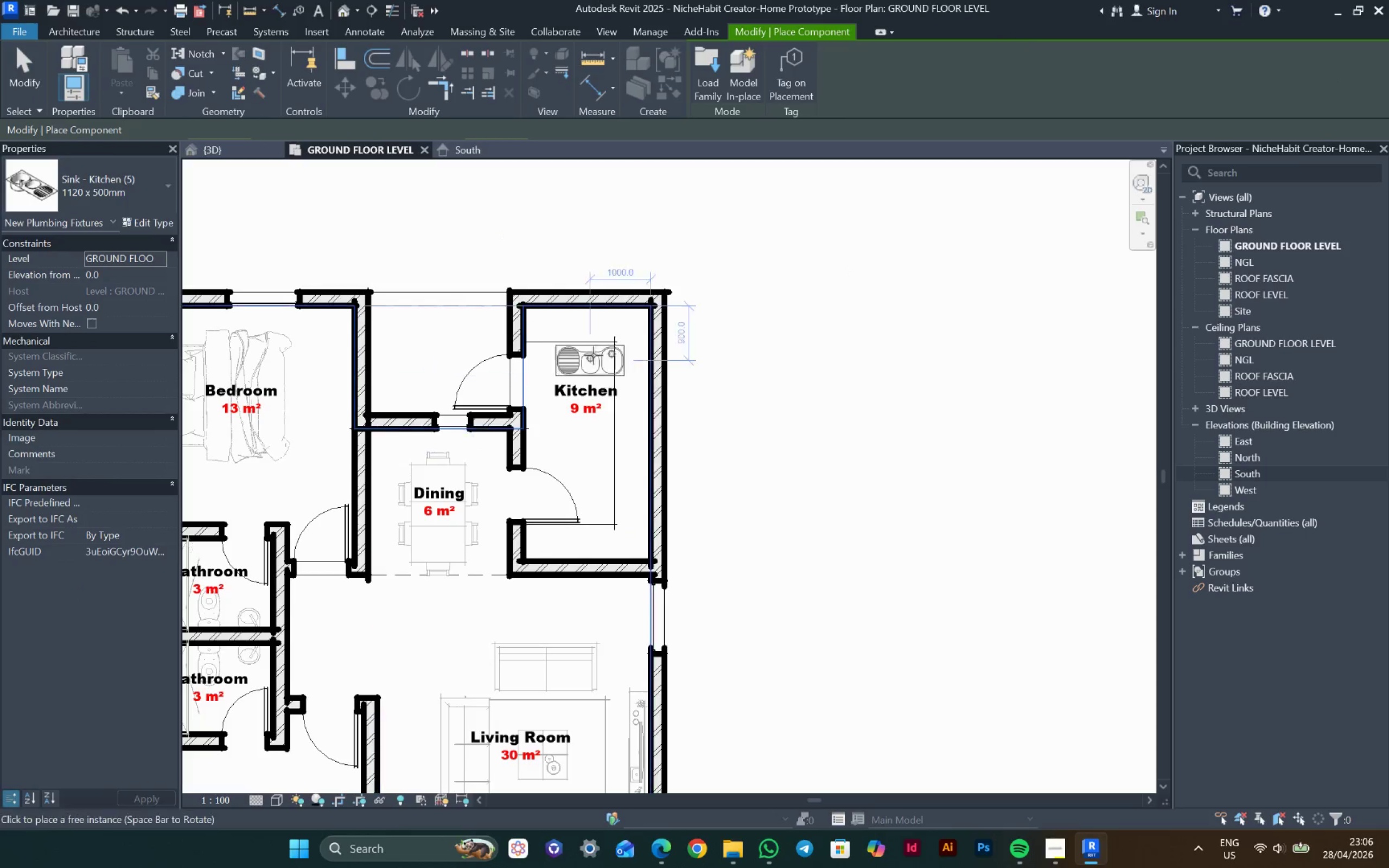 
scroll: coordinate [580, 340], scroll_direction: up, amount: 4.0
 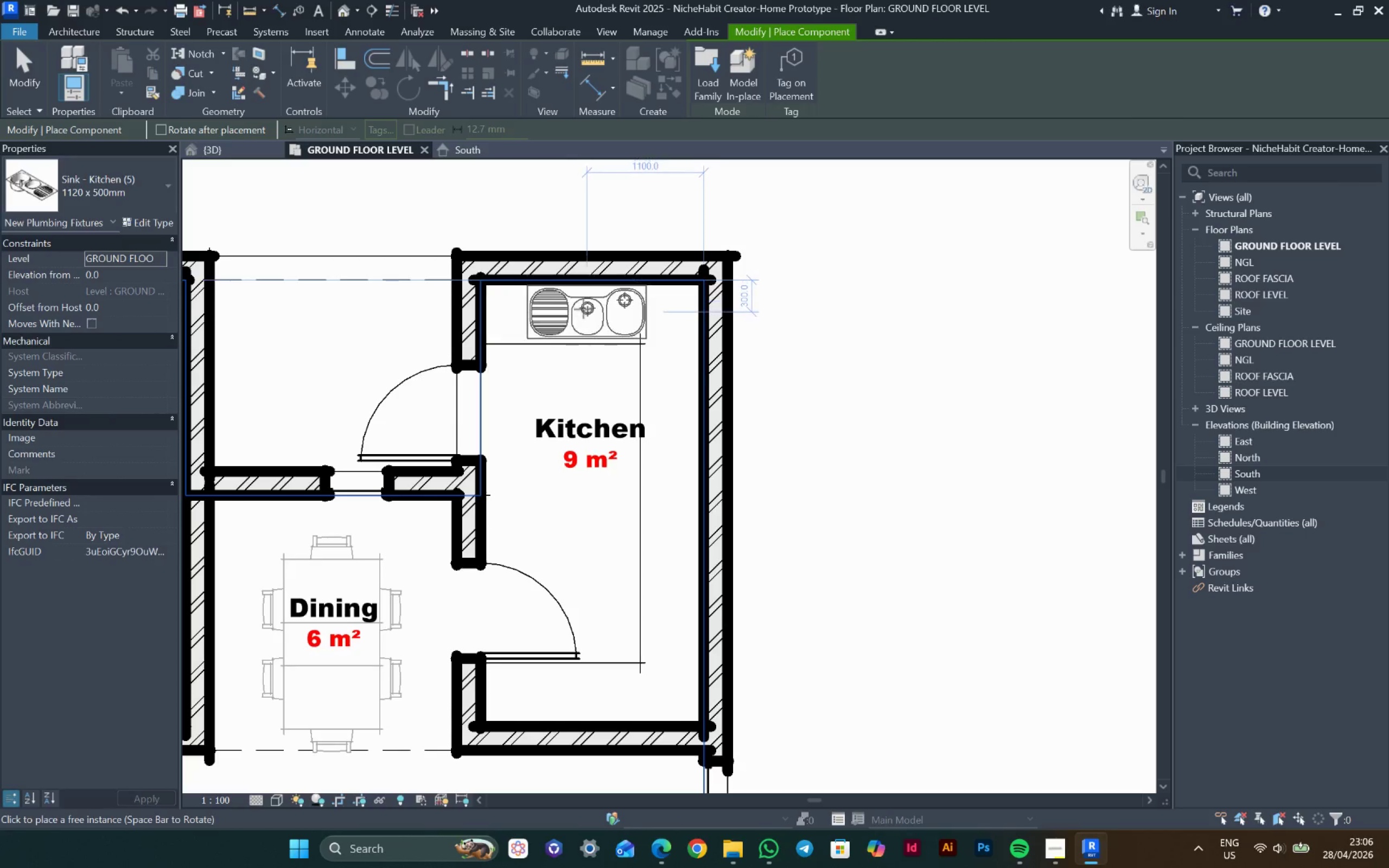 
left_click([583, 309])
 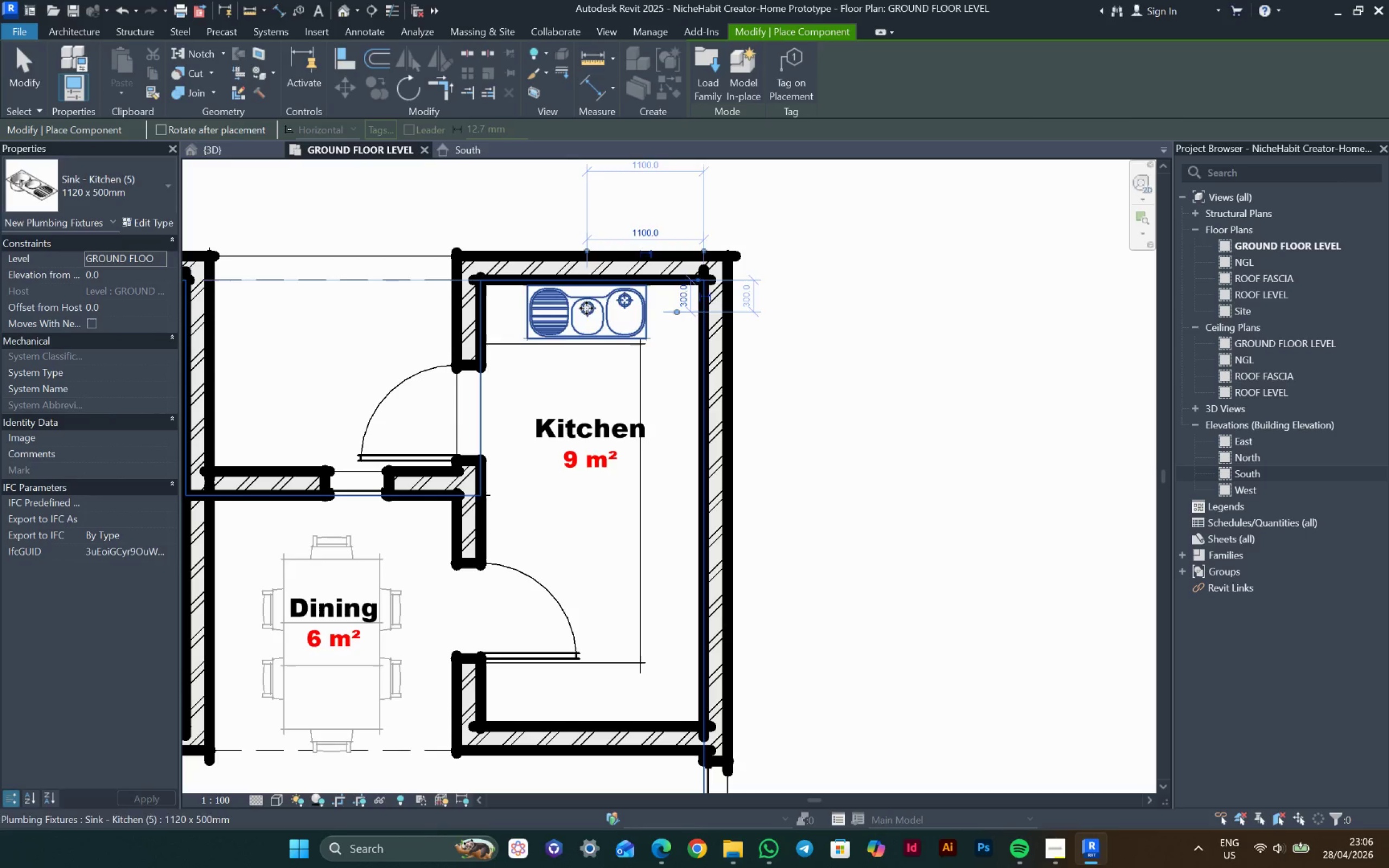 
key(Escape)
 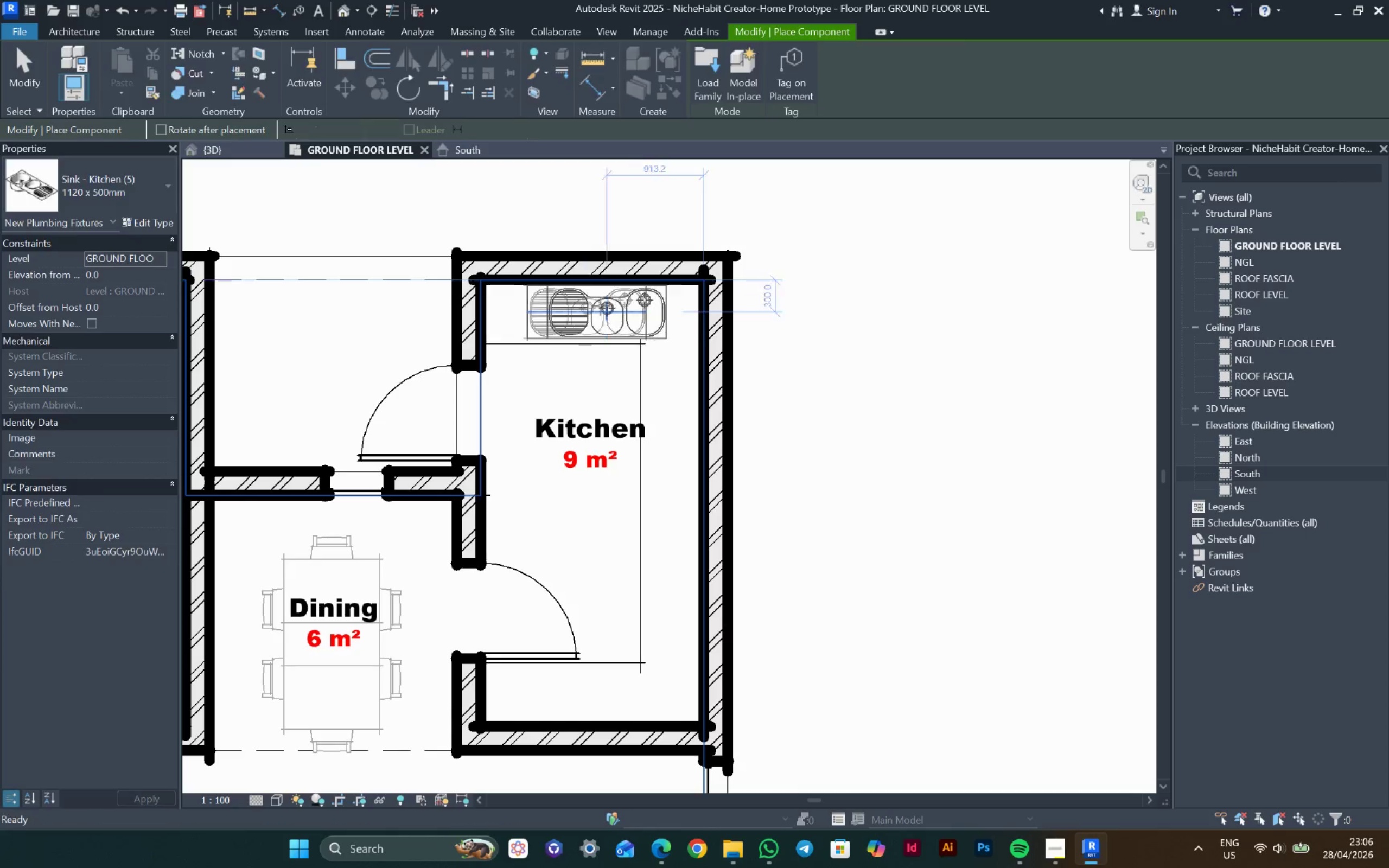 
key(Escape)
key(Escape)
type(al)
 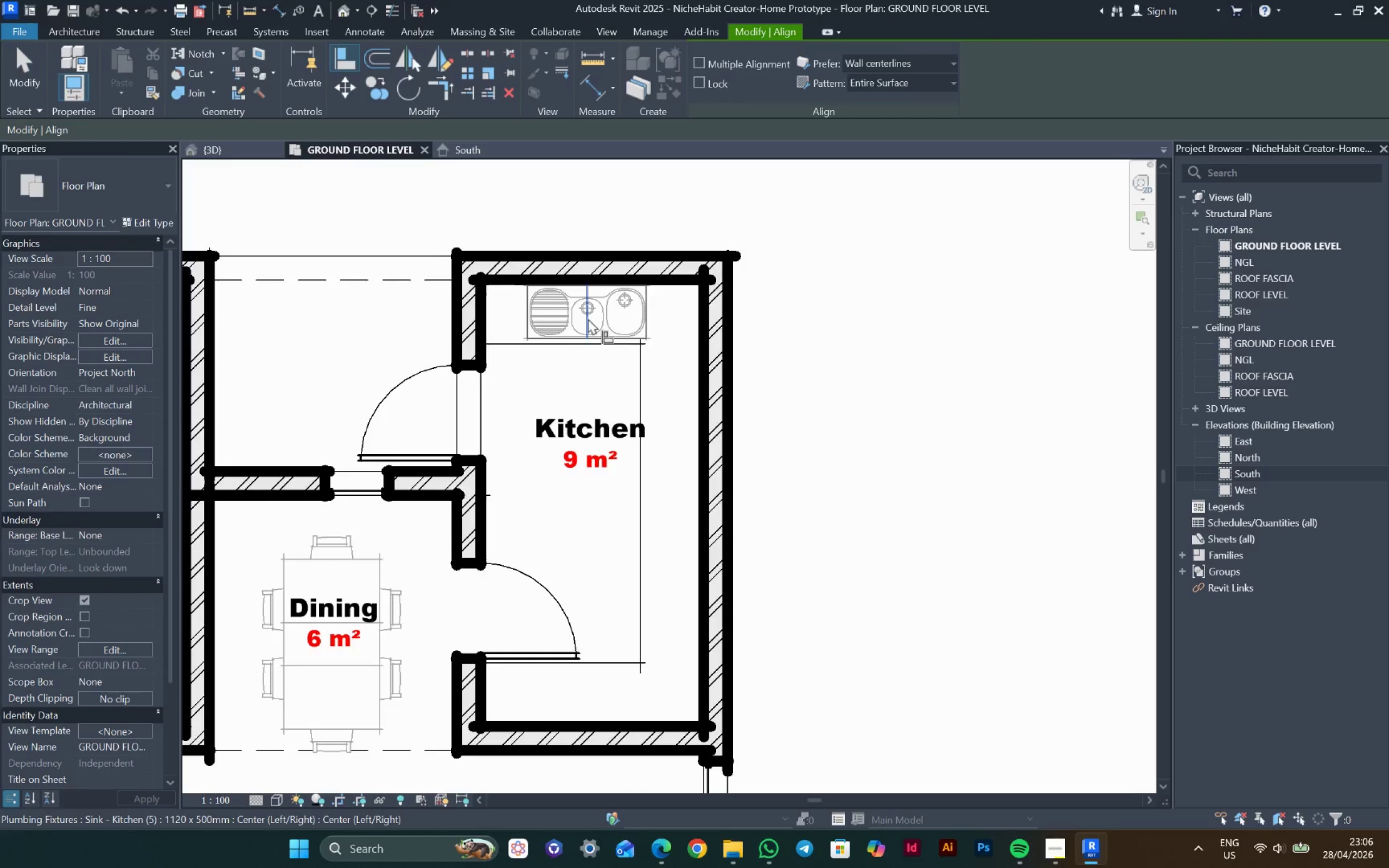 
scroll: coordinate [591, 317], scroll_direction: up, amount: 5.0
 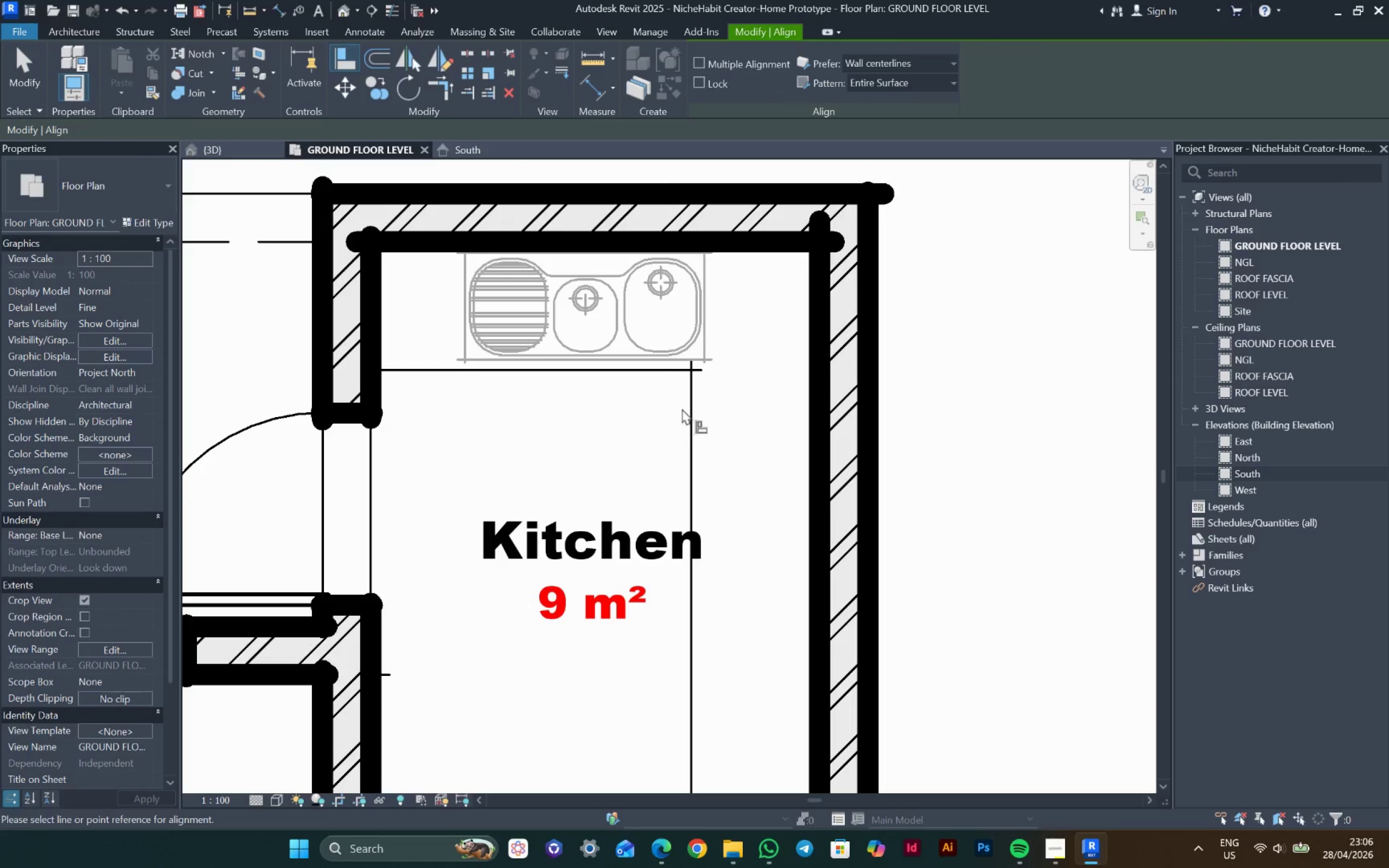 
double_click([689, 398])
 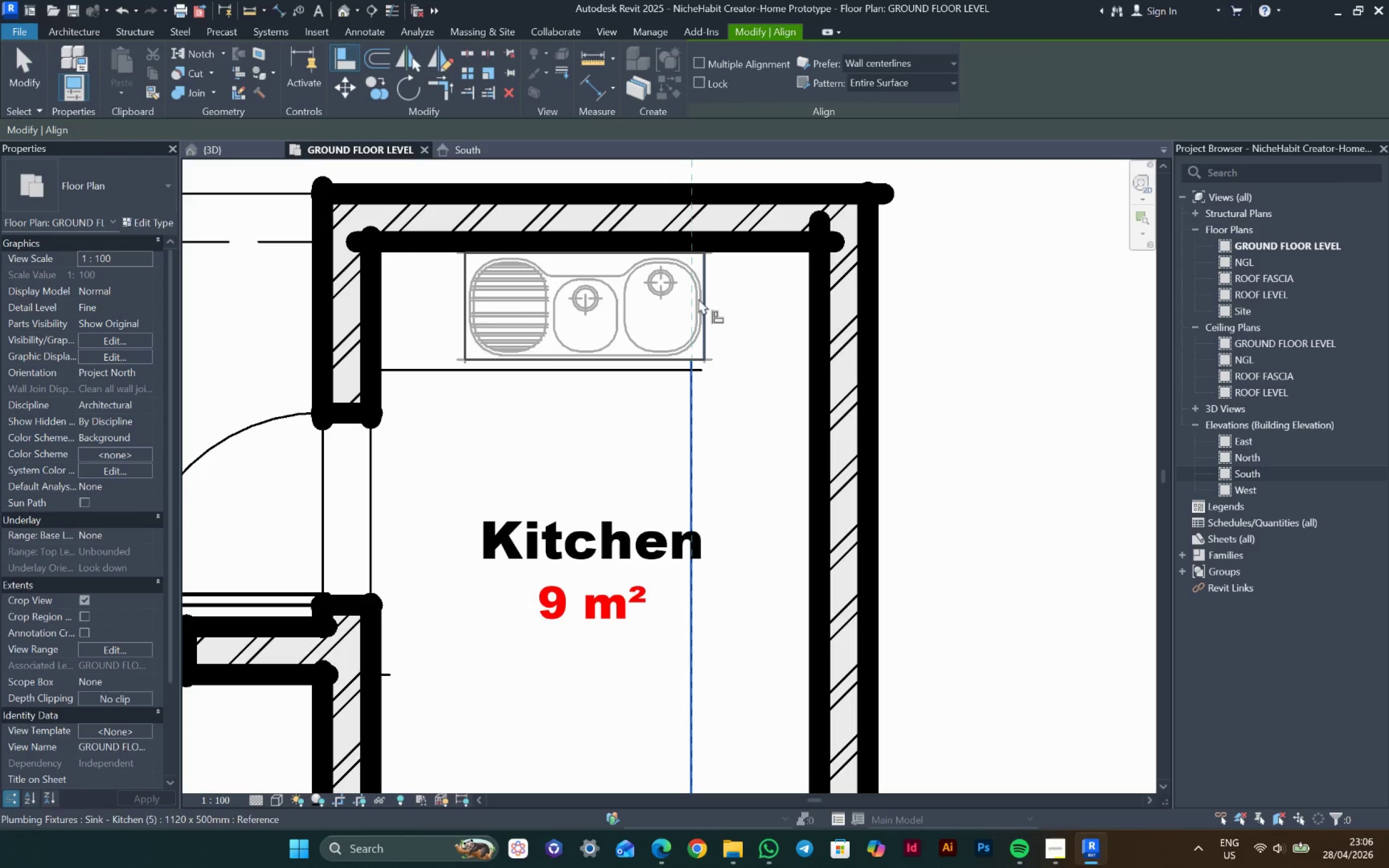 
left_click([698, 296])
 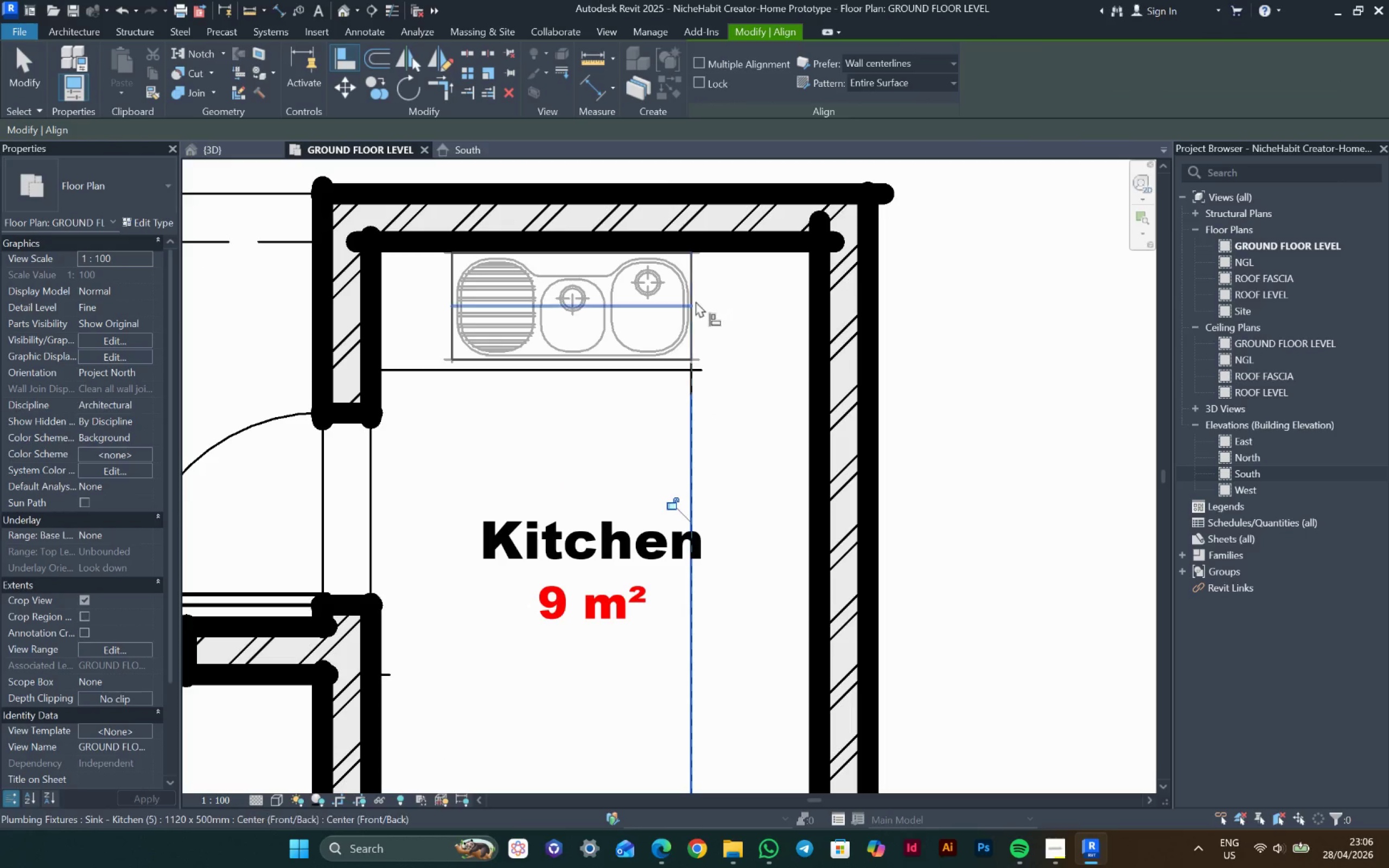 
key(Escape)
 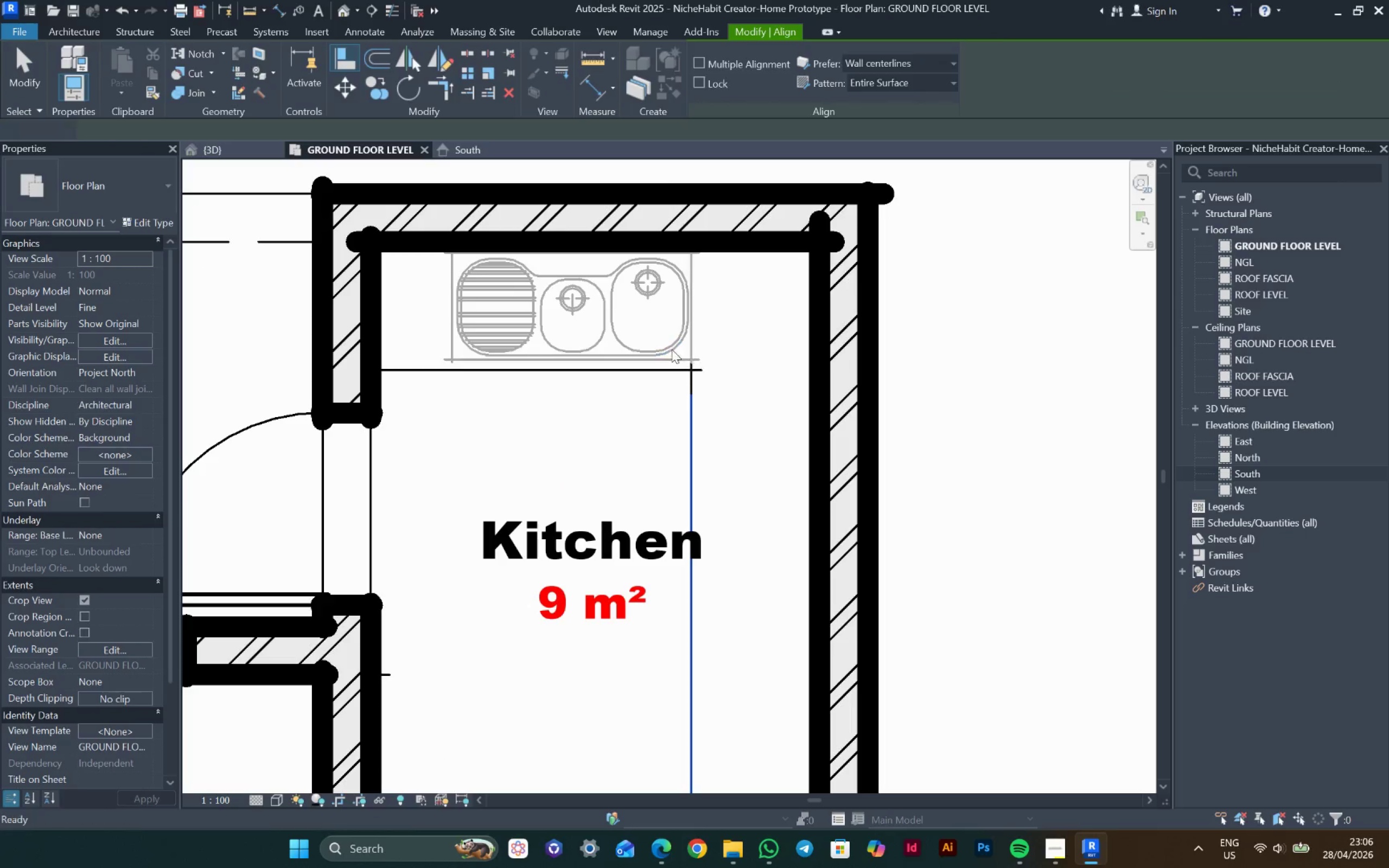 
key(Escape)
 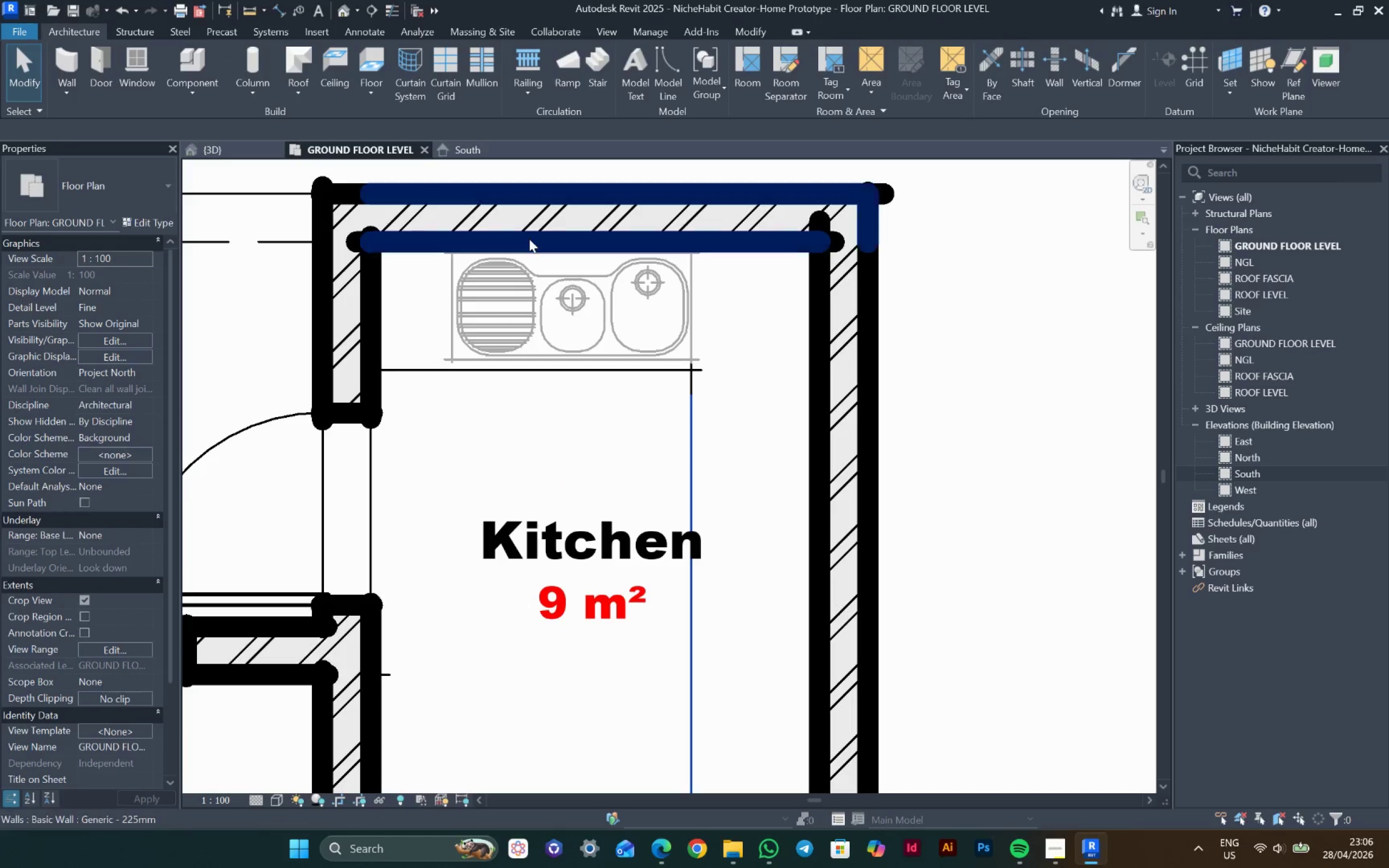 
key(Escape)
 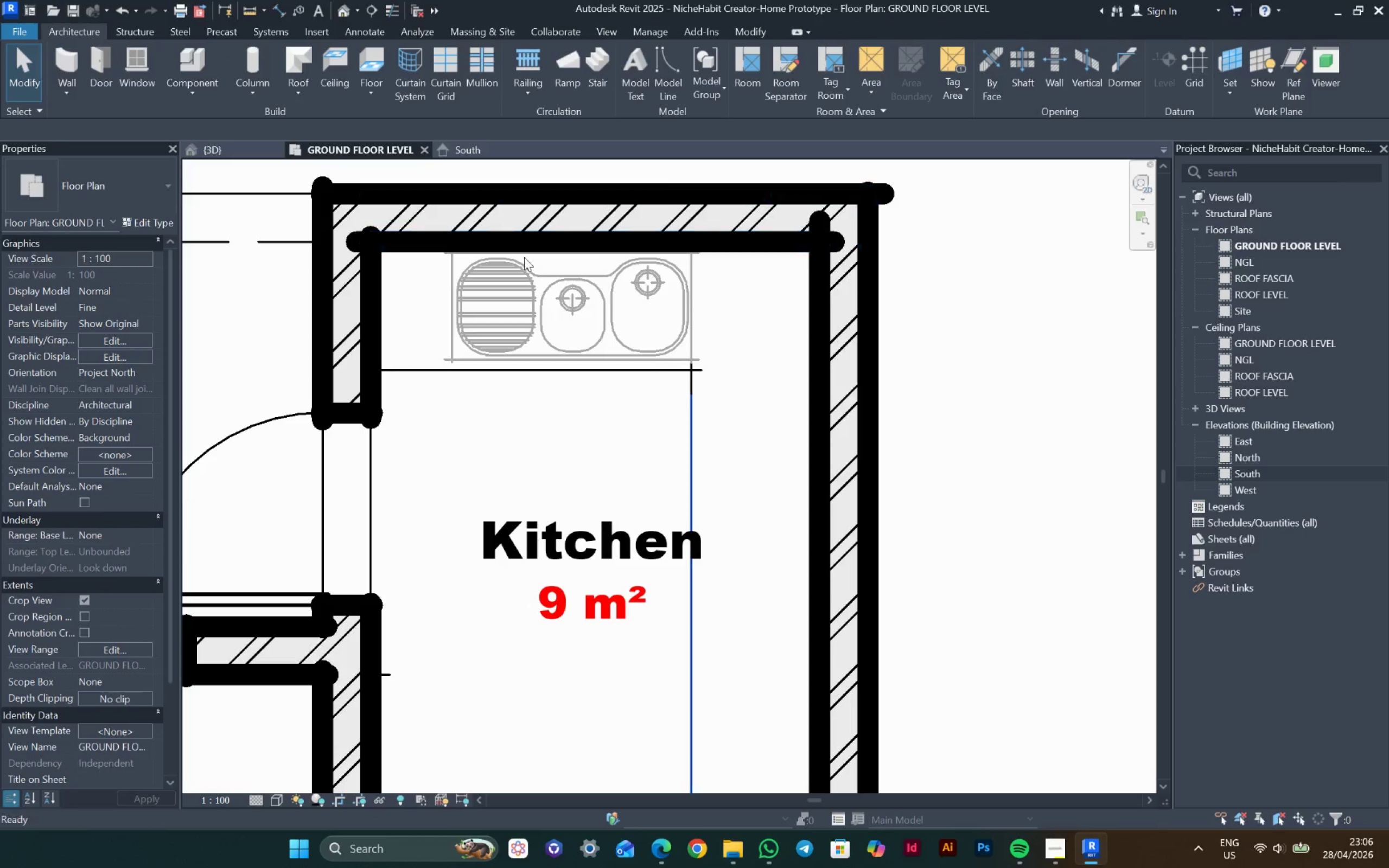 
key(Escape)
 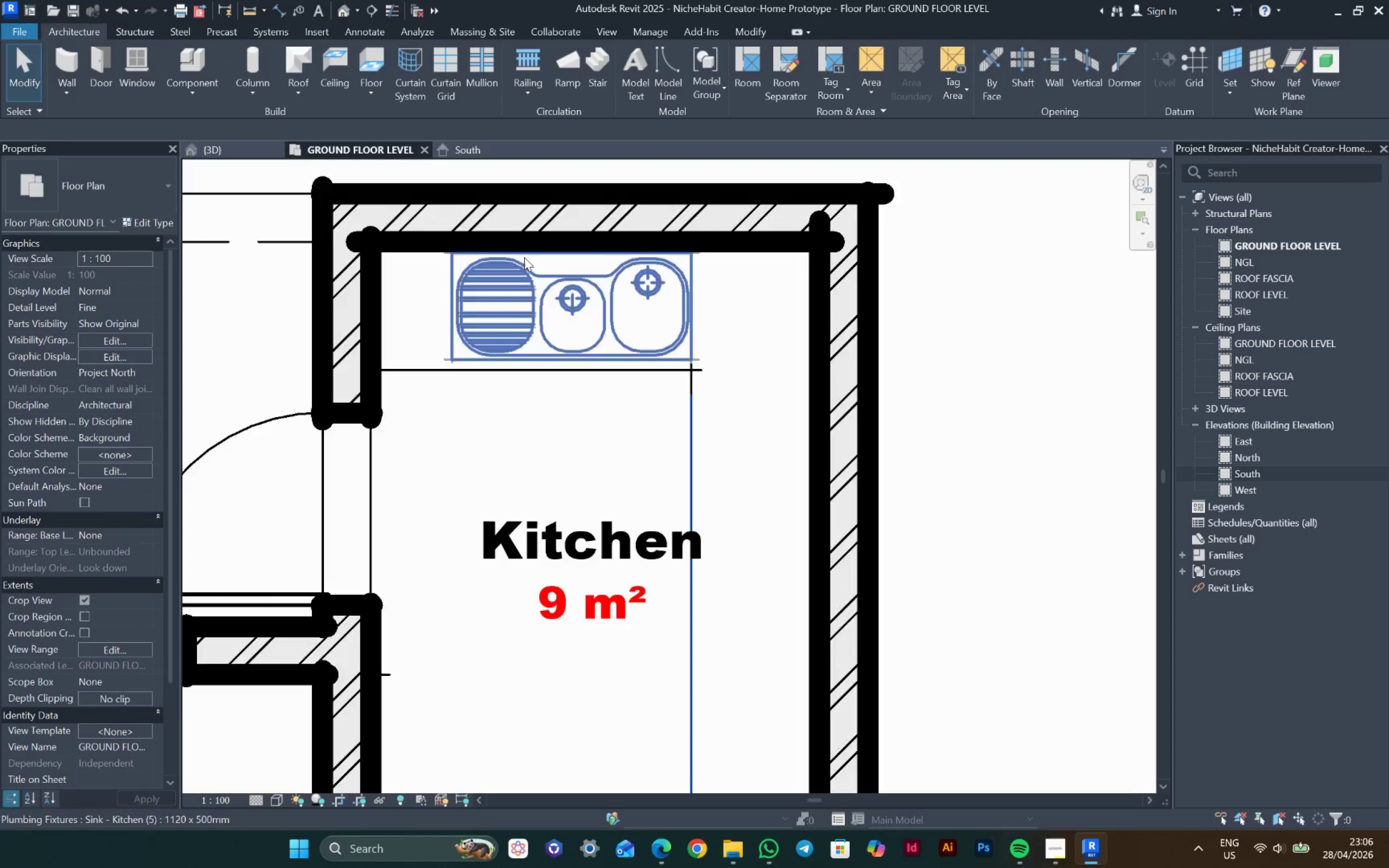 
key(W)
 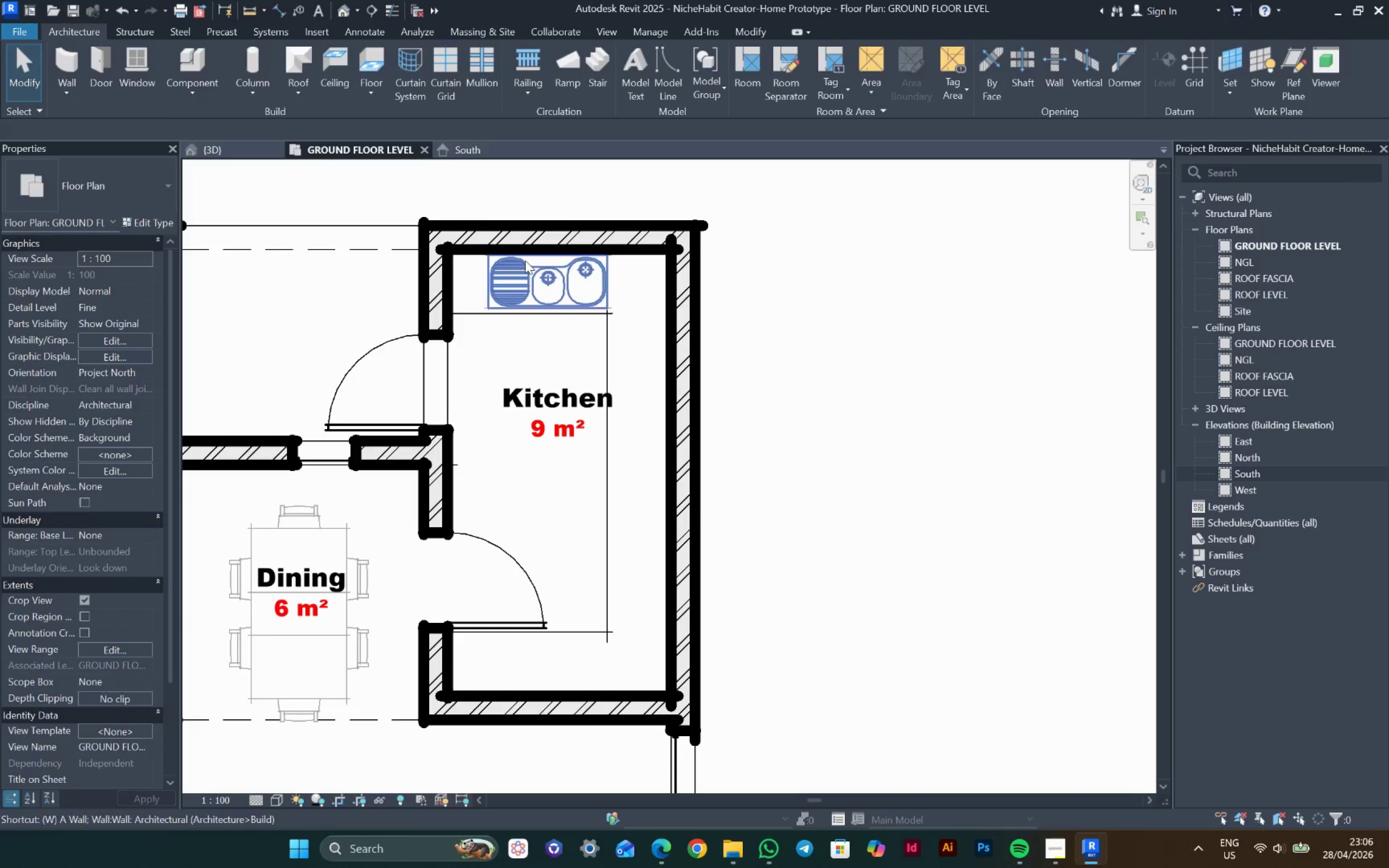 
scroll: coordinate [524, 257], scroll_direction: down, amount: 5.0
 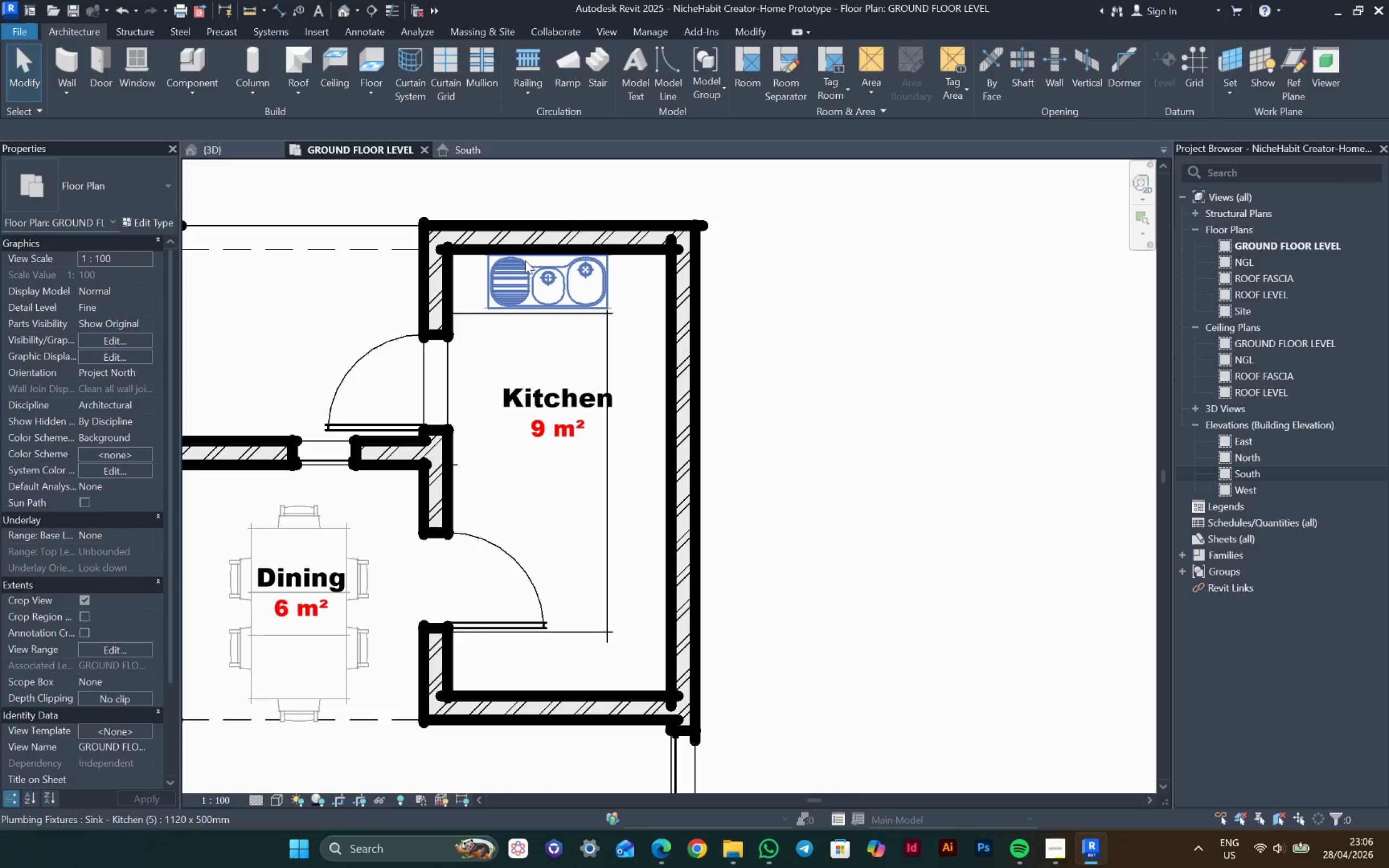 
key(N)
 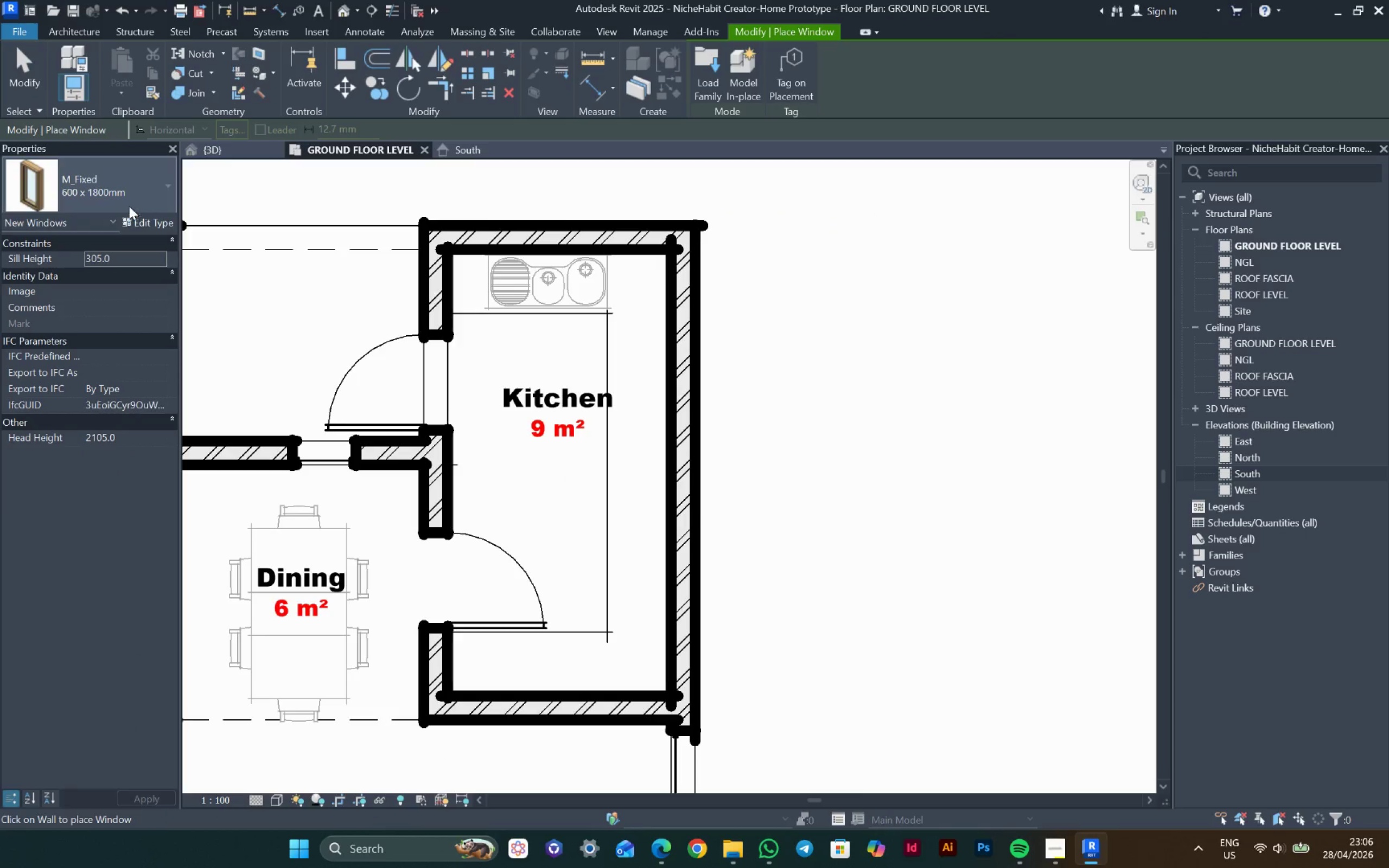 
left_click([100, 190])
 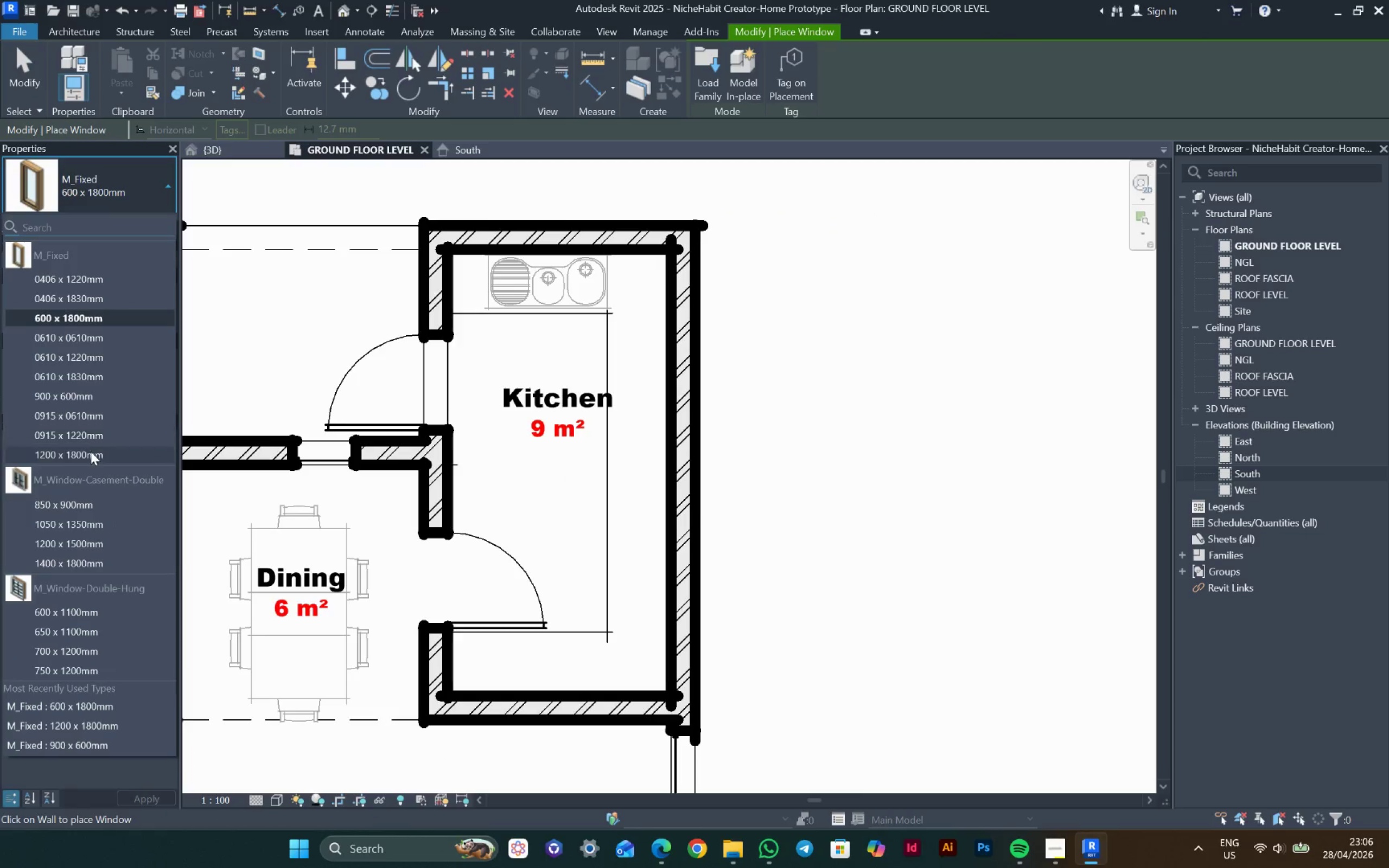 
left_click([87, 451])
 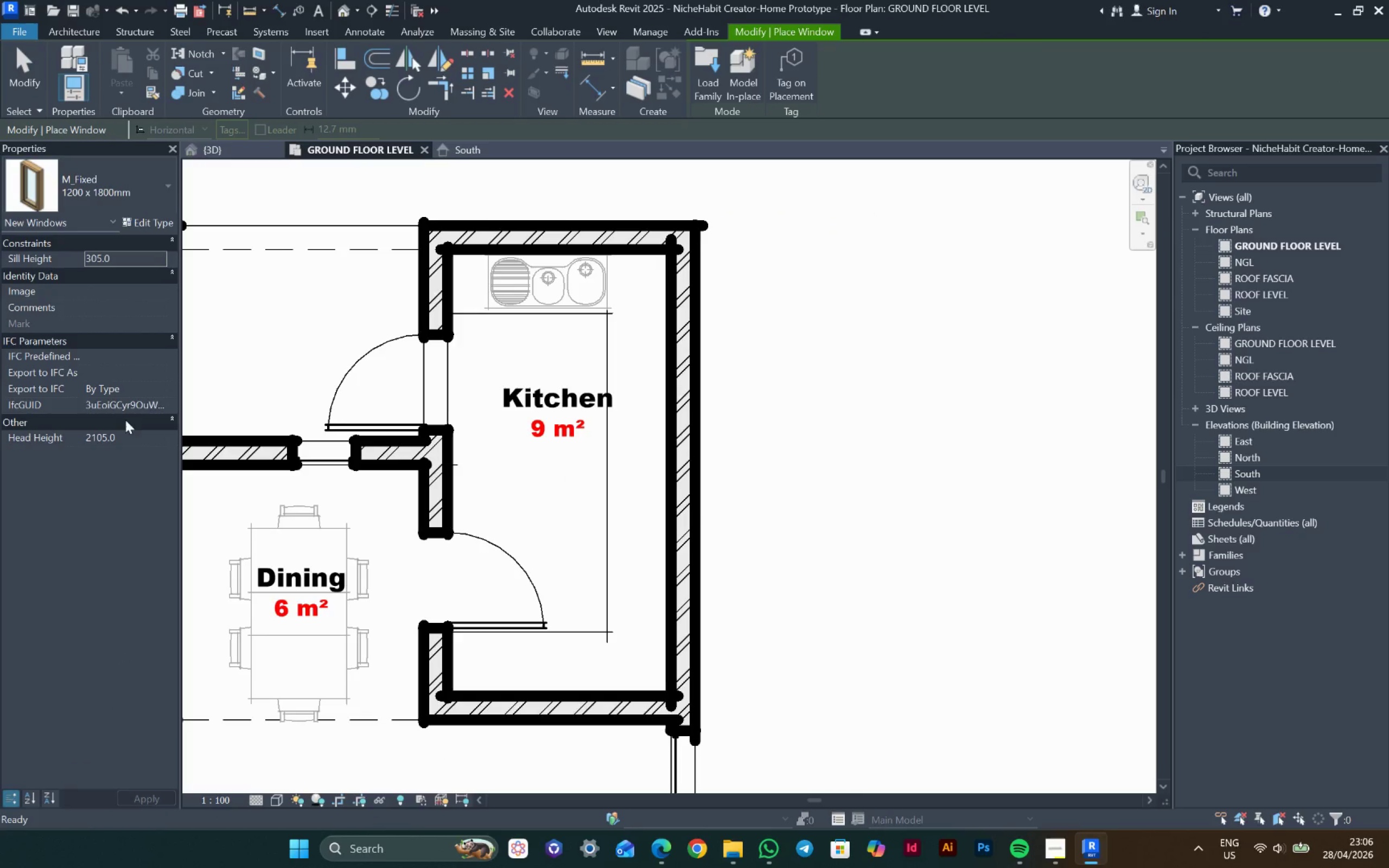 
left_click([123, 436])
 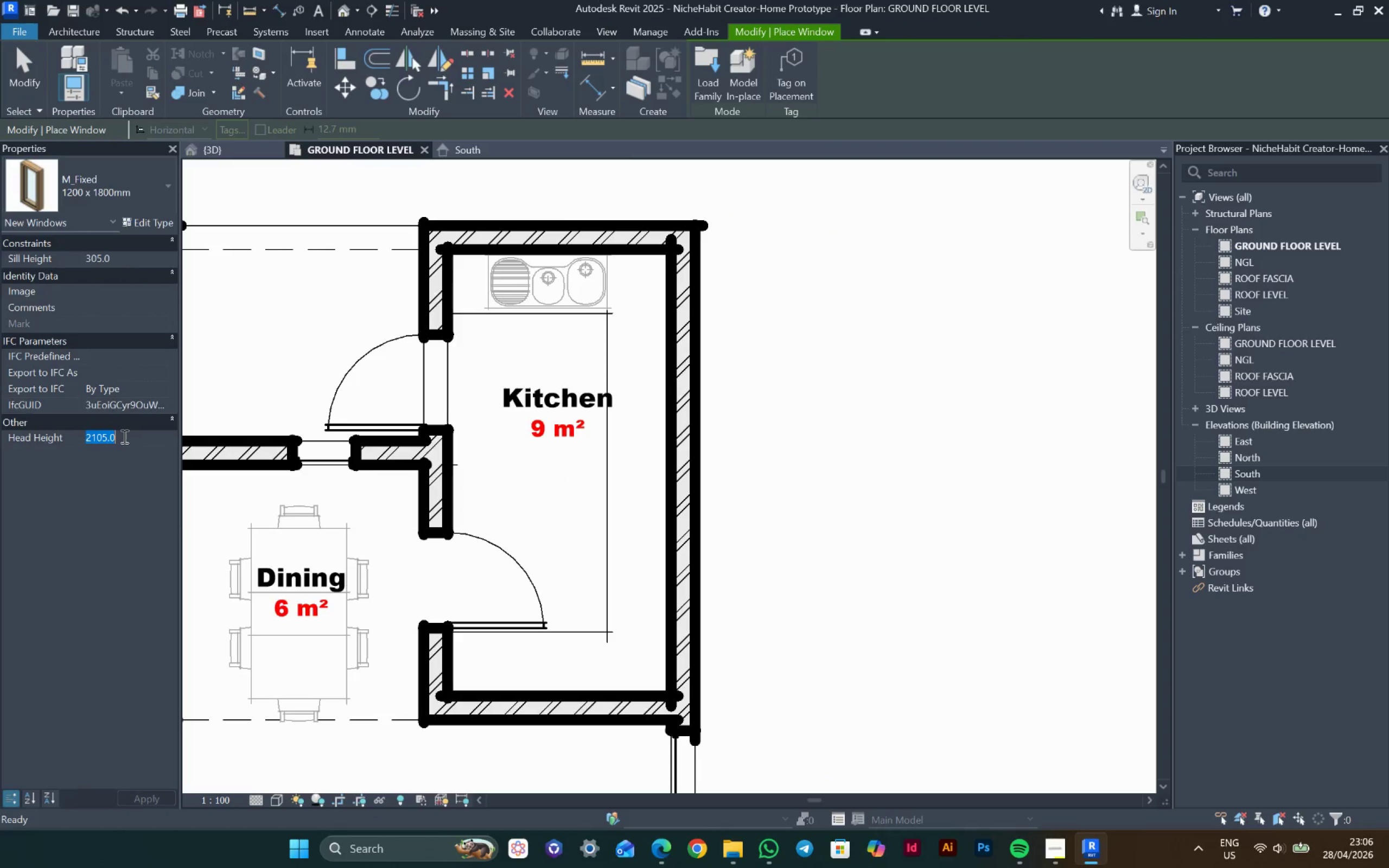 
type(2100)
 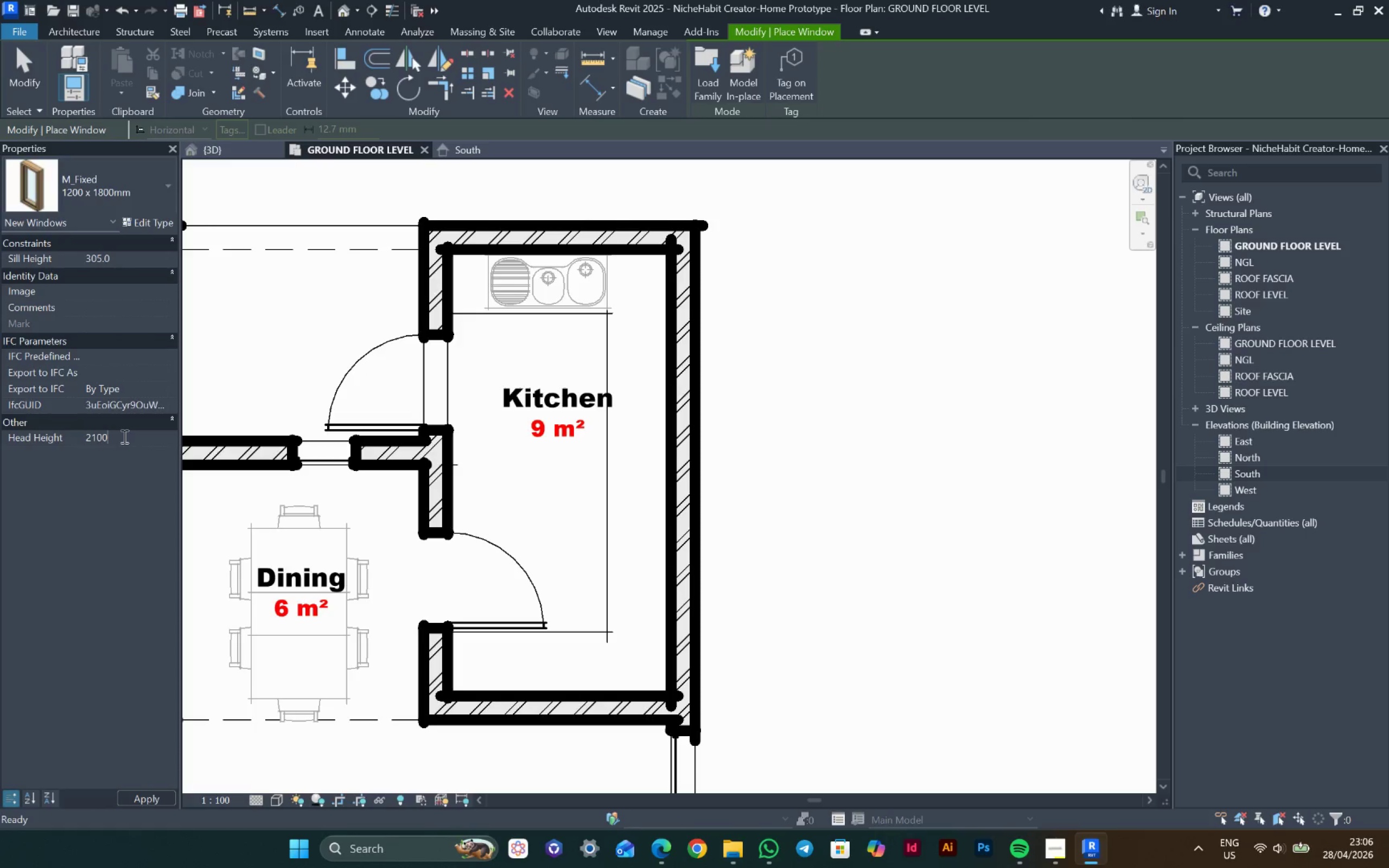 
double_click([123, 436])
 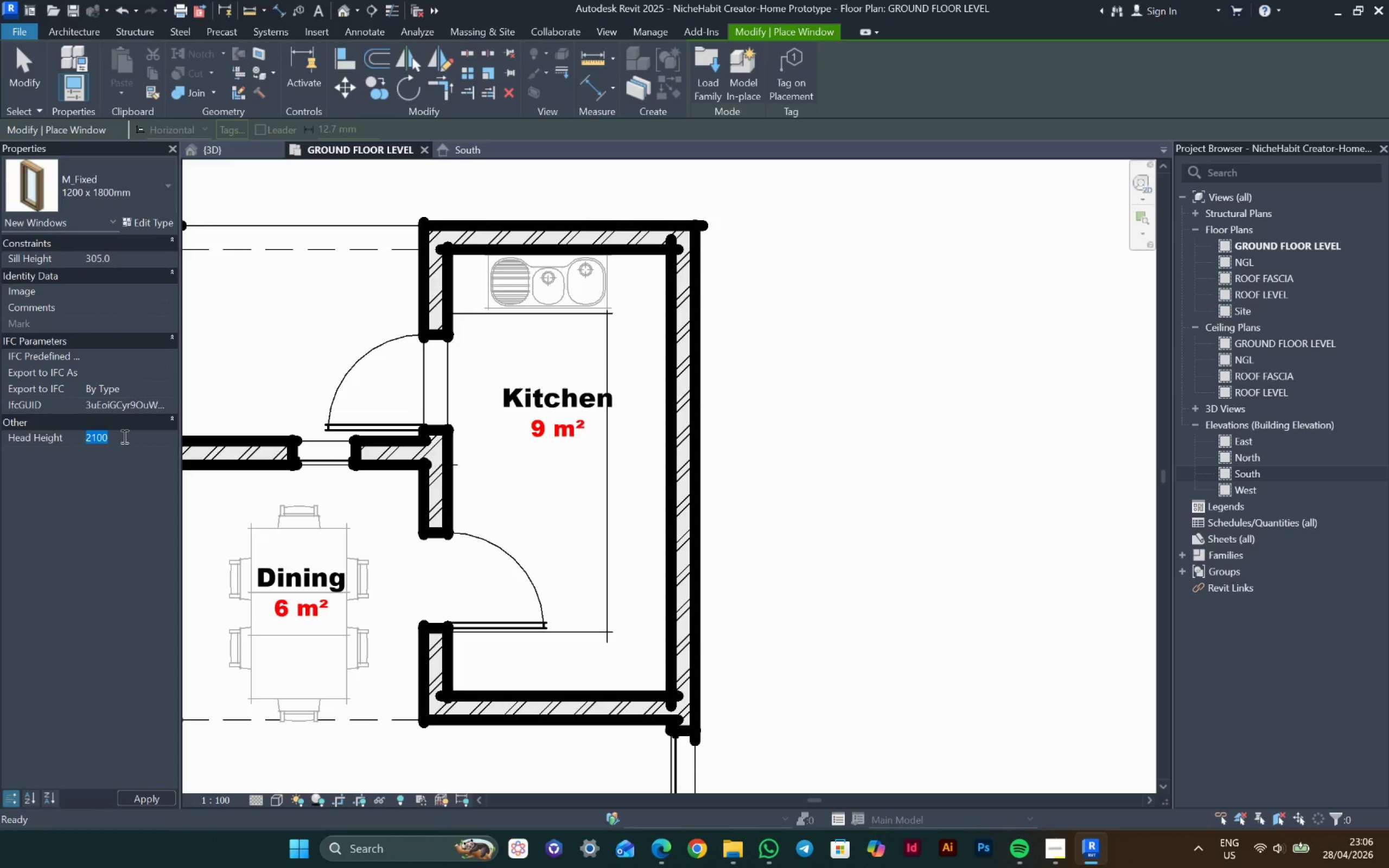 
type(2400)
 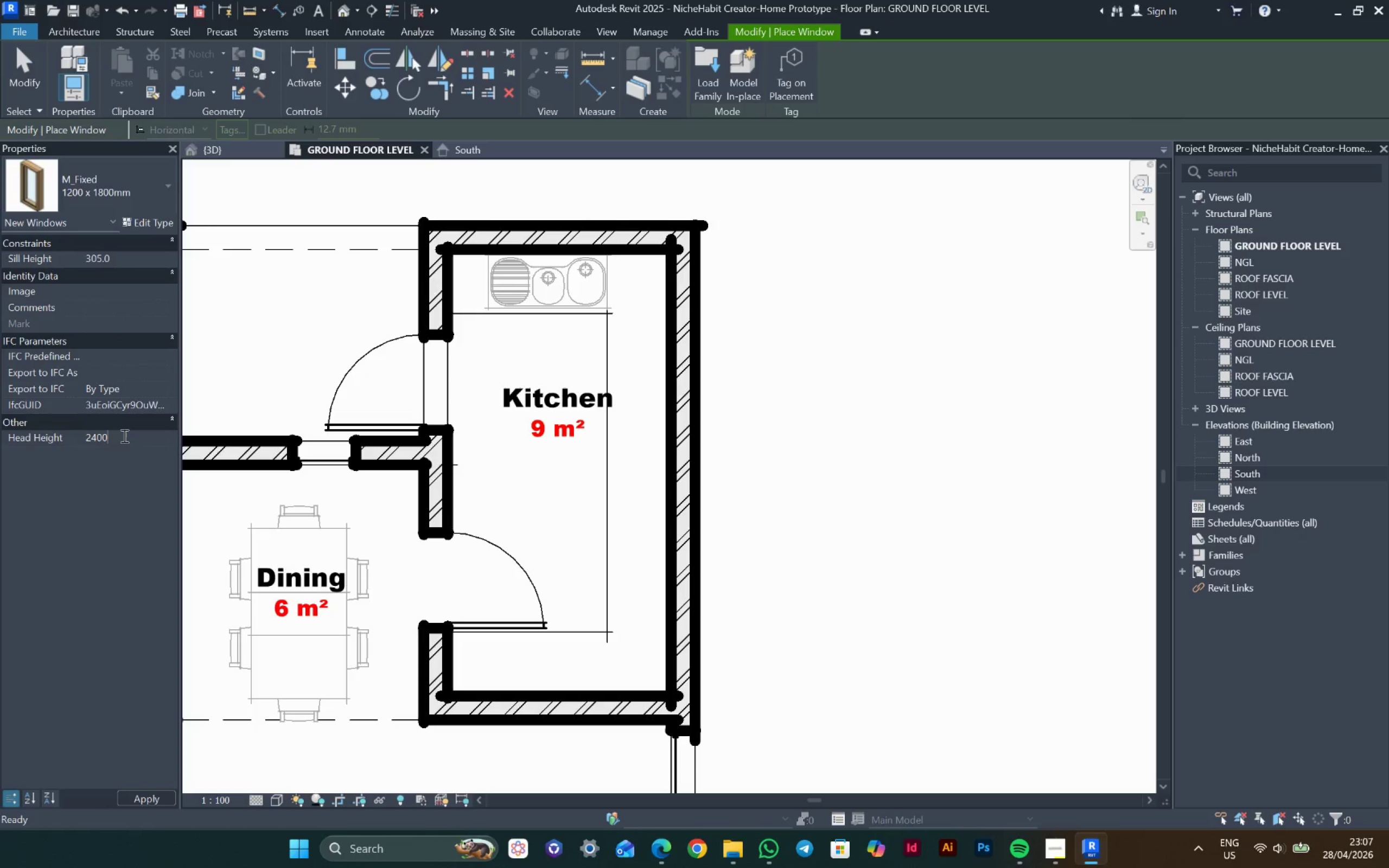 
key(Enter)
 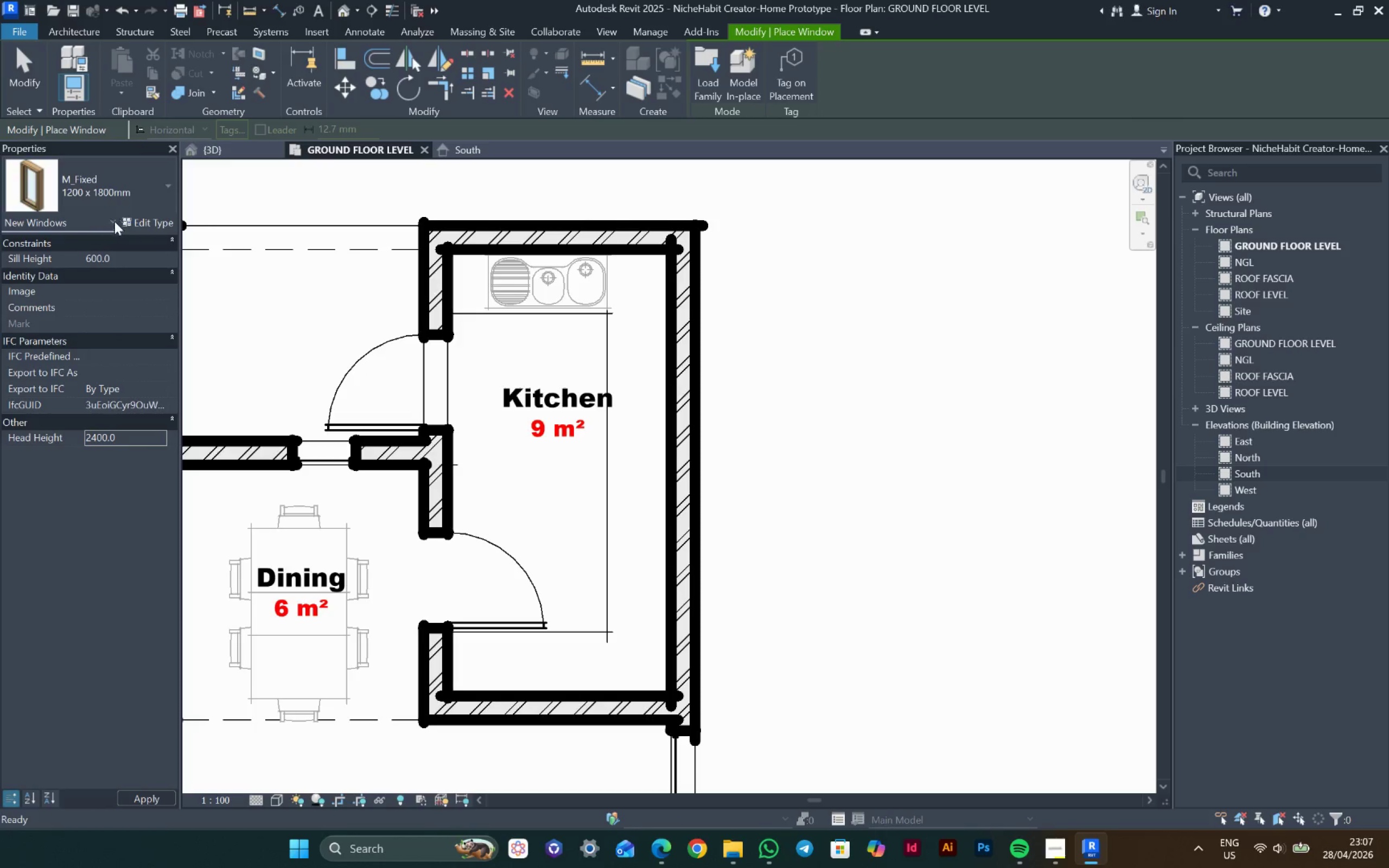 
left_click([134, 220])
 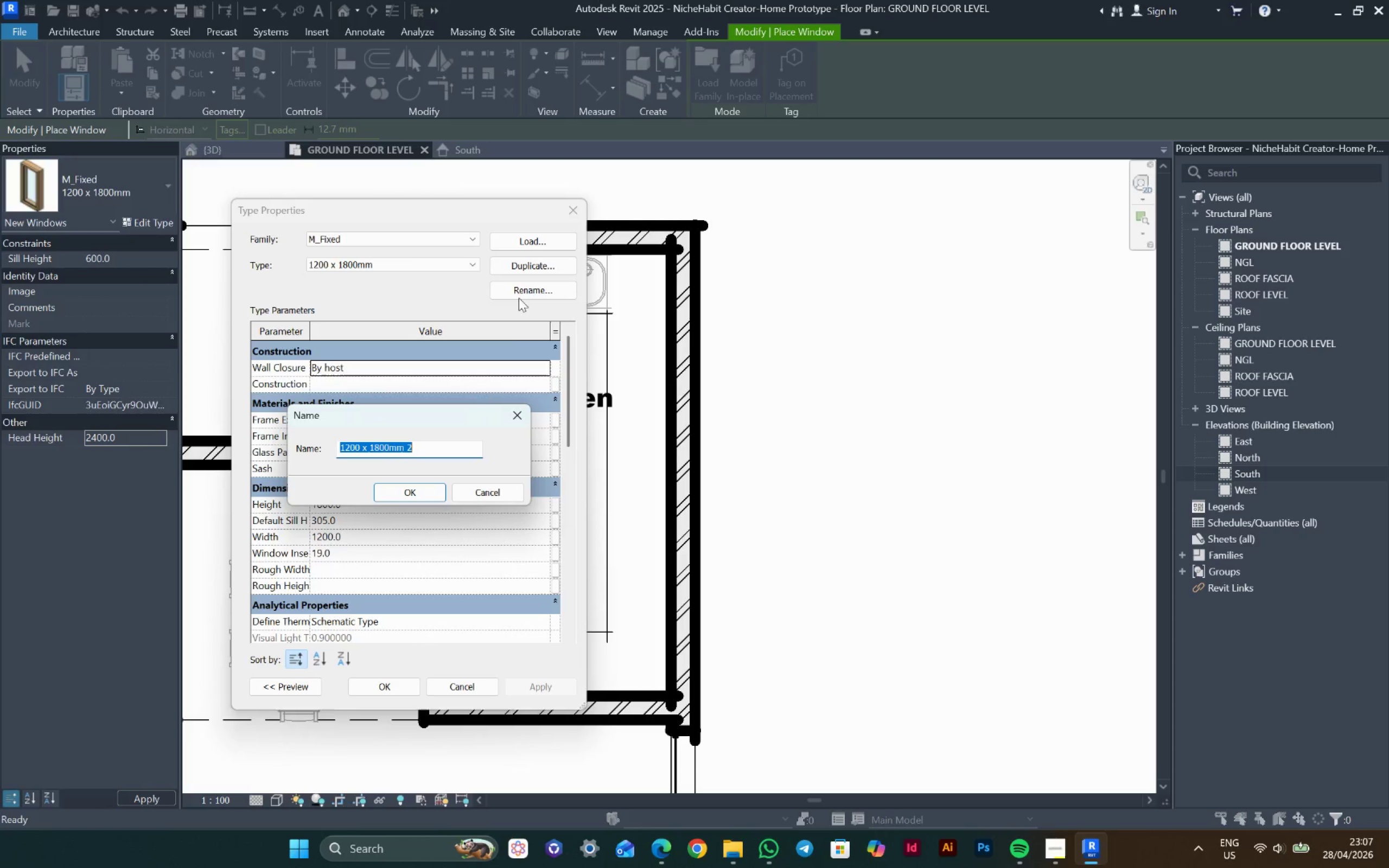 
left_click([431, 451])
 